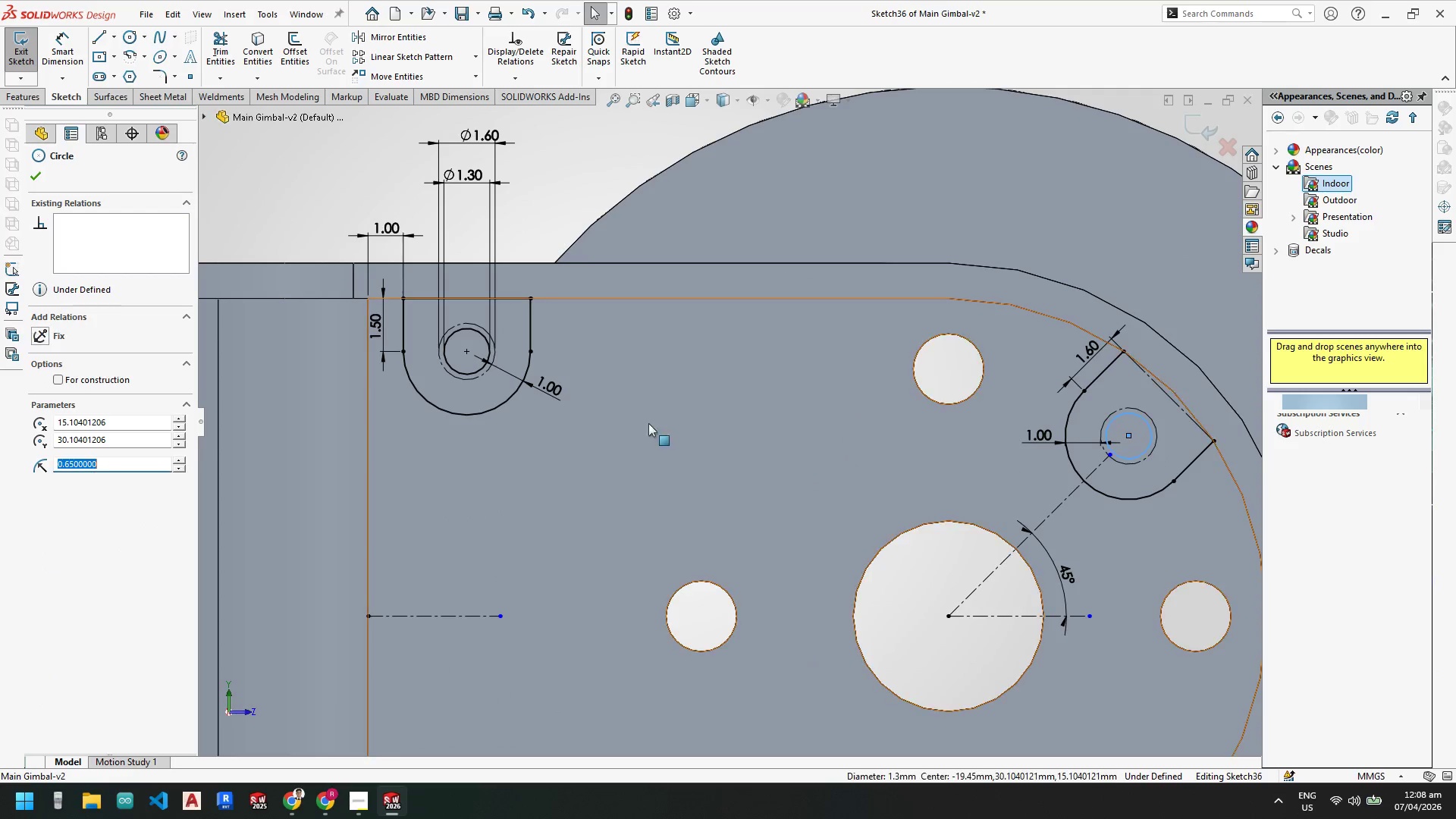 
hold_key(key=ControlLeft, duration=0.73)
left_click([469, 369])
 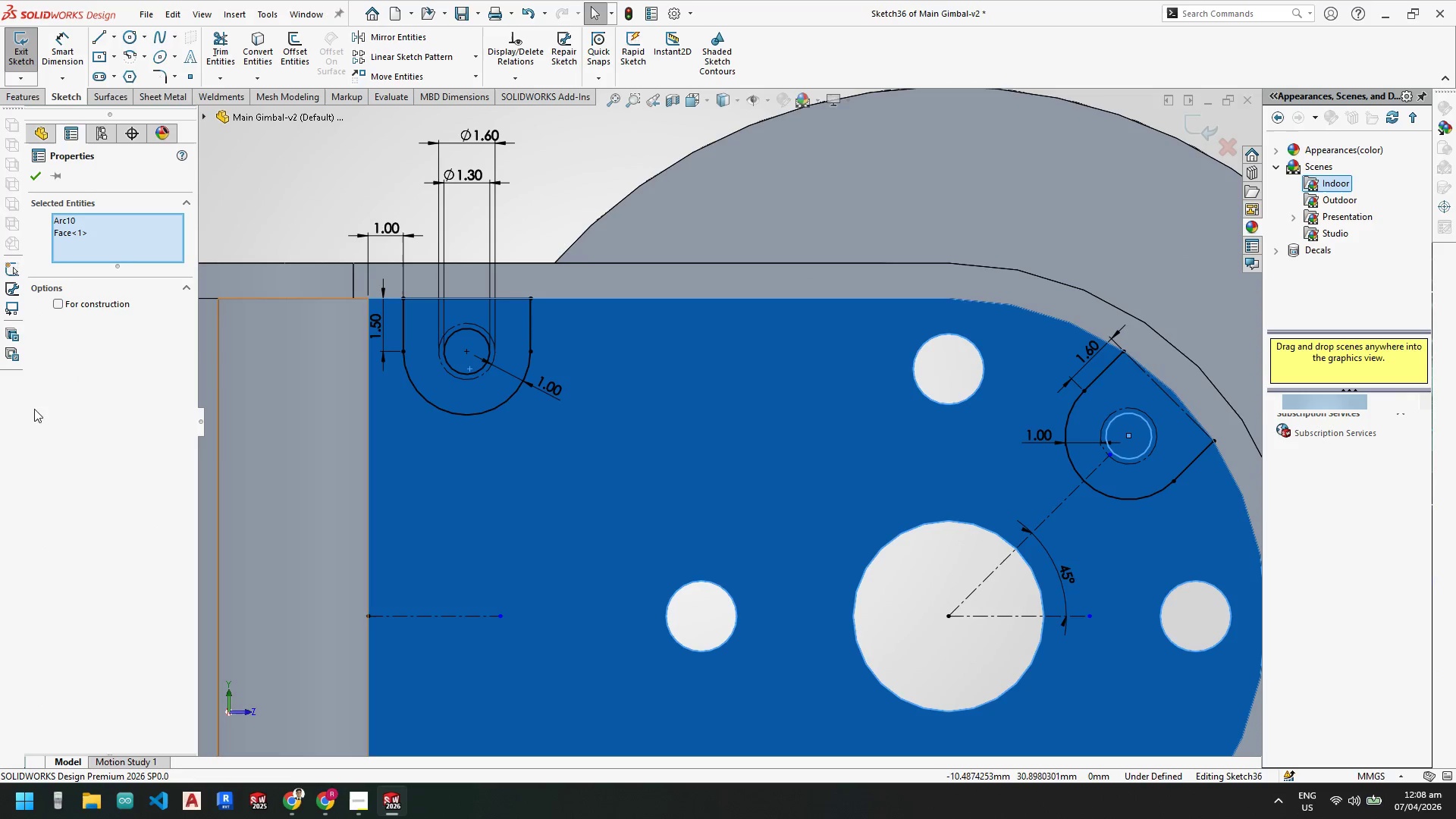 
key(Escape)
 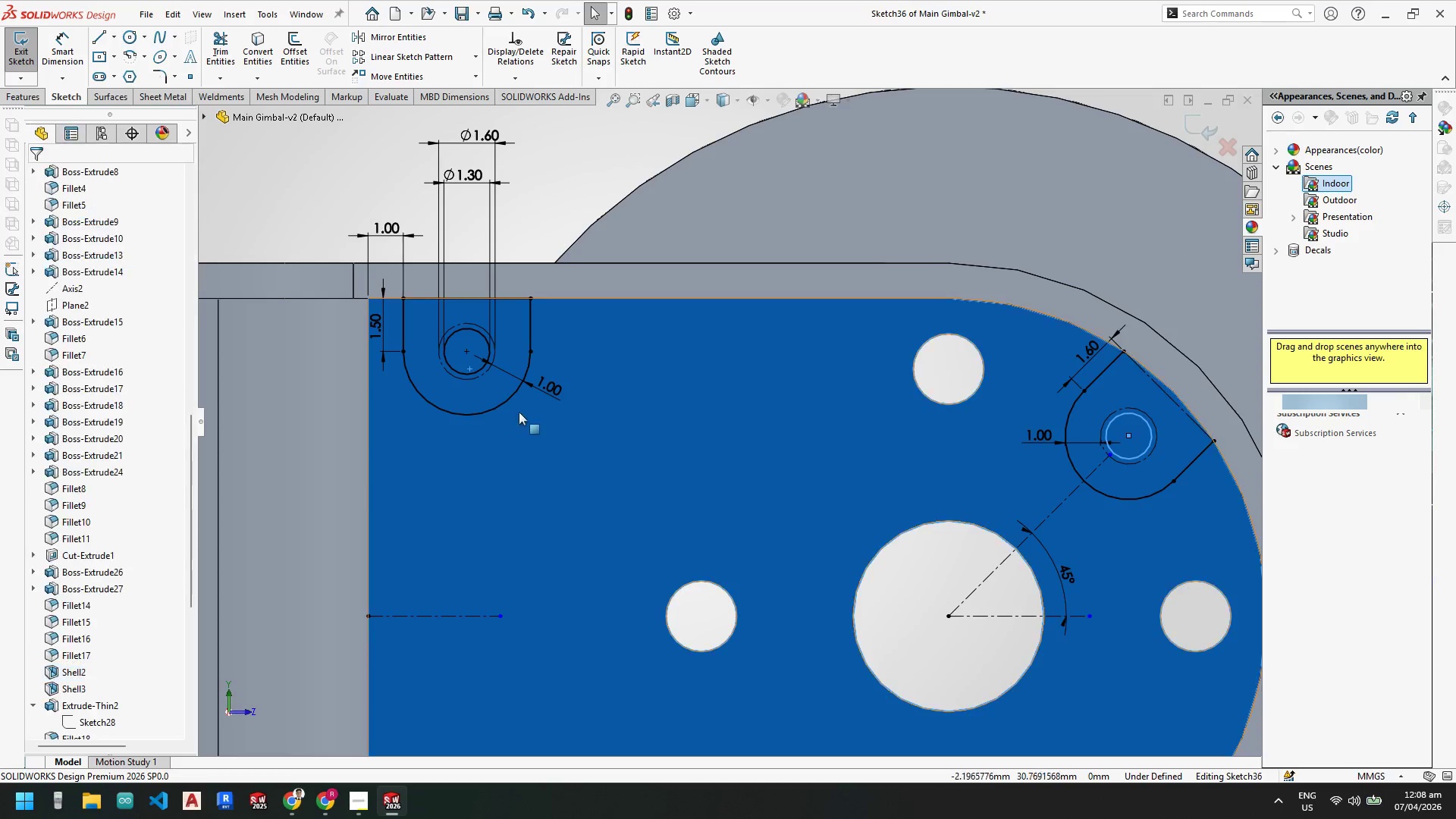 
key(Escape)
 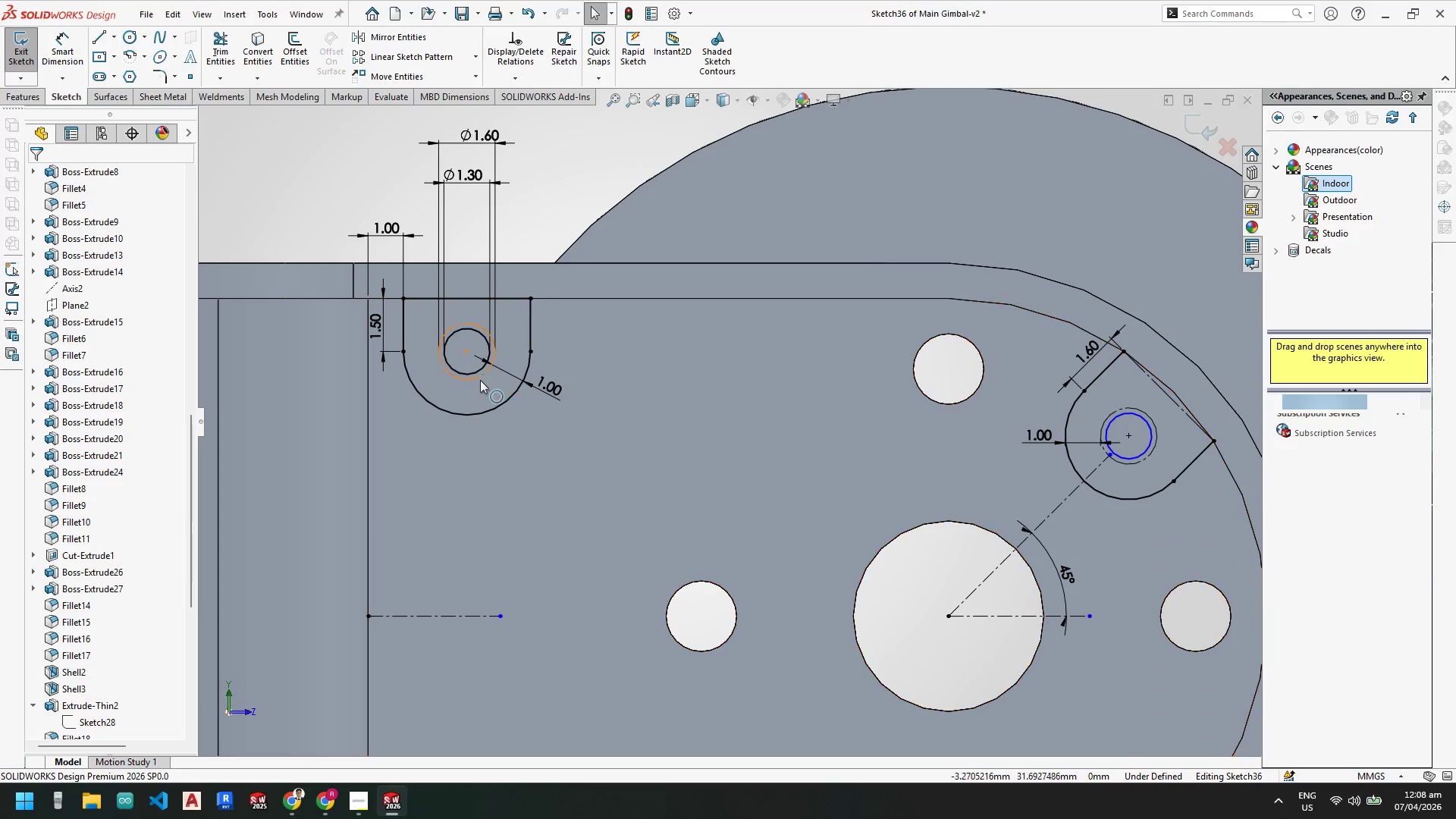 
key(Escape)
 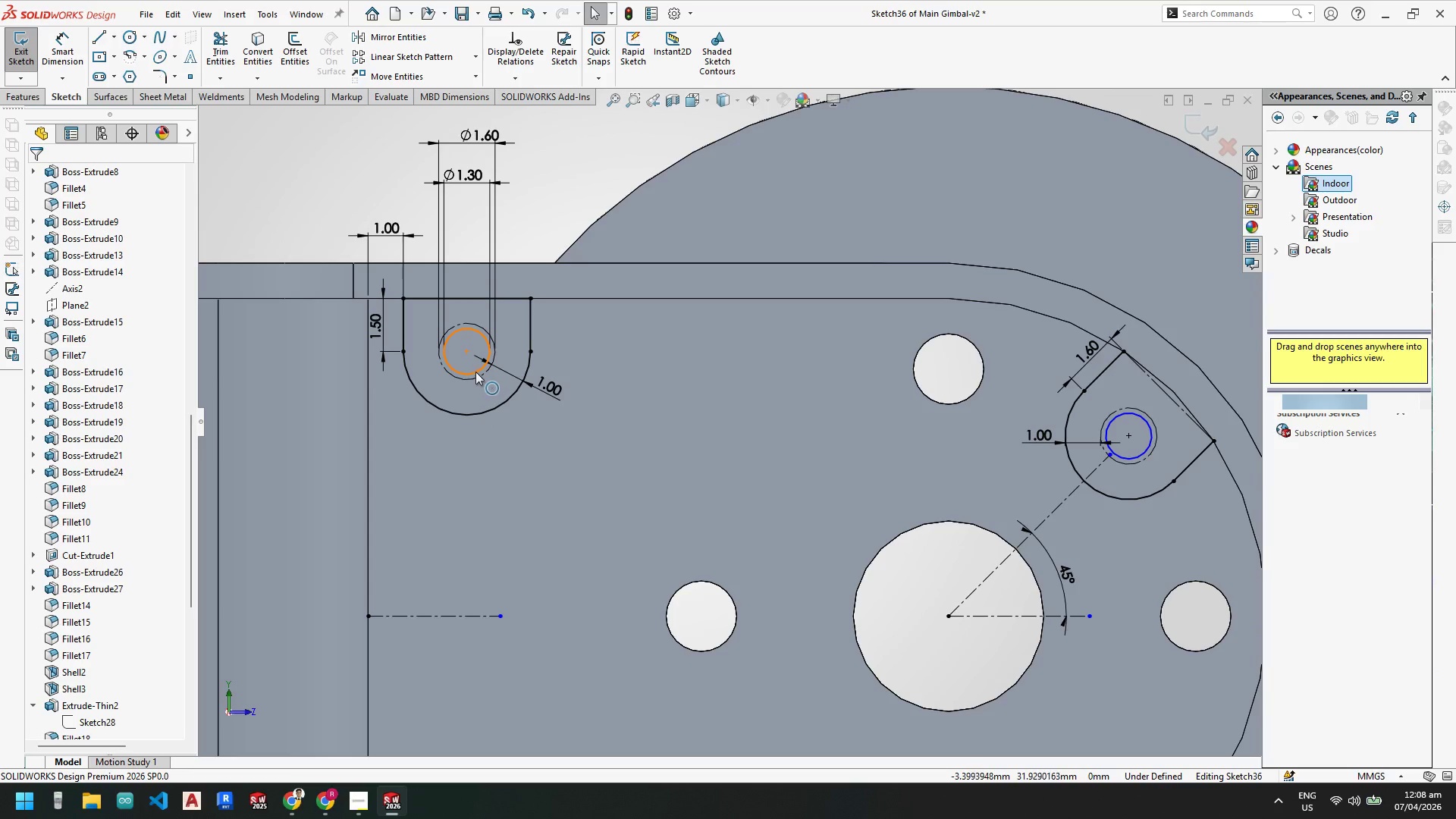 
left_click([475, 372])
 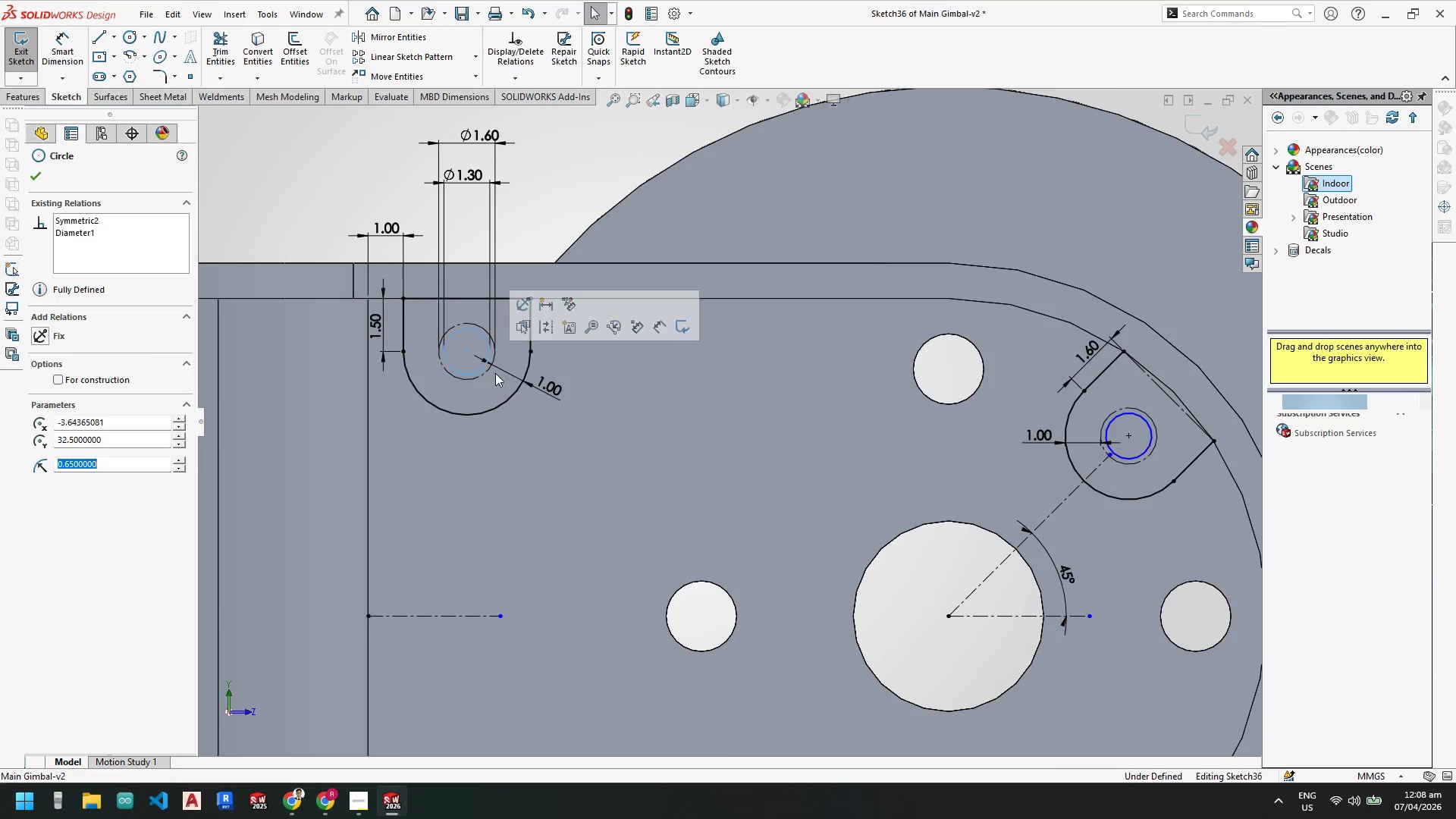 
hold_key(key=ControlLeft, duration=1.2)
left_click([1140, 457])
 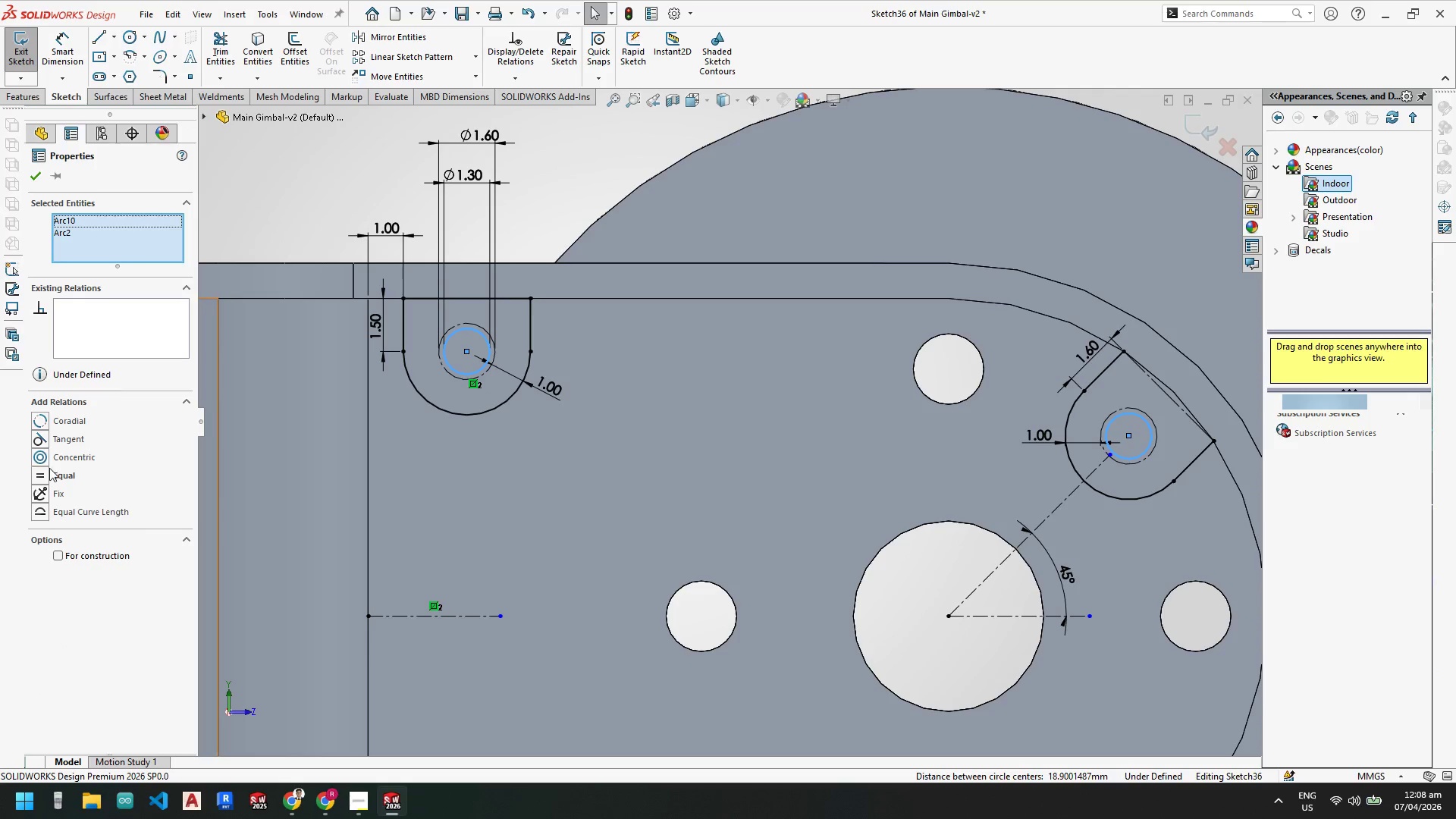 
left_click([44, 478])
 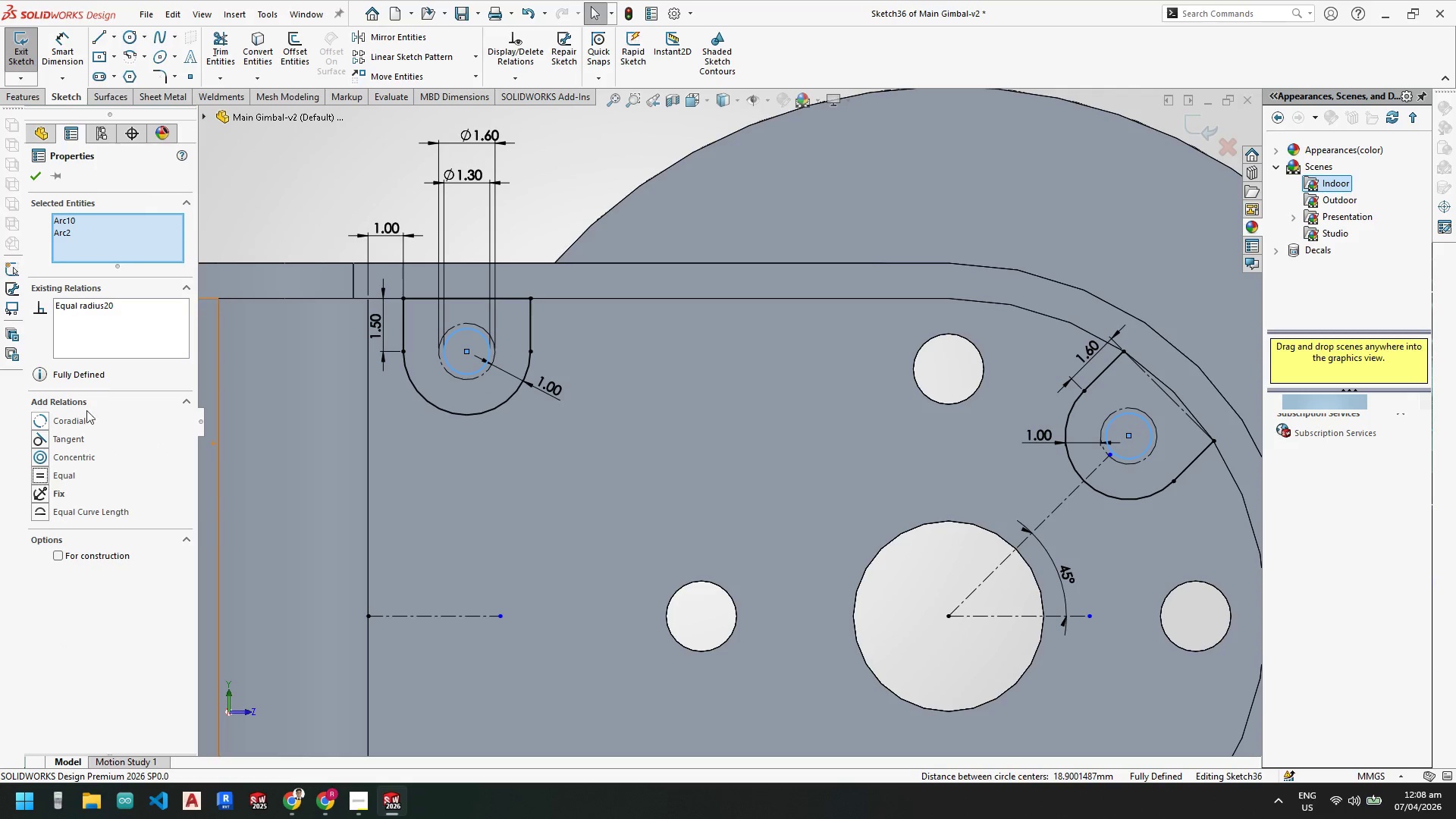 
key(Escape)
 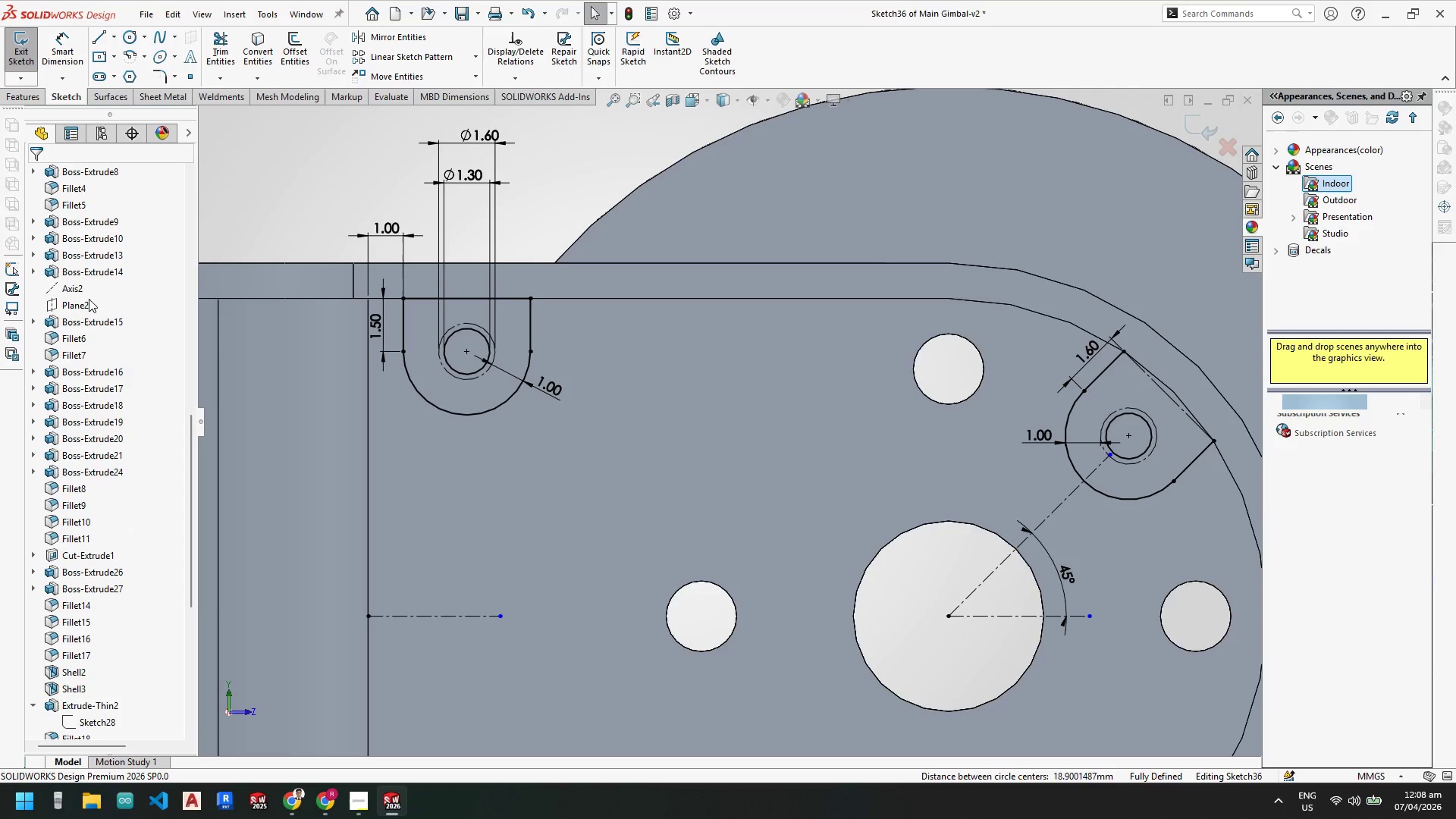 
key(Escape)
 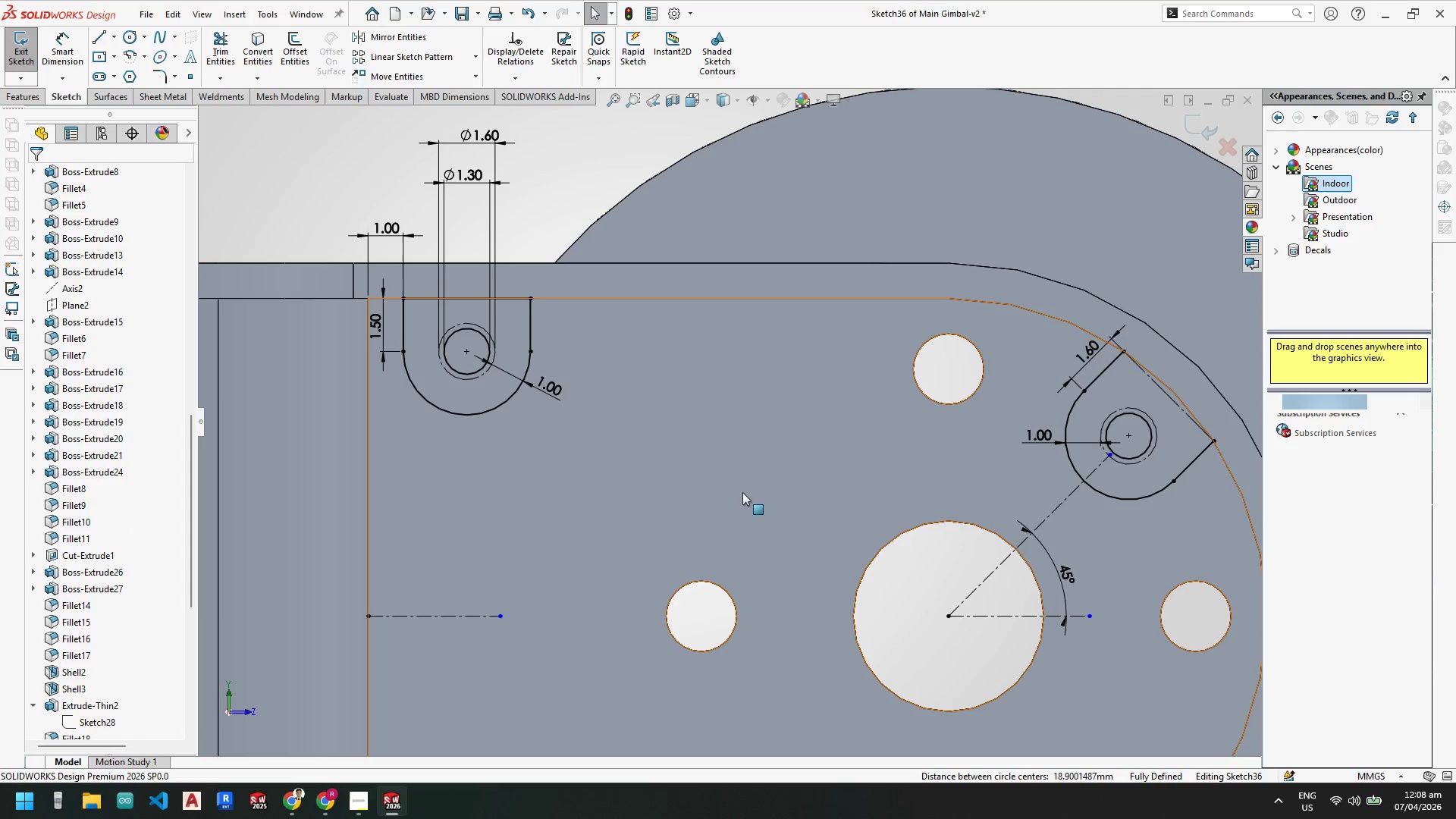 
key(Escape)
 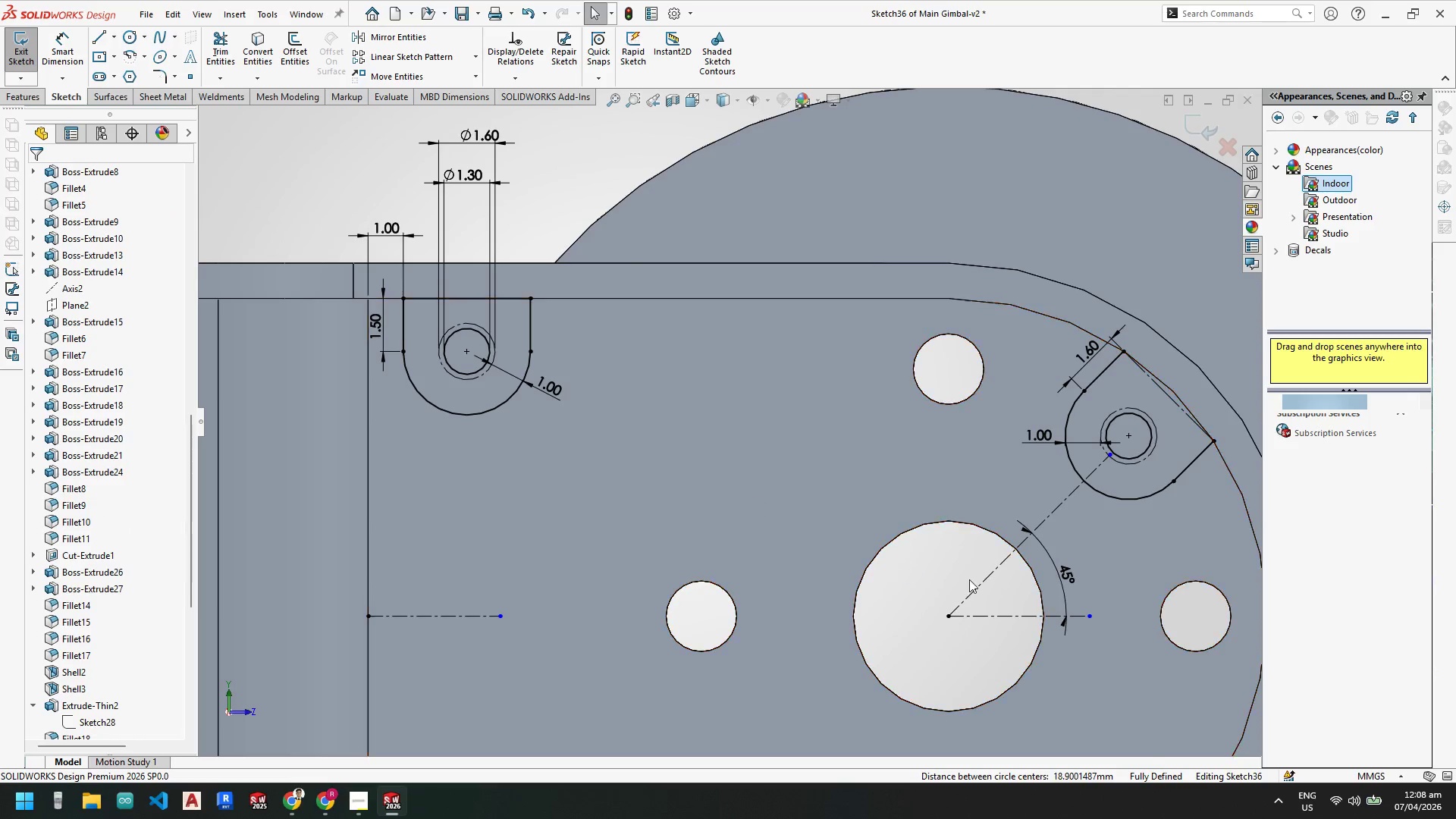 
scroll: coordinate [1112, 535], scroll_direction: up, amount: 1.0
 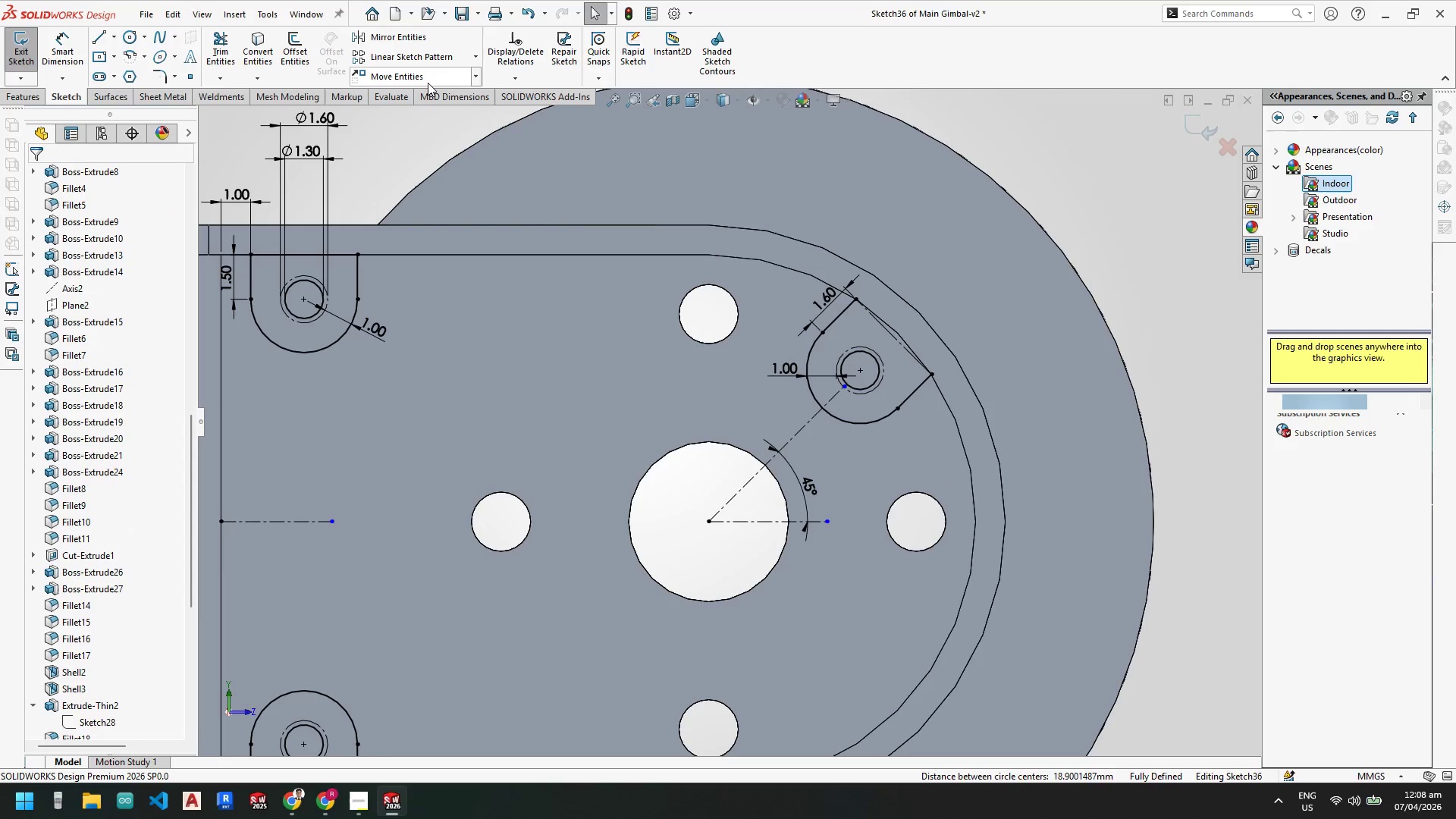 
left_click([447, 39])
 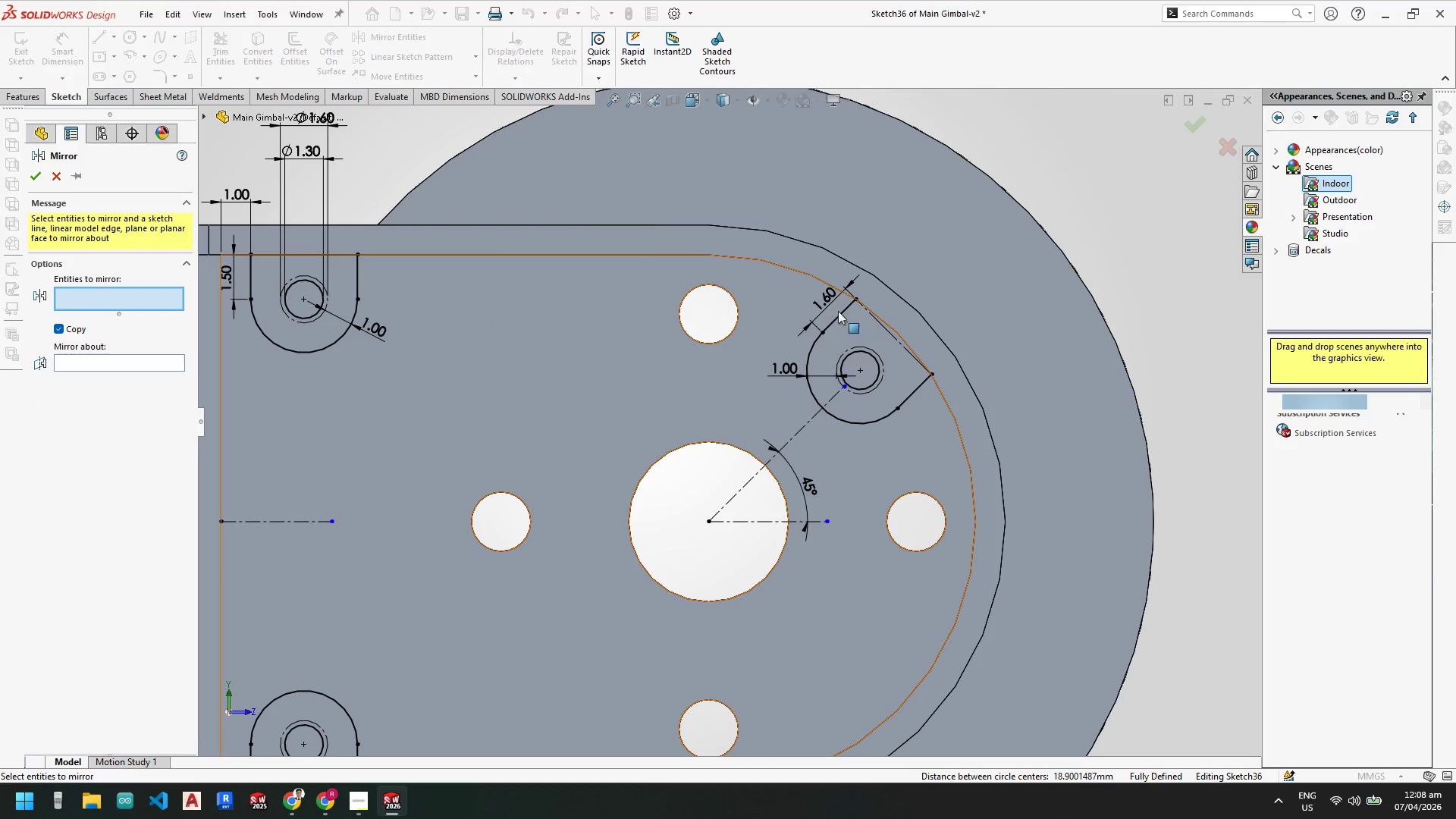 
left_click_drag(start_coordinate=[781, 248], to_coordinate=[968, 471])
 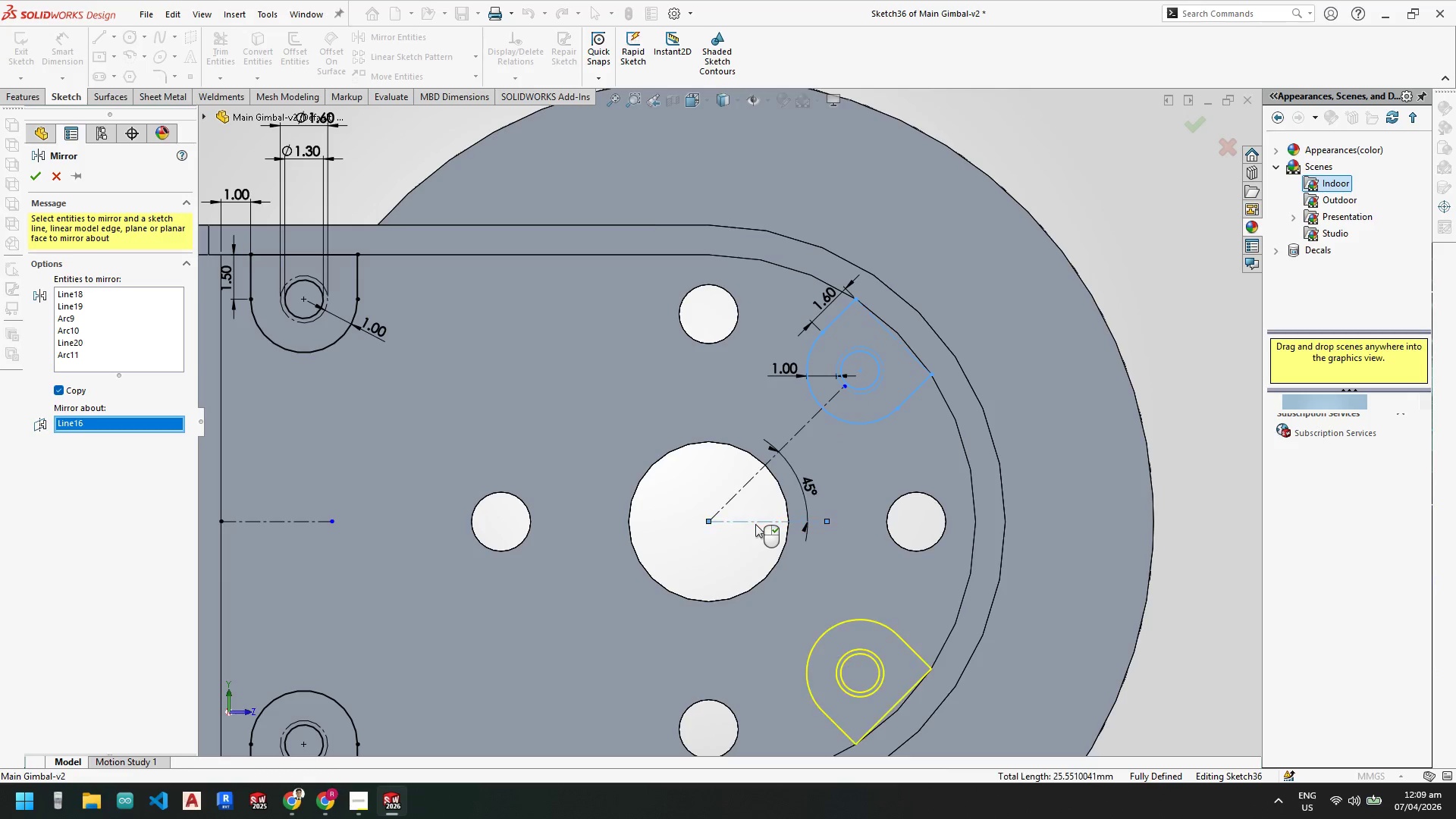 
left_click([35, 180])
 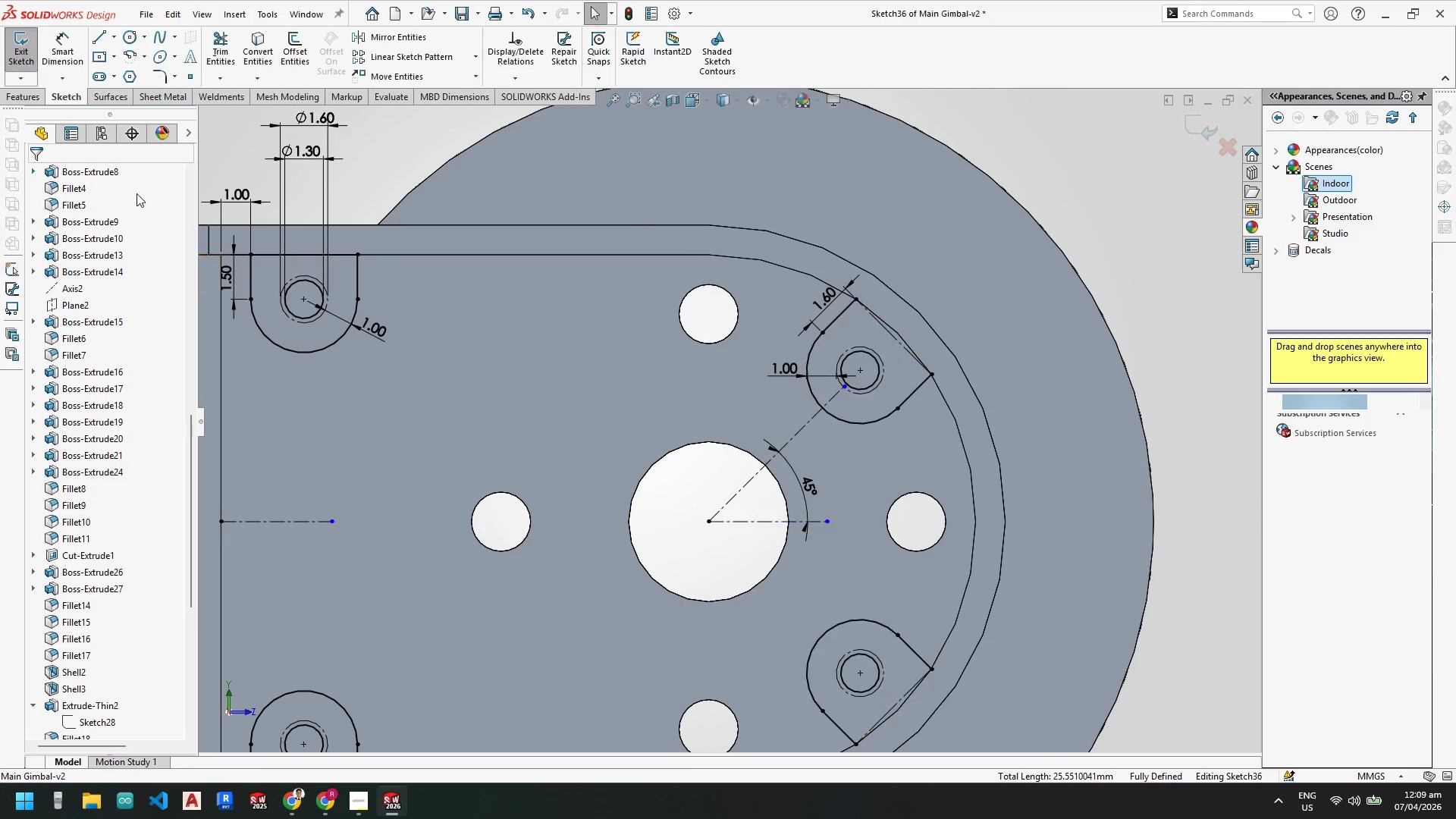 
key(Escape)
 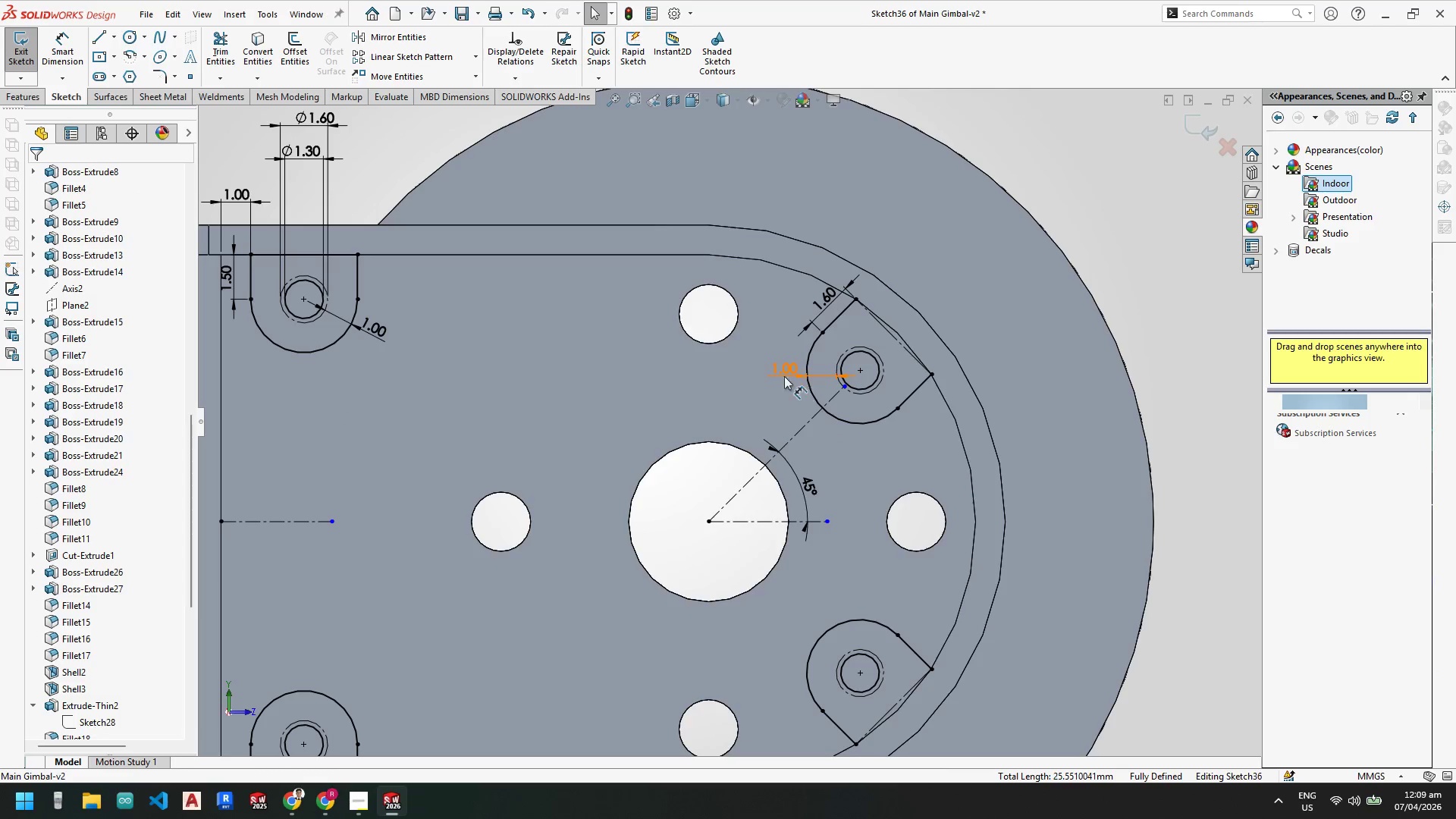 
key(Escape)
 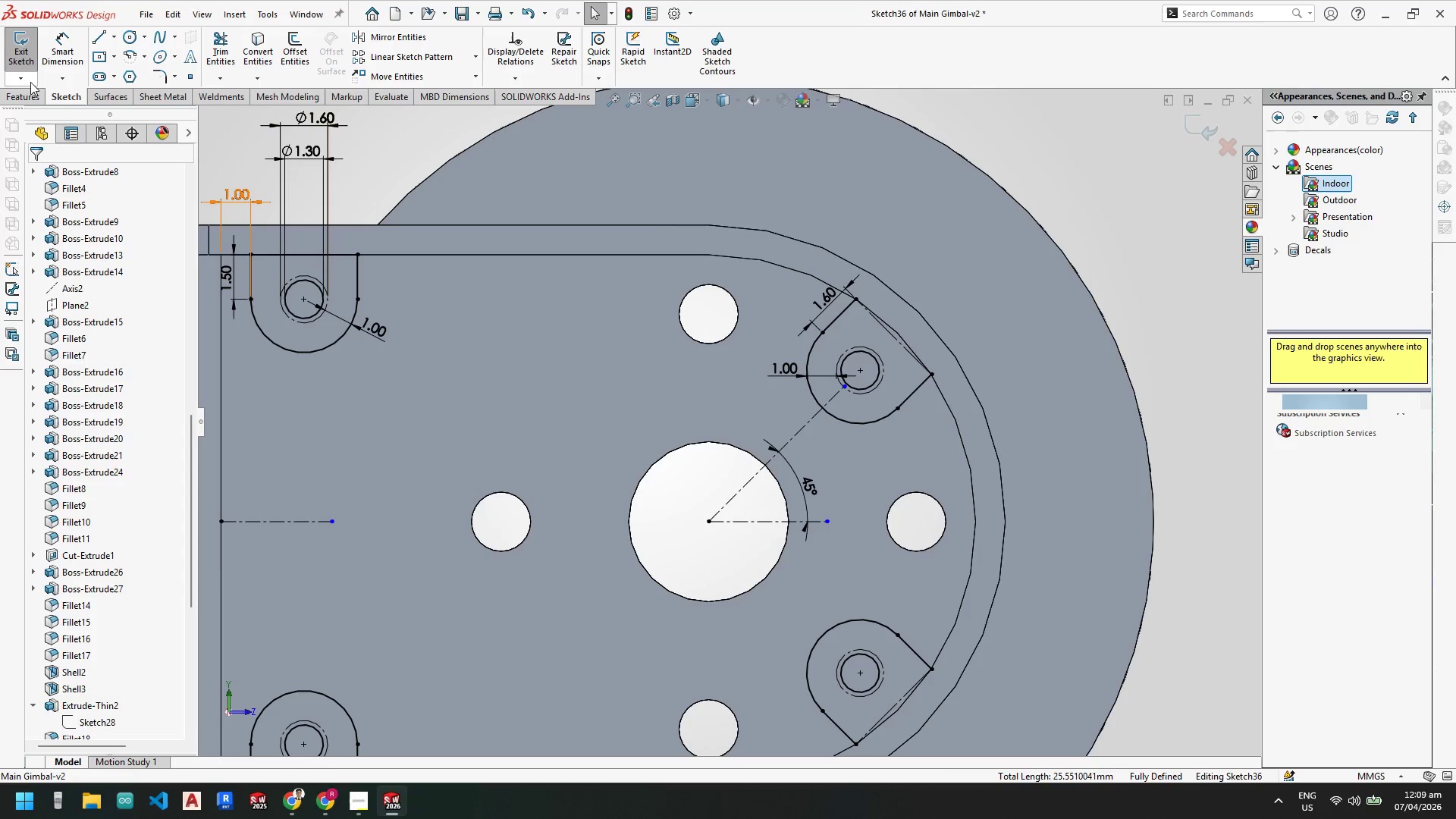 
left_click([26, 53])
 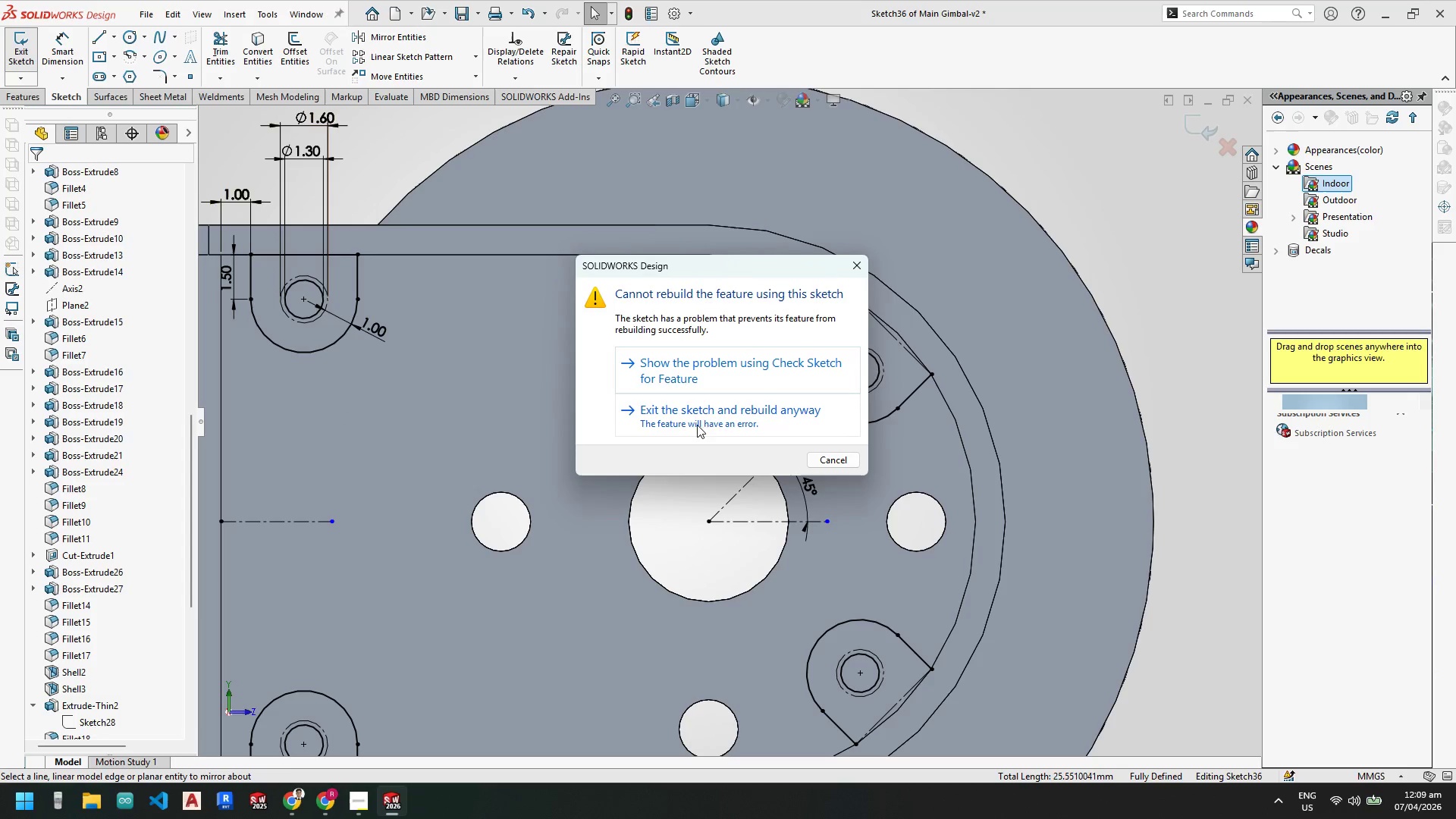 
left_click([701, 413])
 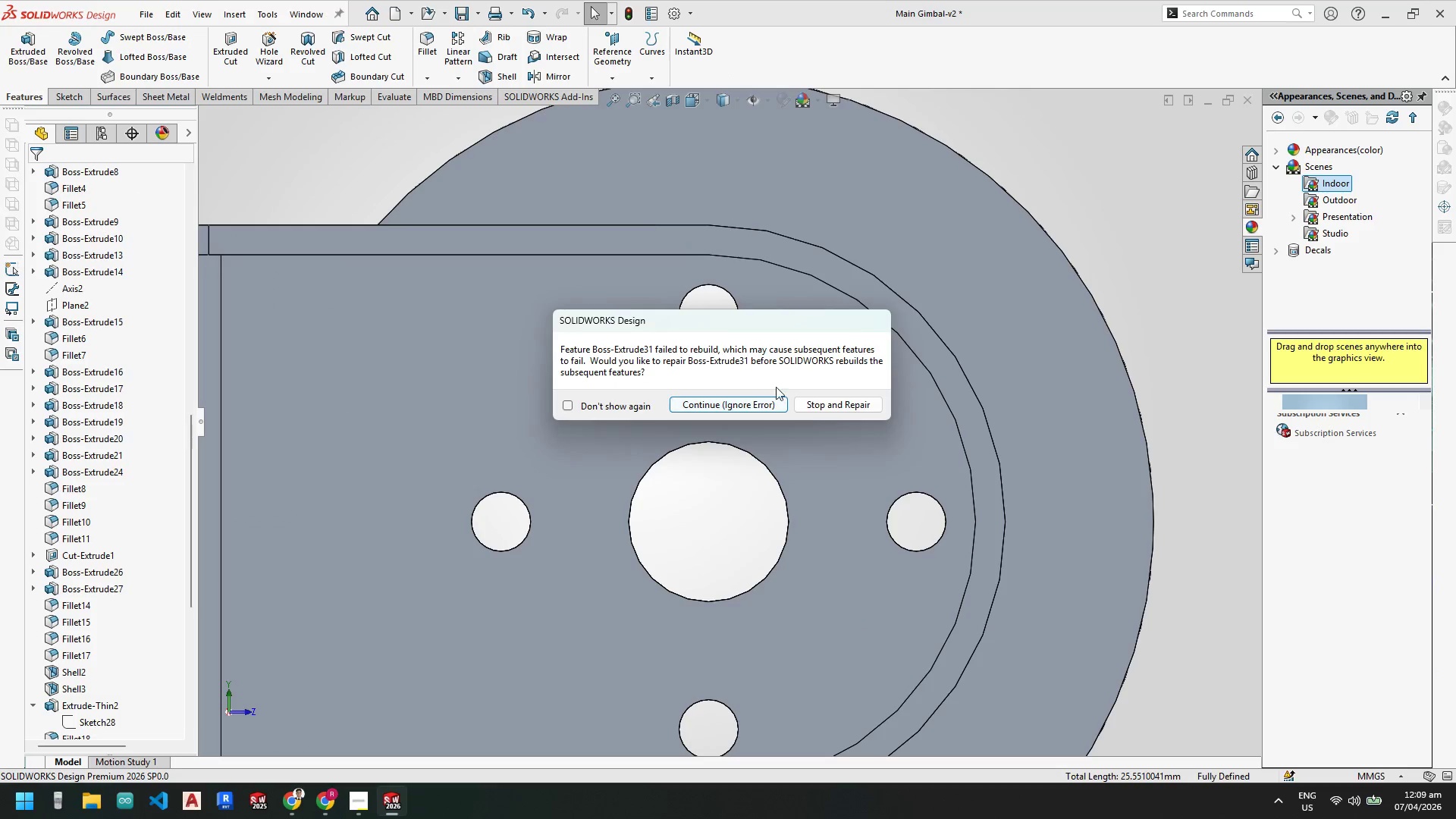 
left_click([843, 404])
 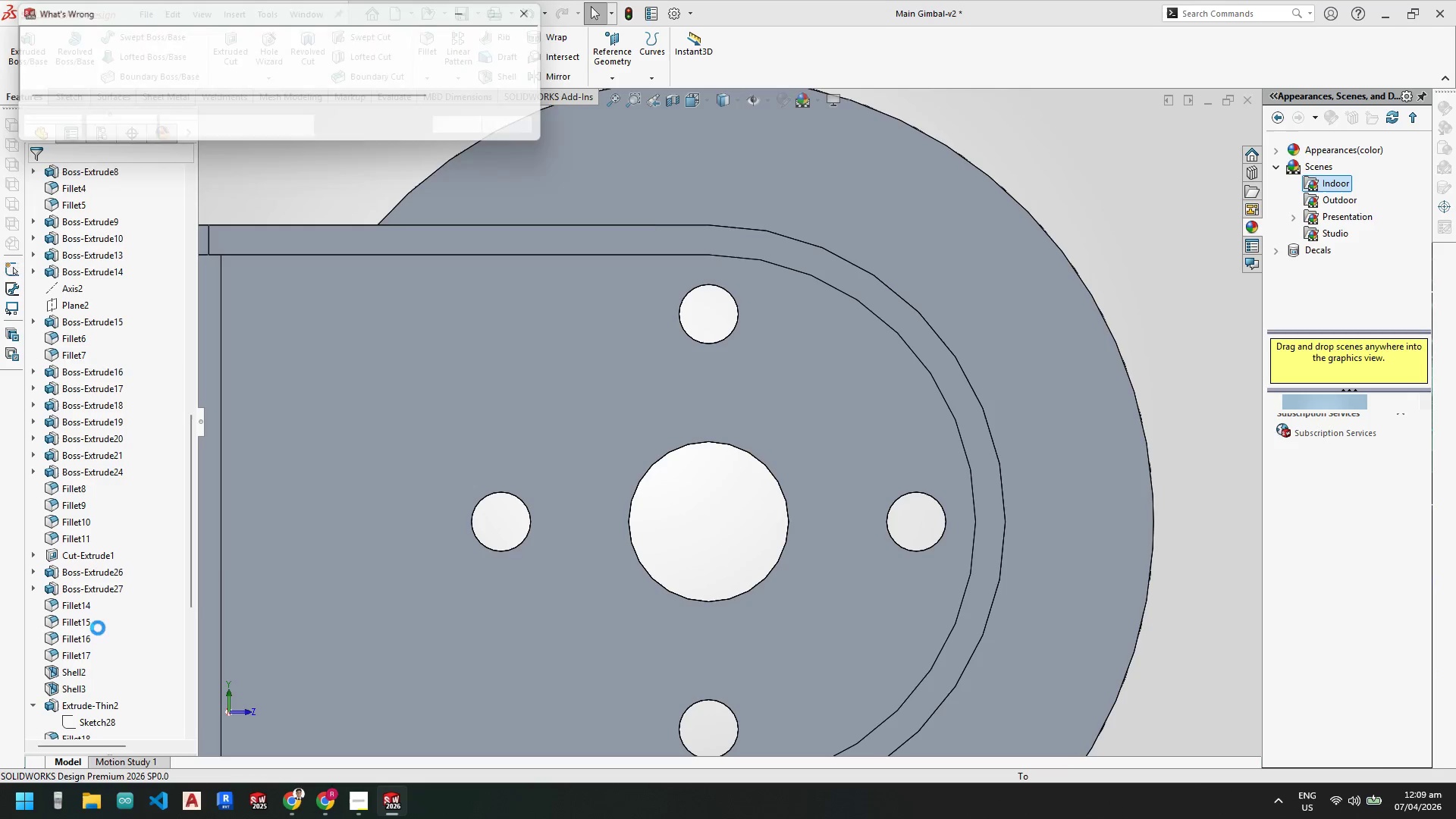 
scroll: coordinate [36, 586], scroll_direction: down, amount: 9.0
 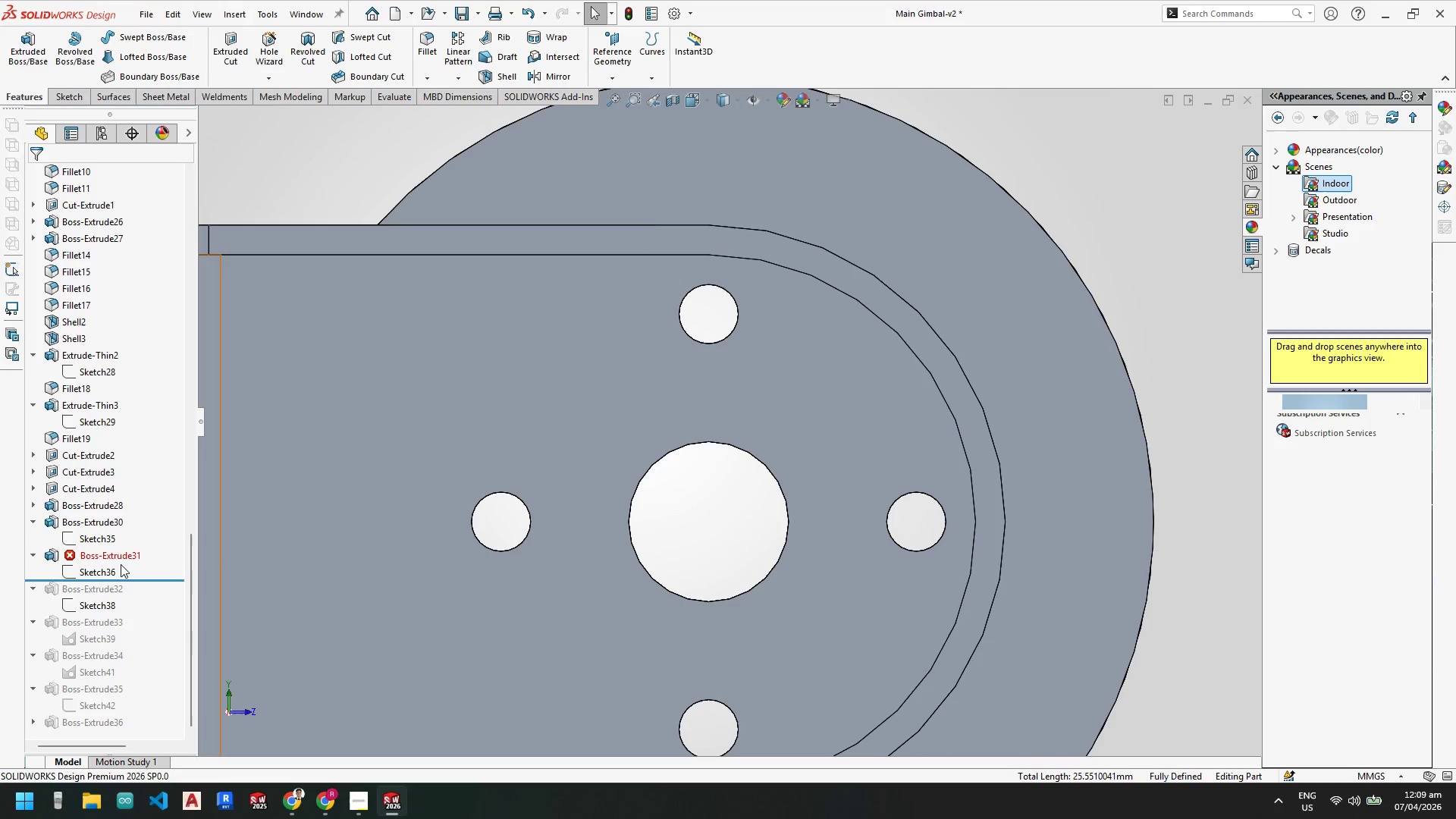 
right_click([121, 554])
 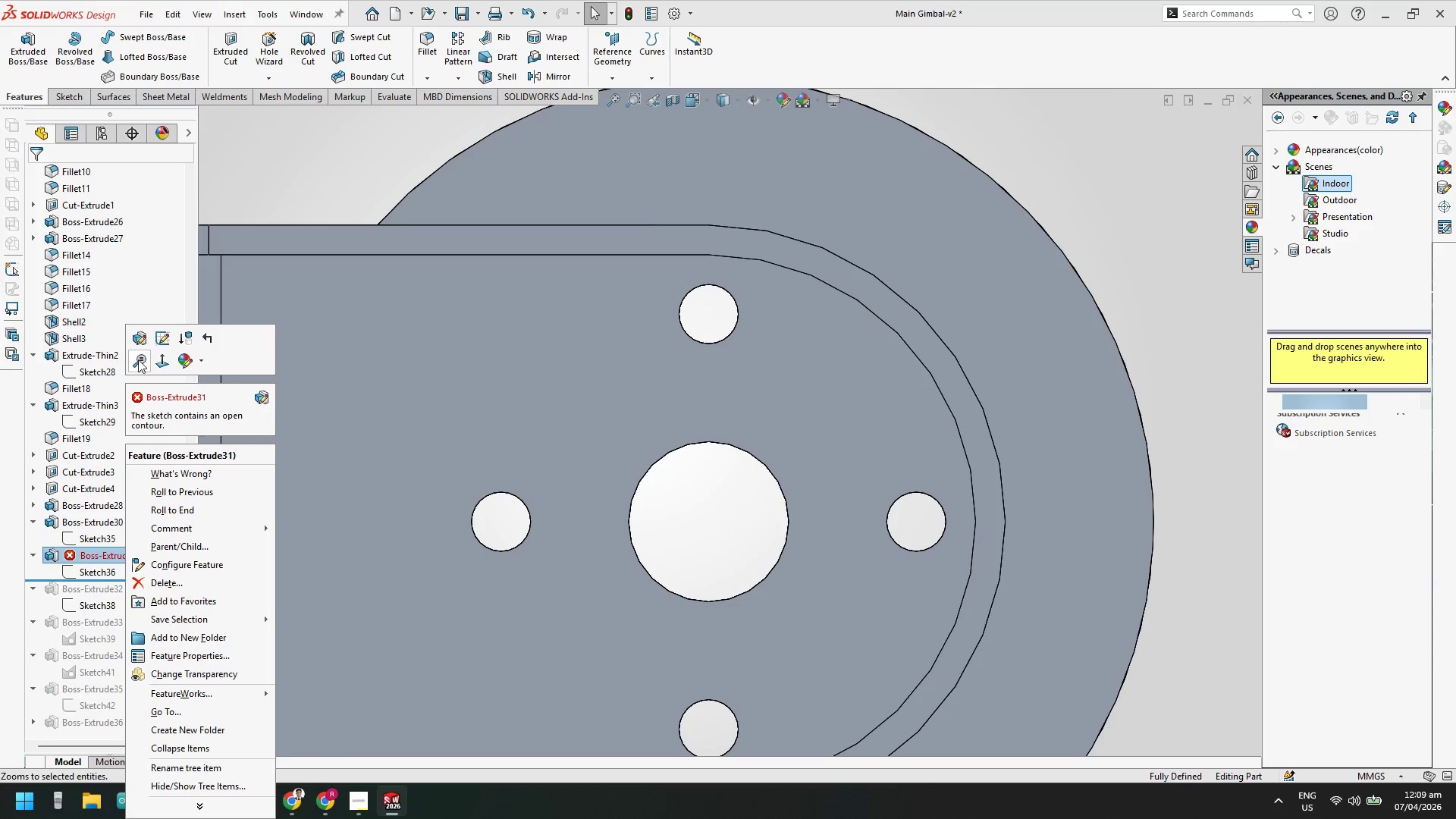 
left_click([139, 334])
 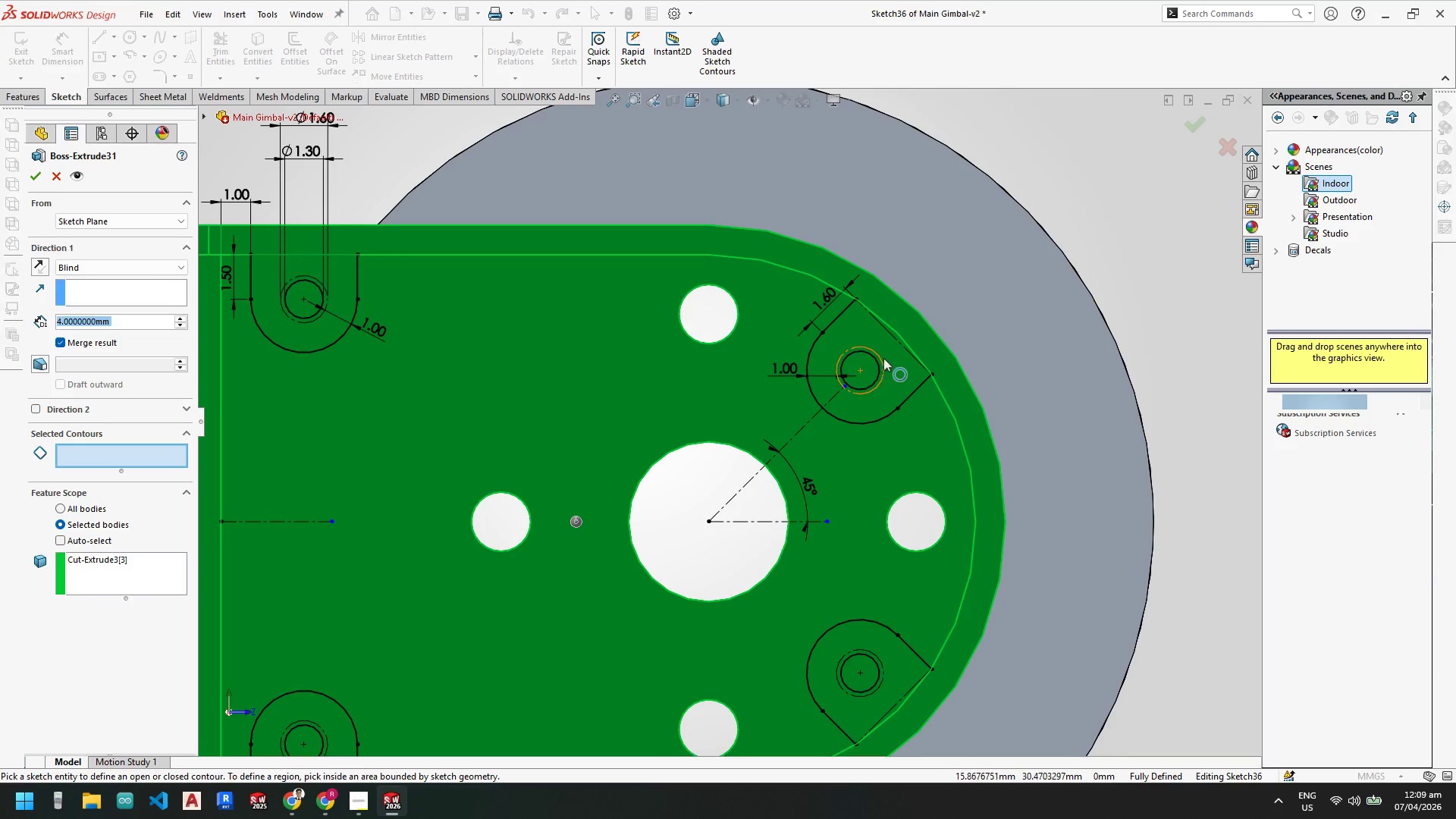 
left_click([891, 357])
 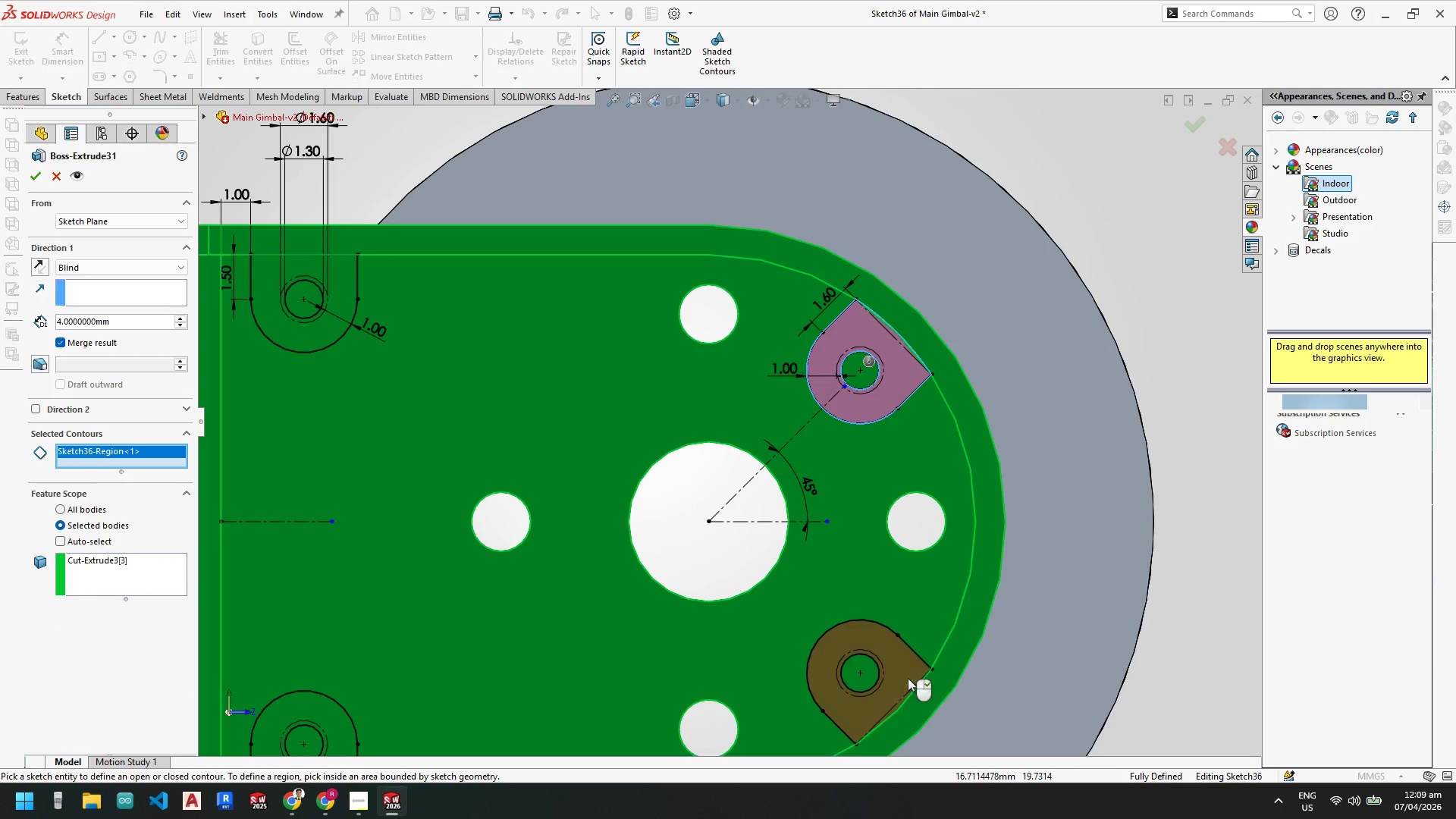 
left_click([905, 673])
 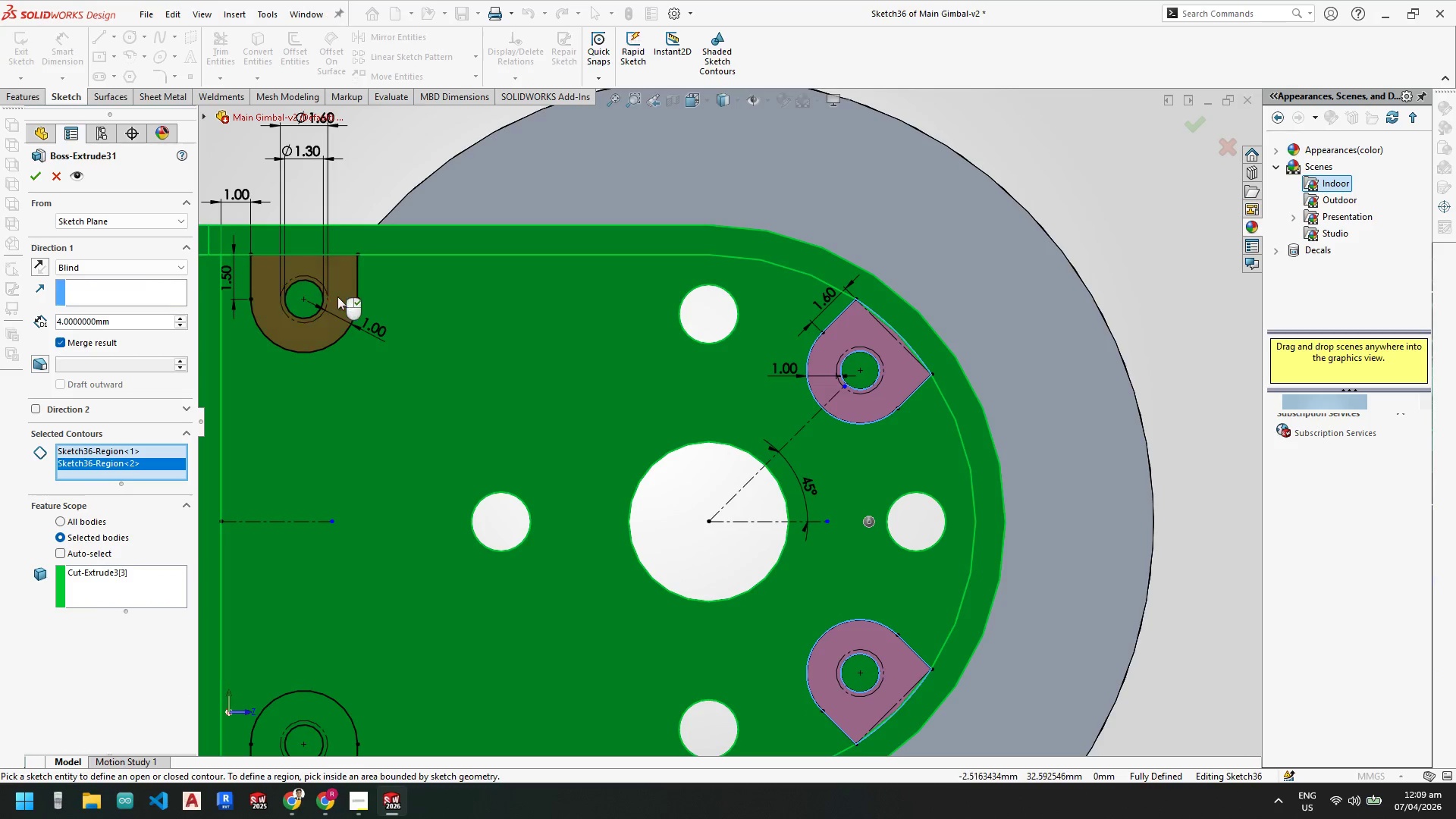 
left_click([338, 297])
 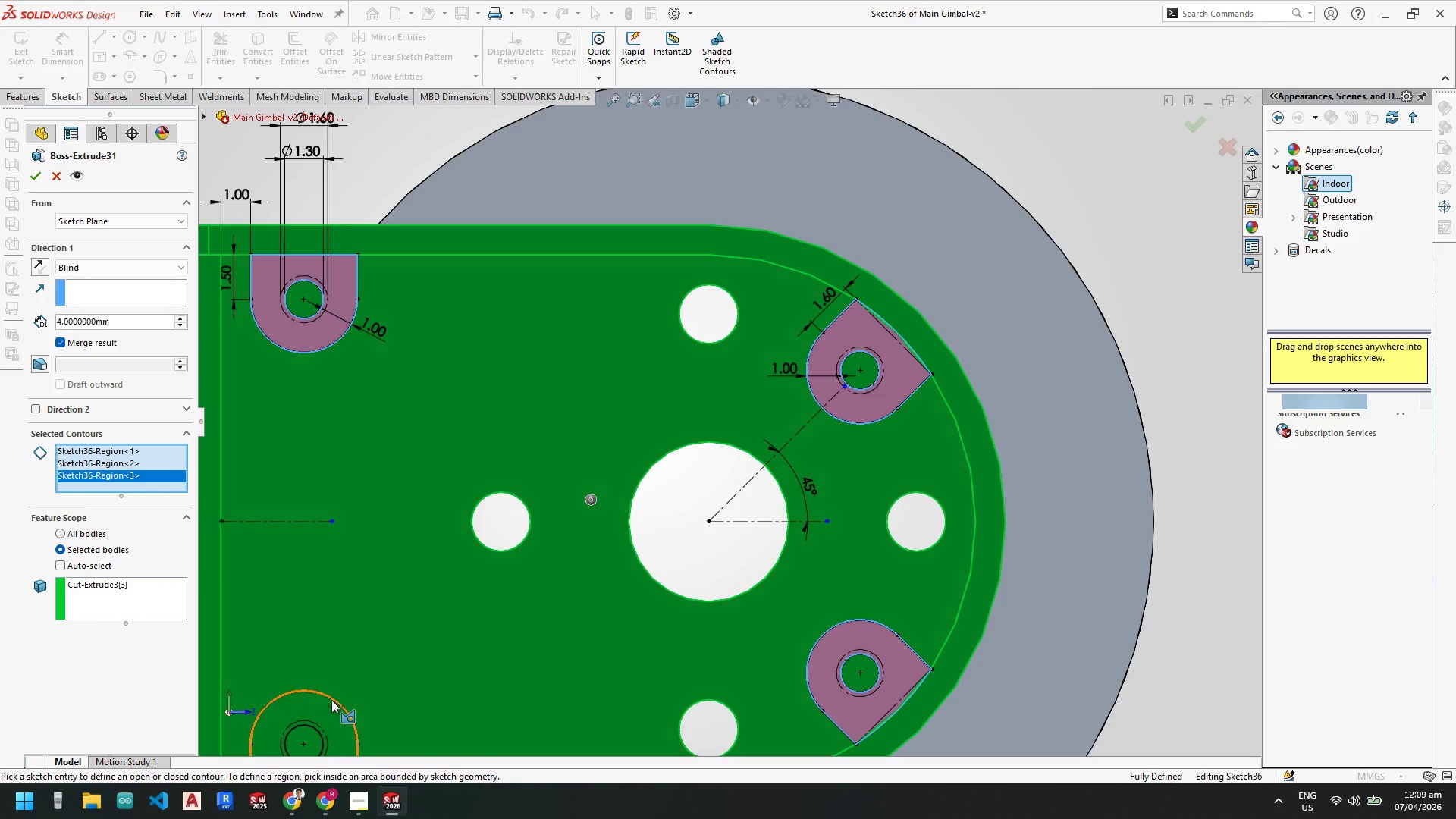 
left_click([332, 709])
 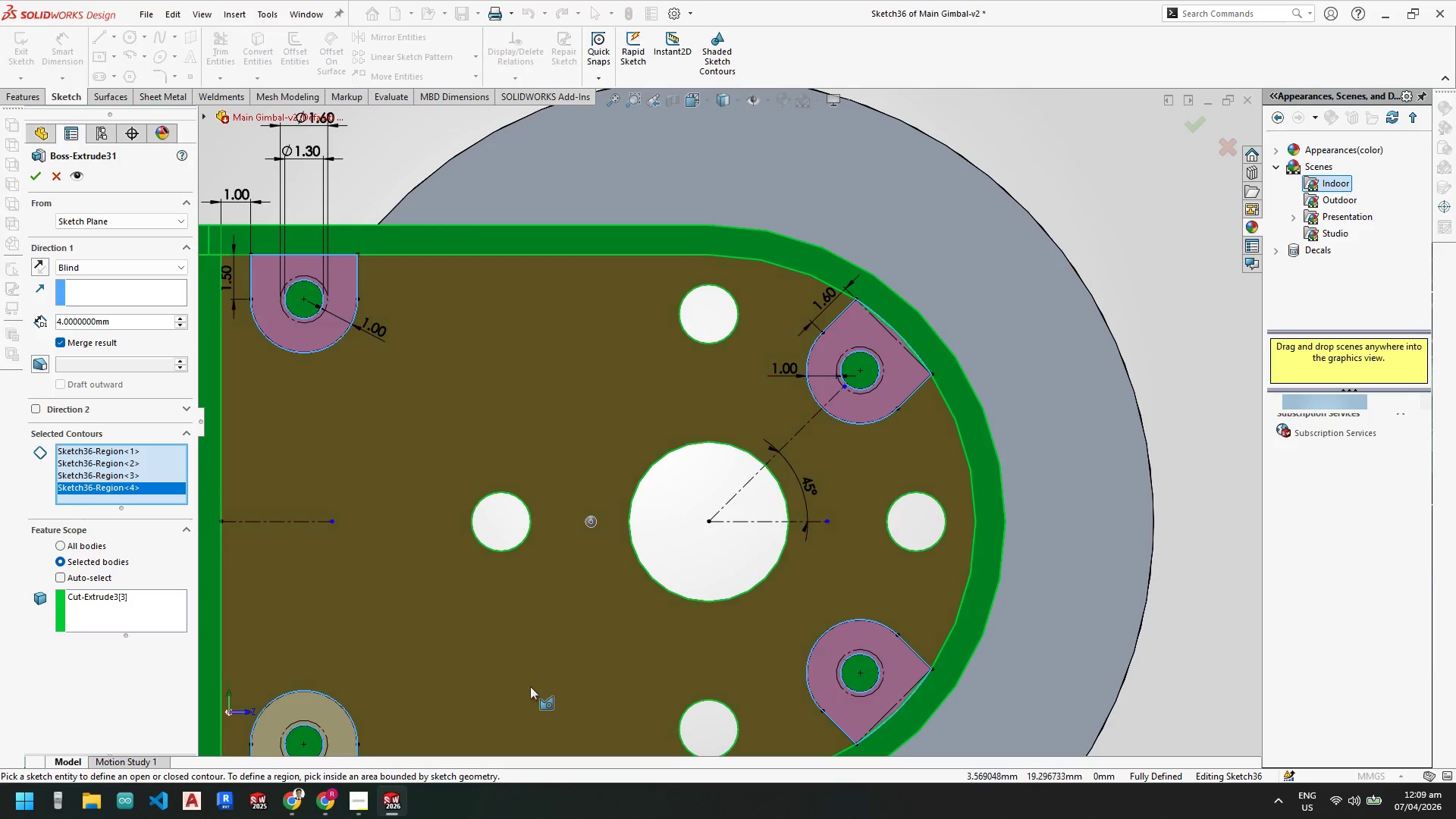 
scroll: coordinate [570, 642], scroll_direction: up, amount: 3.0
 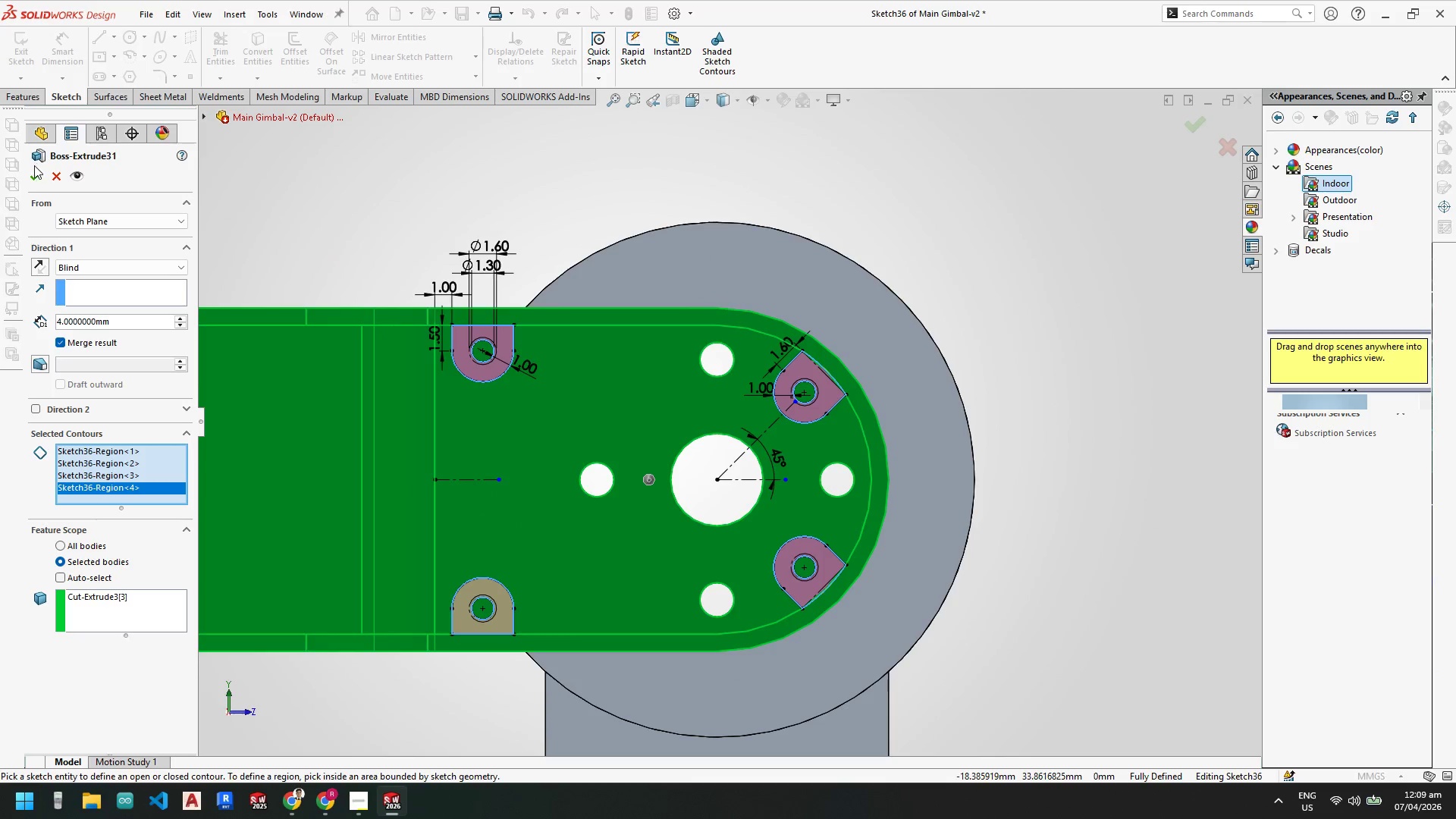 
double_click([36, 171])
 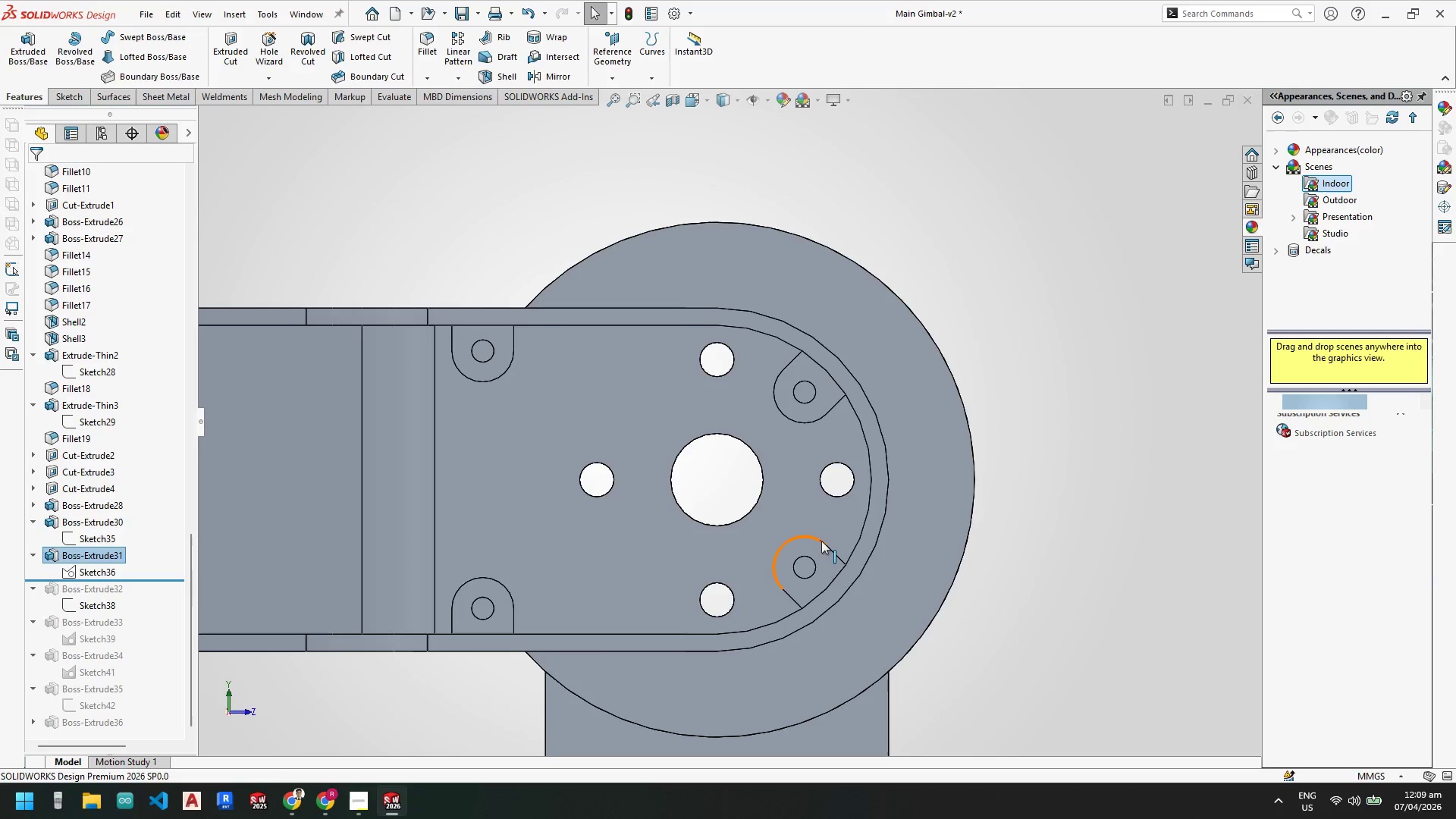 
scroll: coordinate [751, 469], scroll_direction: down, amount: 1.0
 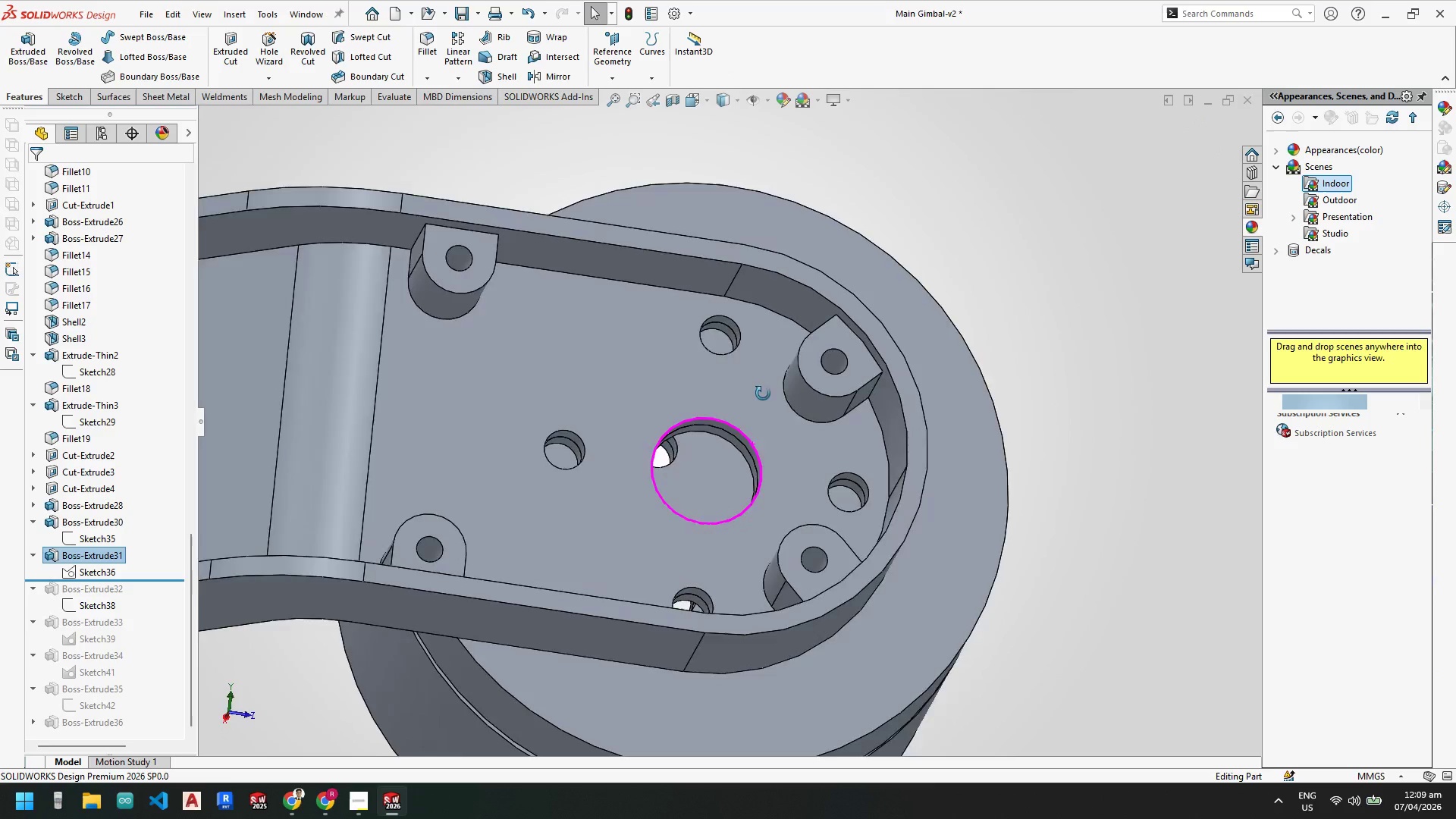 
scroll: coordinate [709, 472], scroll_direction: up, amount: 8.0
 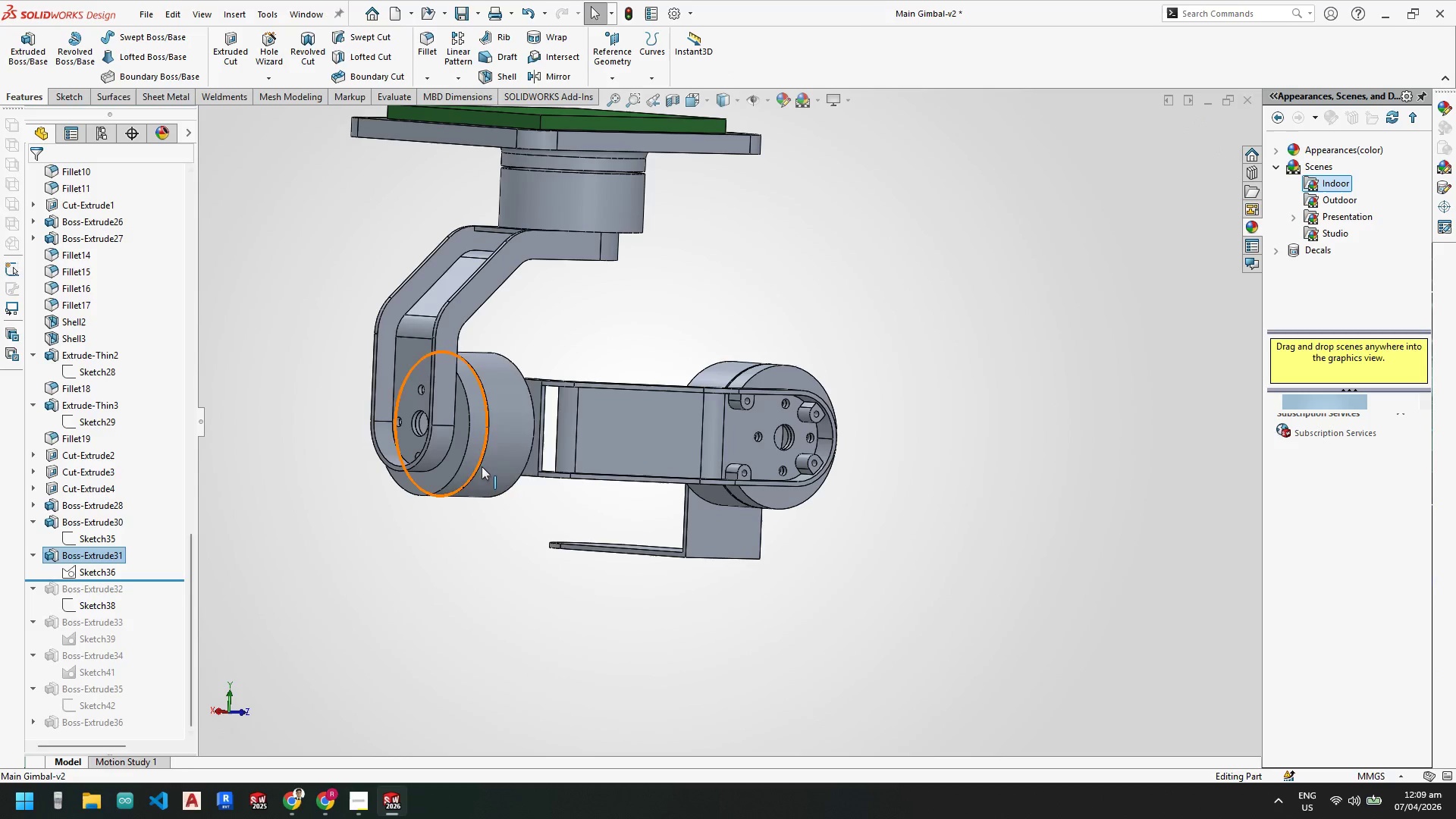 
scroll: coordinate [646, 416], scroll_direction: down, amount: 3.0
 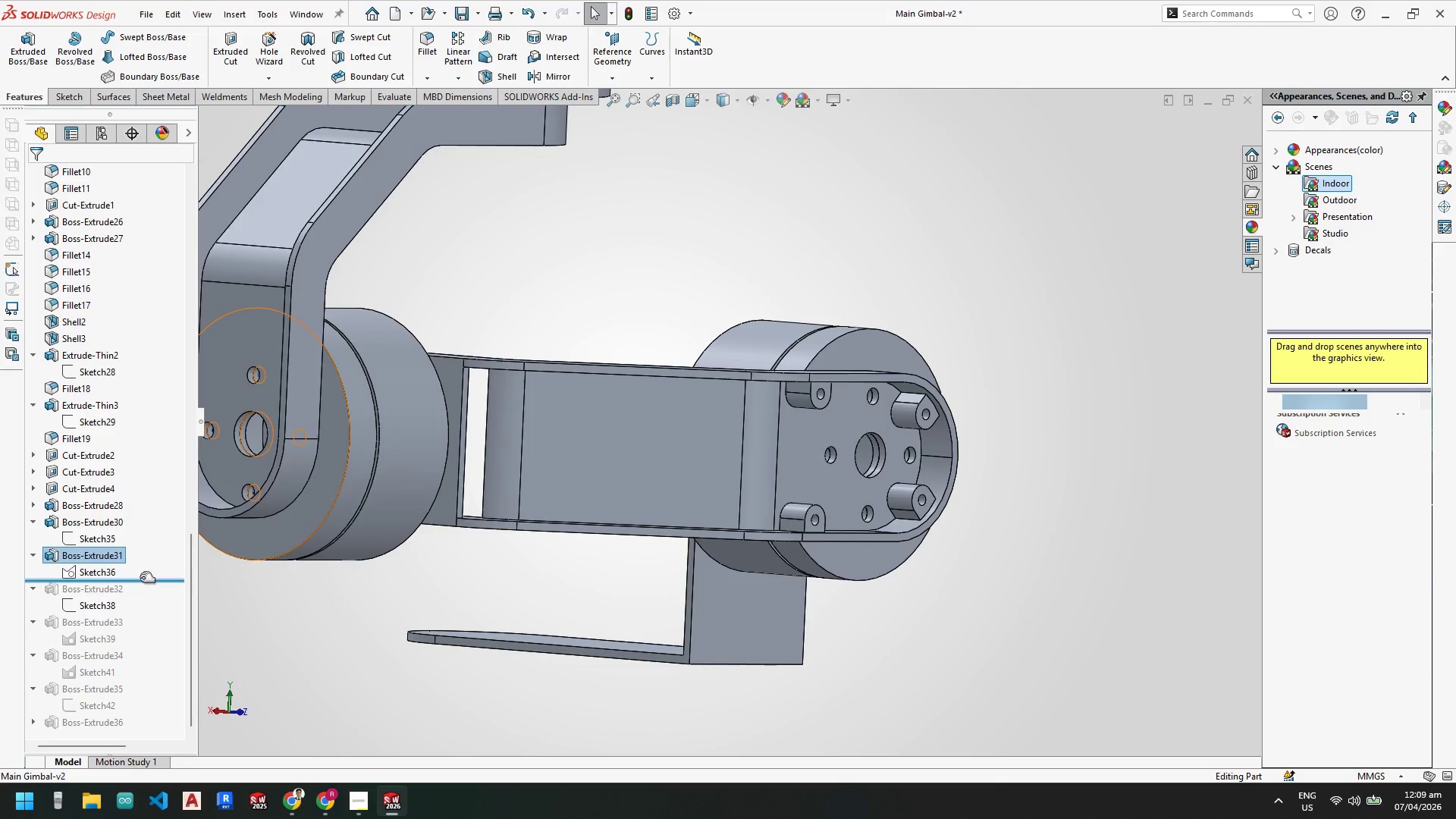 
left_click_drag(start_coordinate=[141, 579], to_coordinate=[91, 731])
 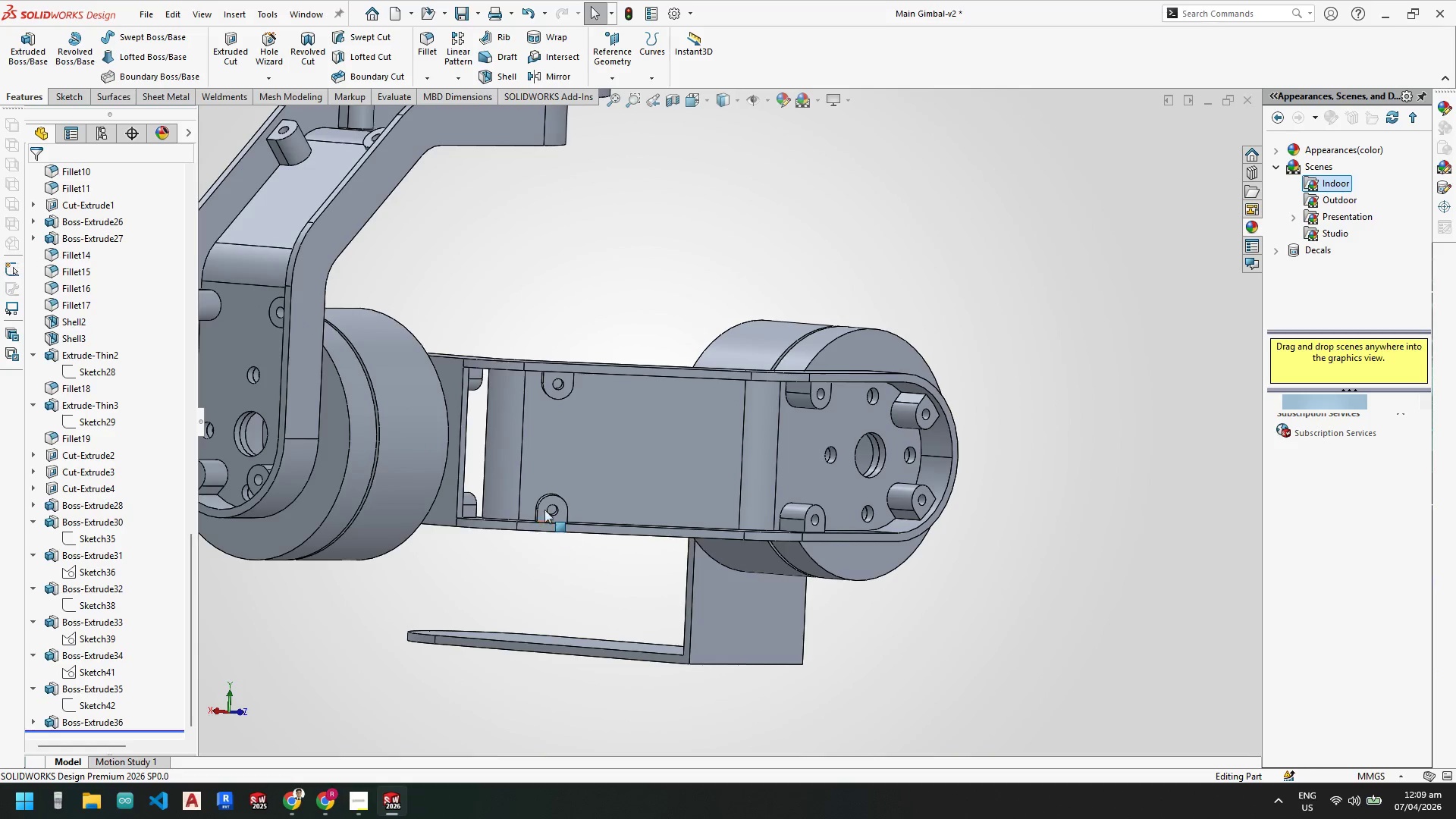 
scroll: coordinate [667, 433], scroll_direction: up, amount: 3.0
 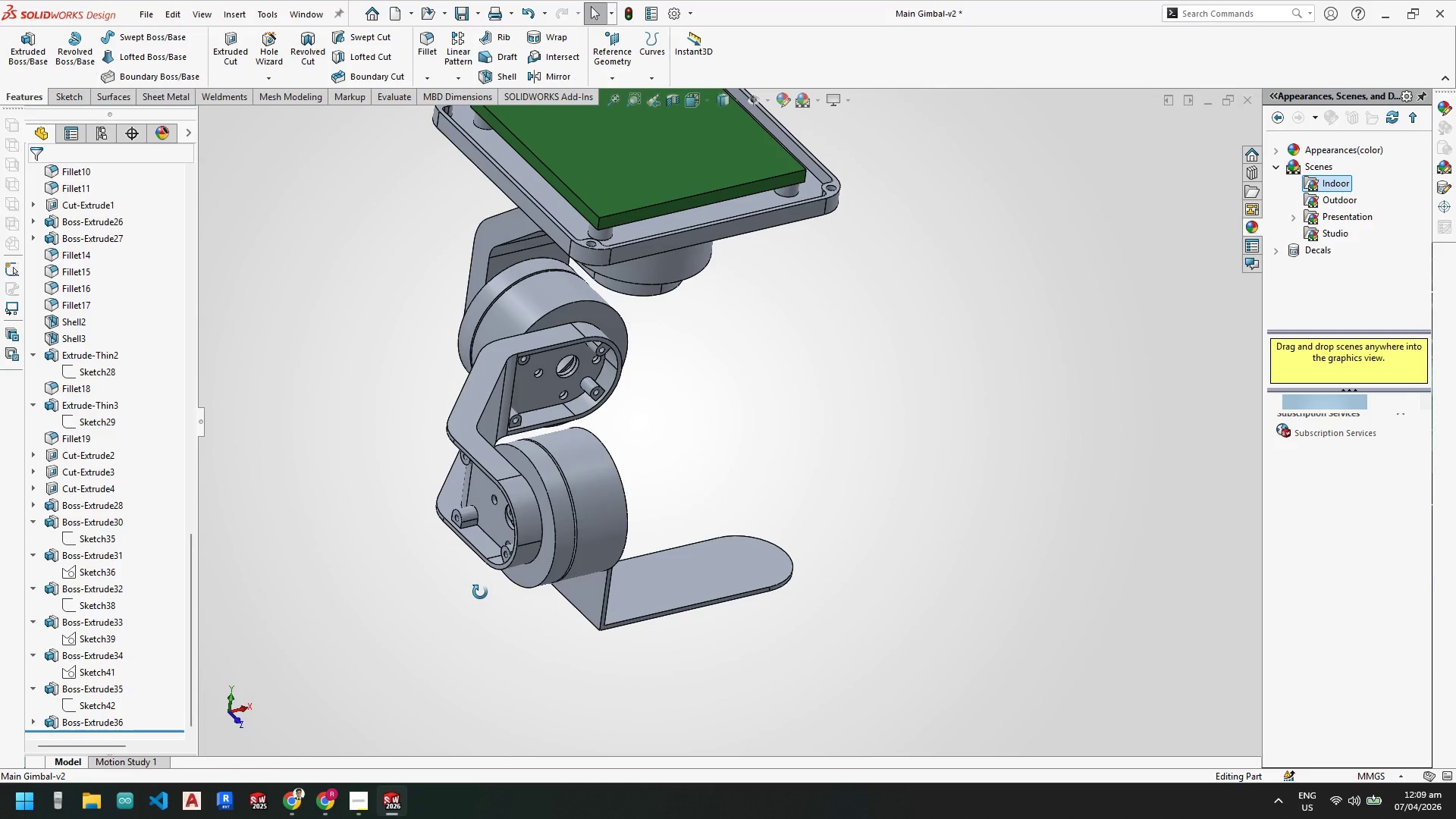 
wait(7.12)
 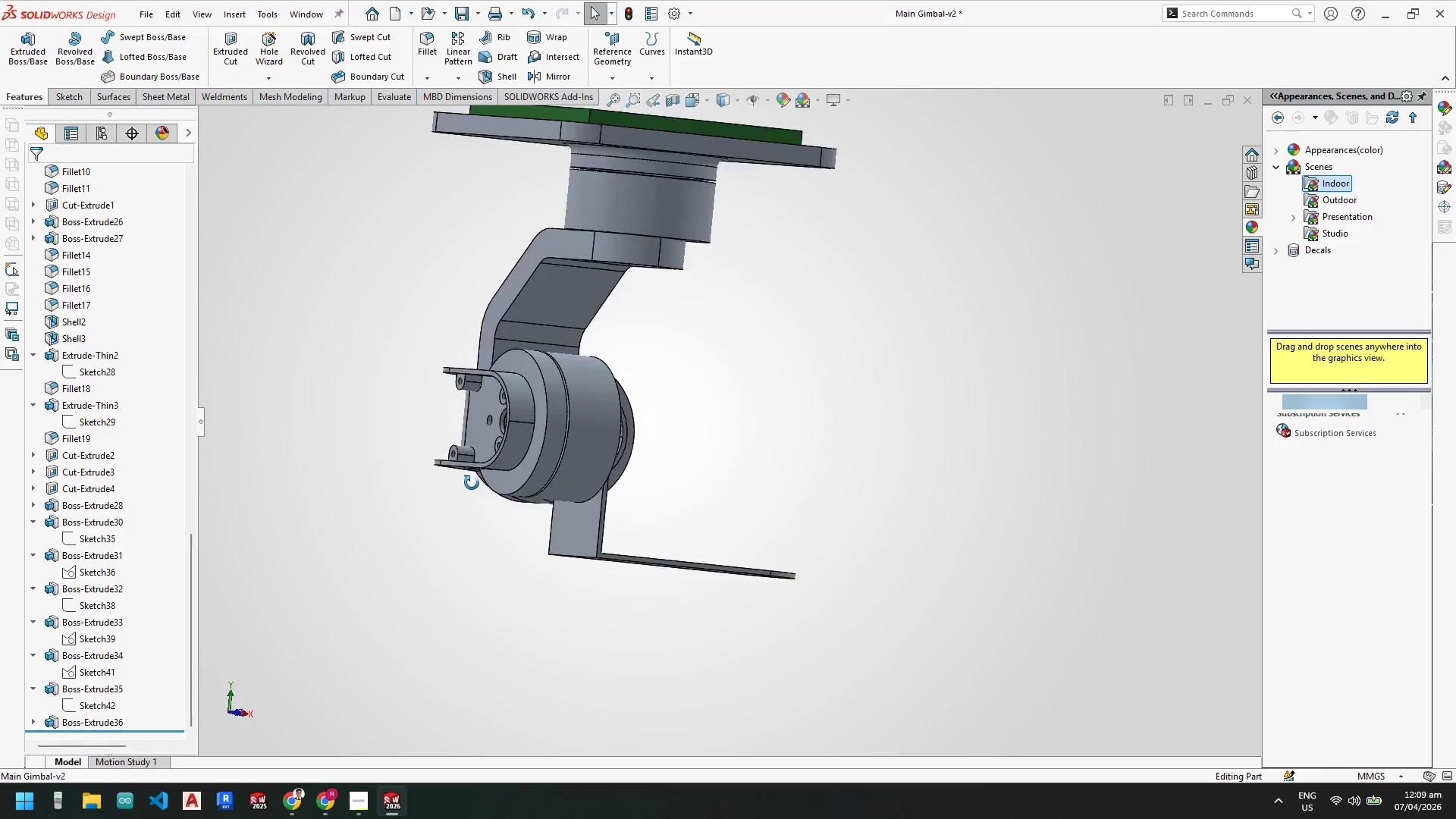 
scroll: coordinate [612, 385], scroll_direction: up, amount: 1.0
 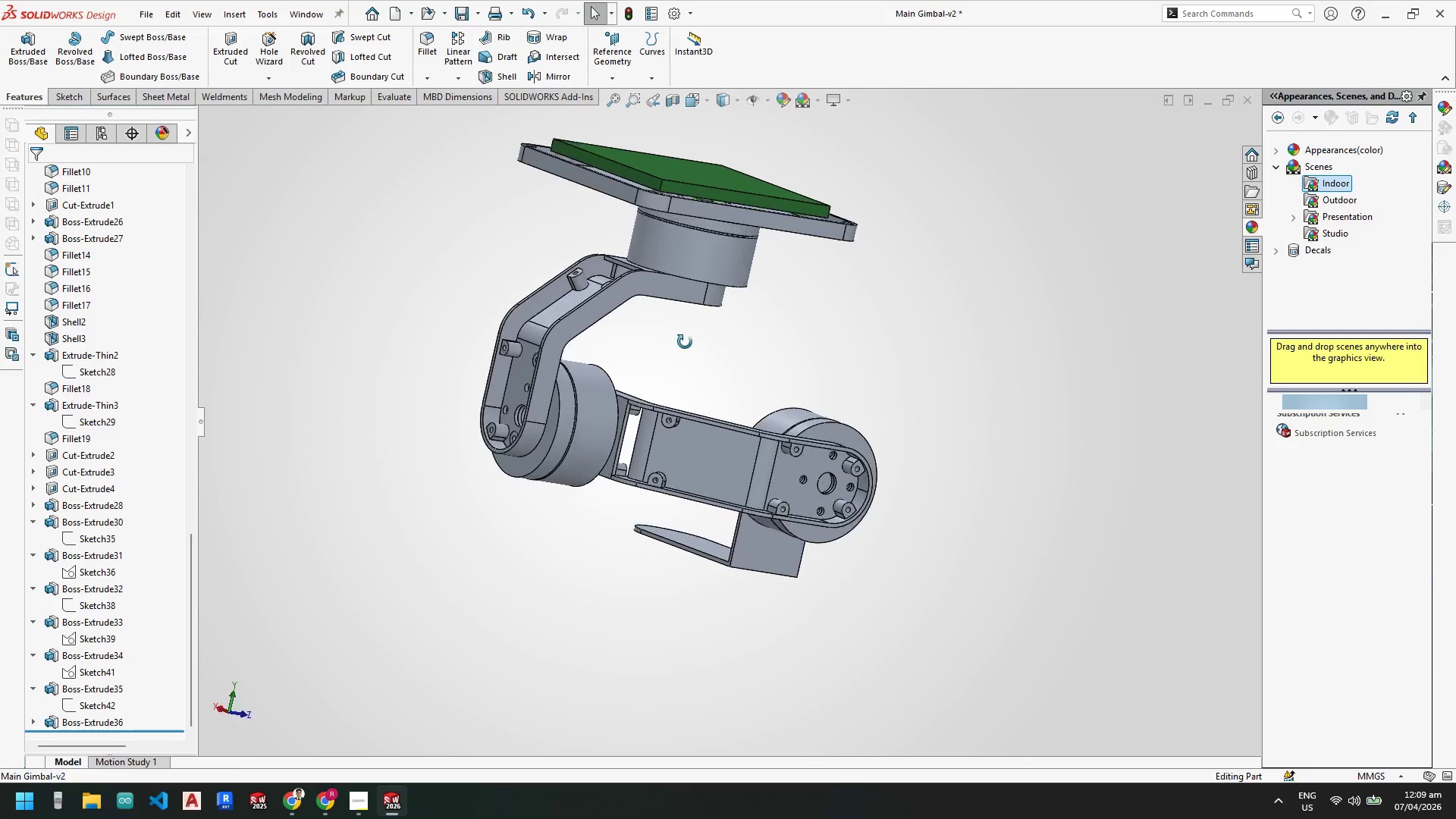 
wait(5.1)
 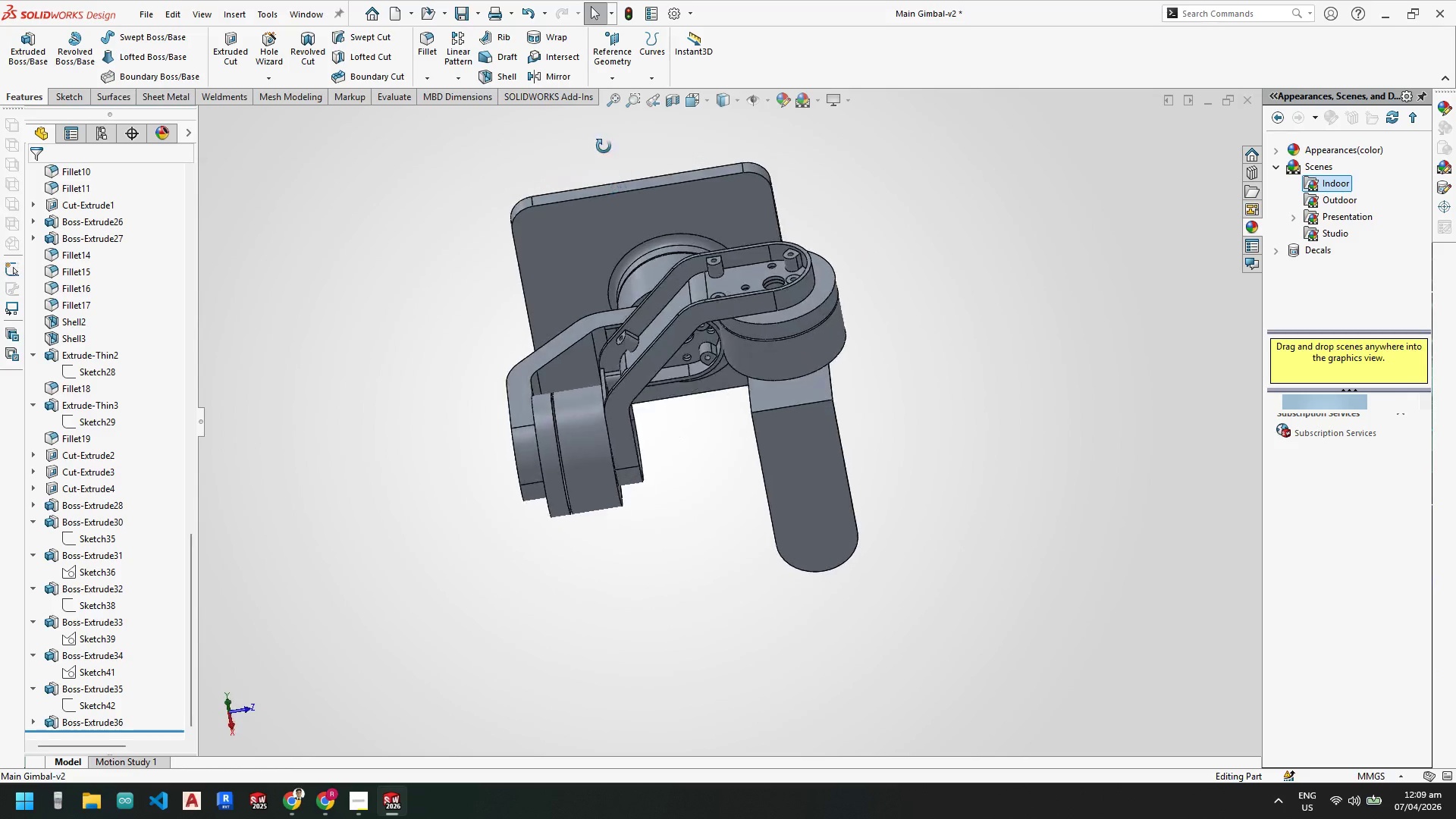 
scroll: coordinate [717, 436], scroll_direction: up, amount: 3.0
 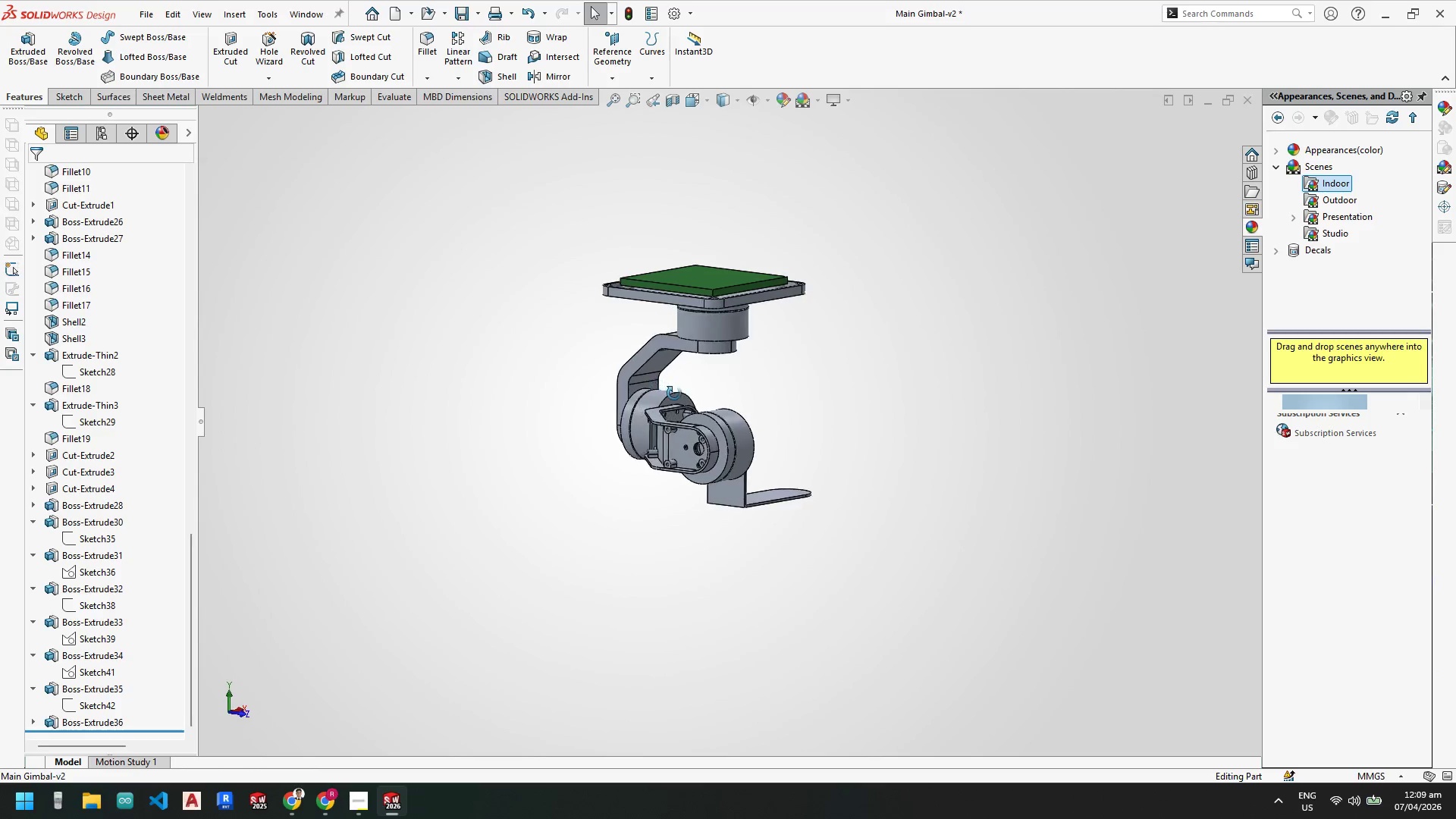 
scroll: coordinate [714, 438], scroll_direction: down, amount: 5.0
 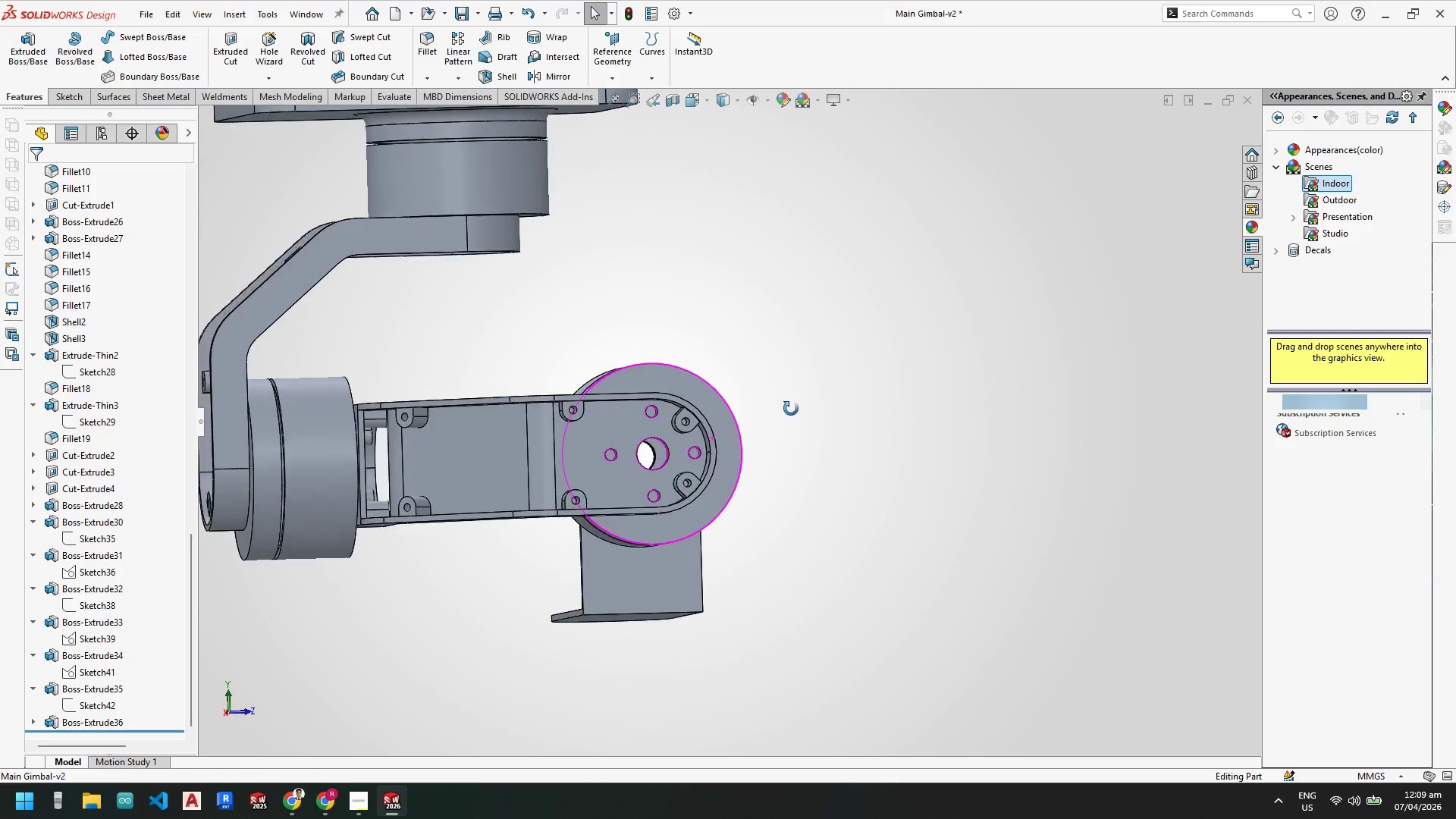 
scroll: coordinate [642, 315], scroll_direction: up, amount: 2.0
 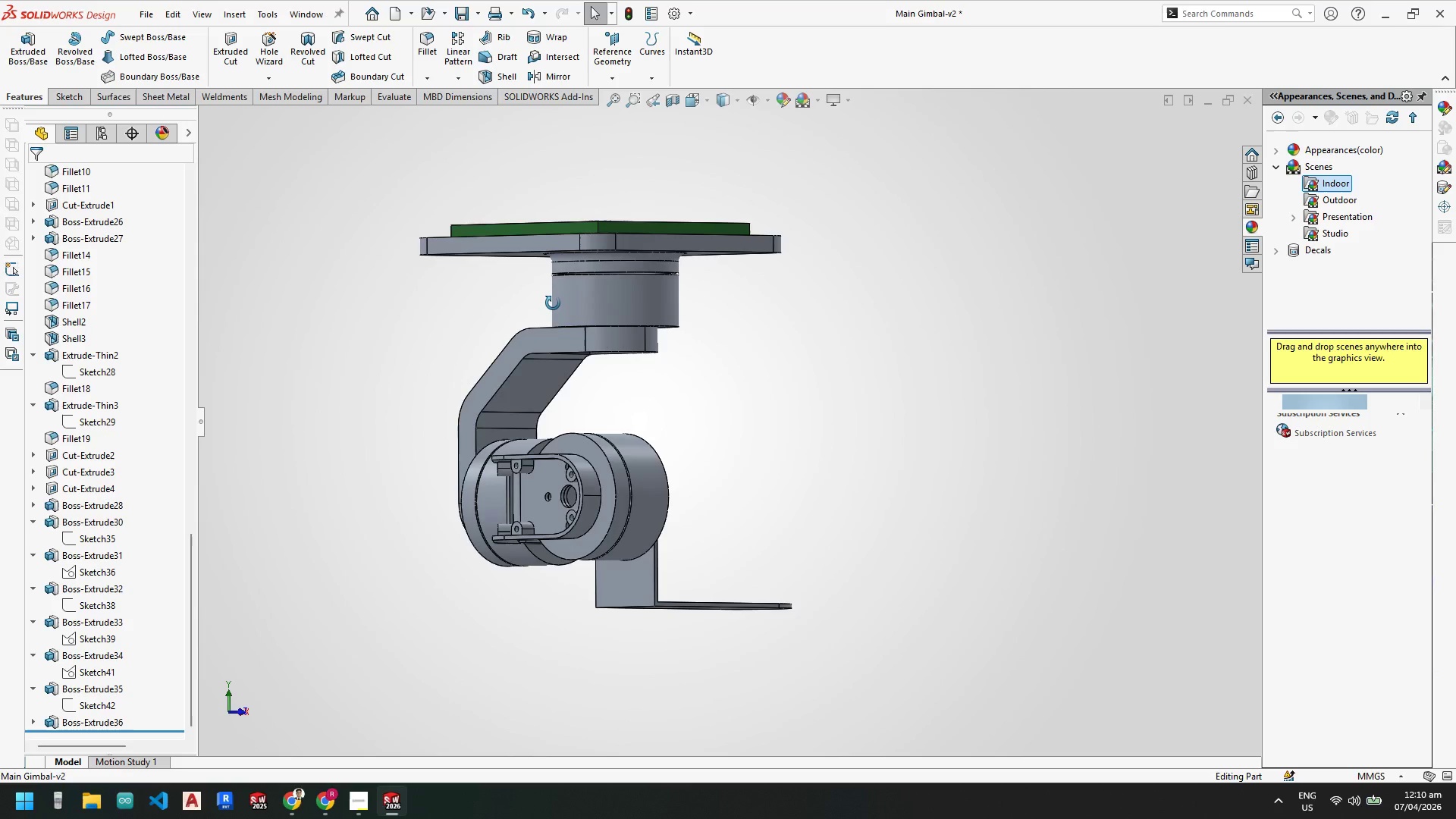 
wait(10.16)
 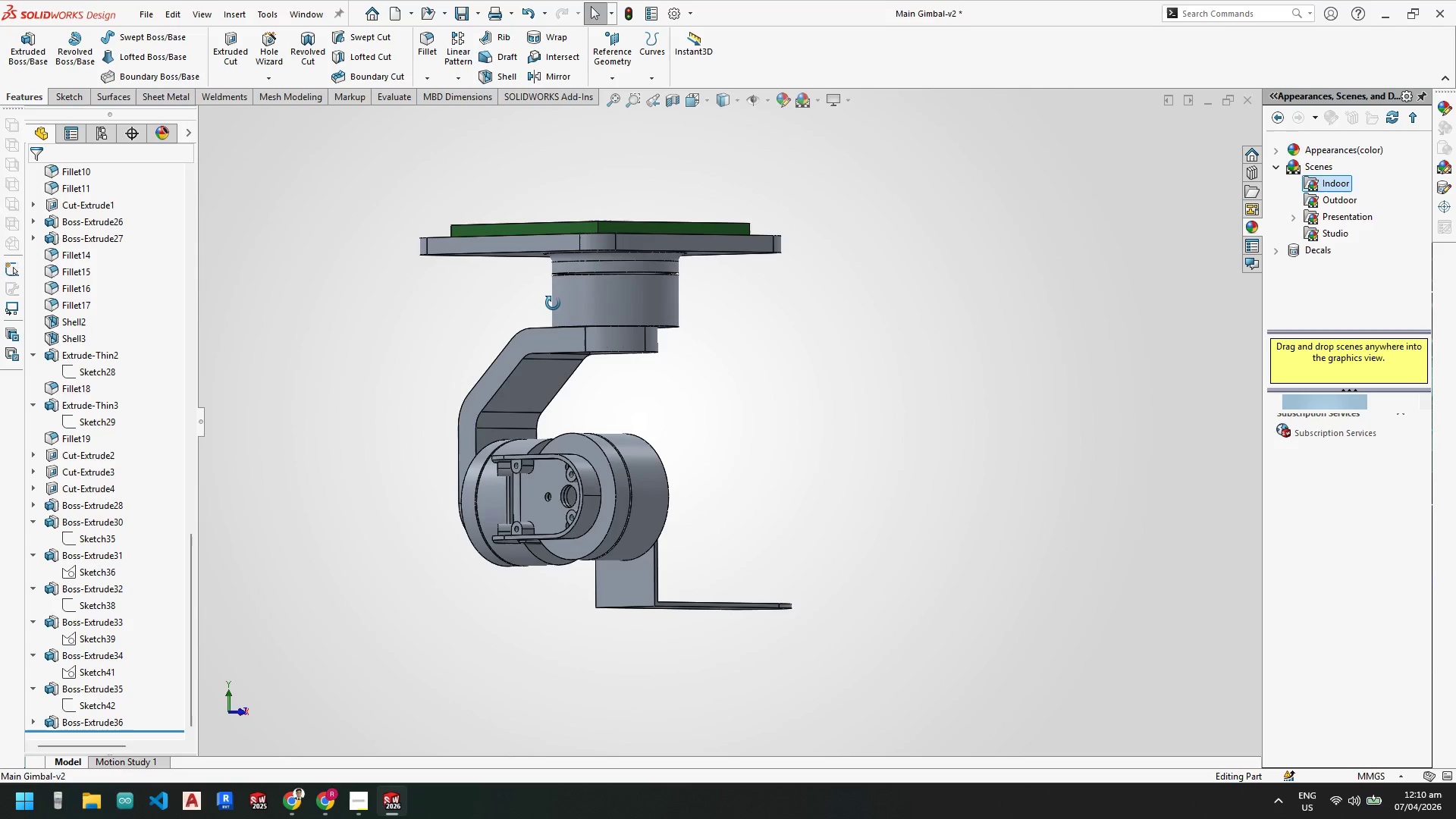 
scroll: coordinate [165, 415], scroll_direction: up, amount: 29.0
 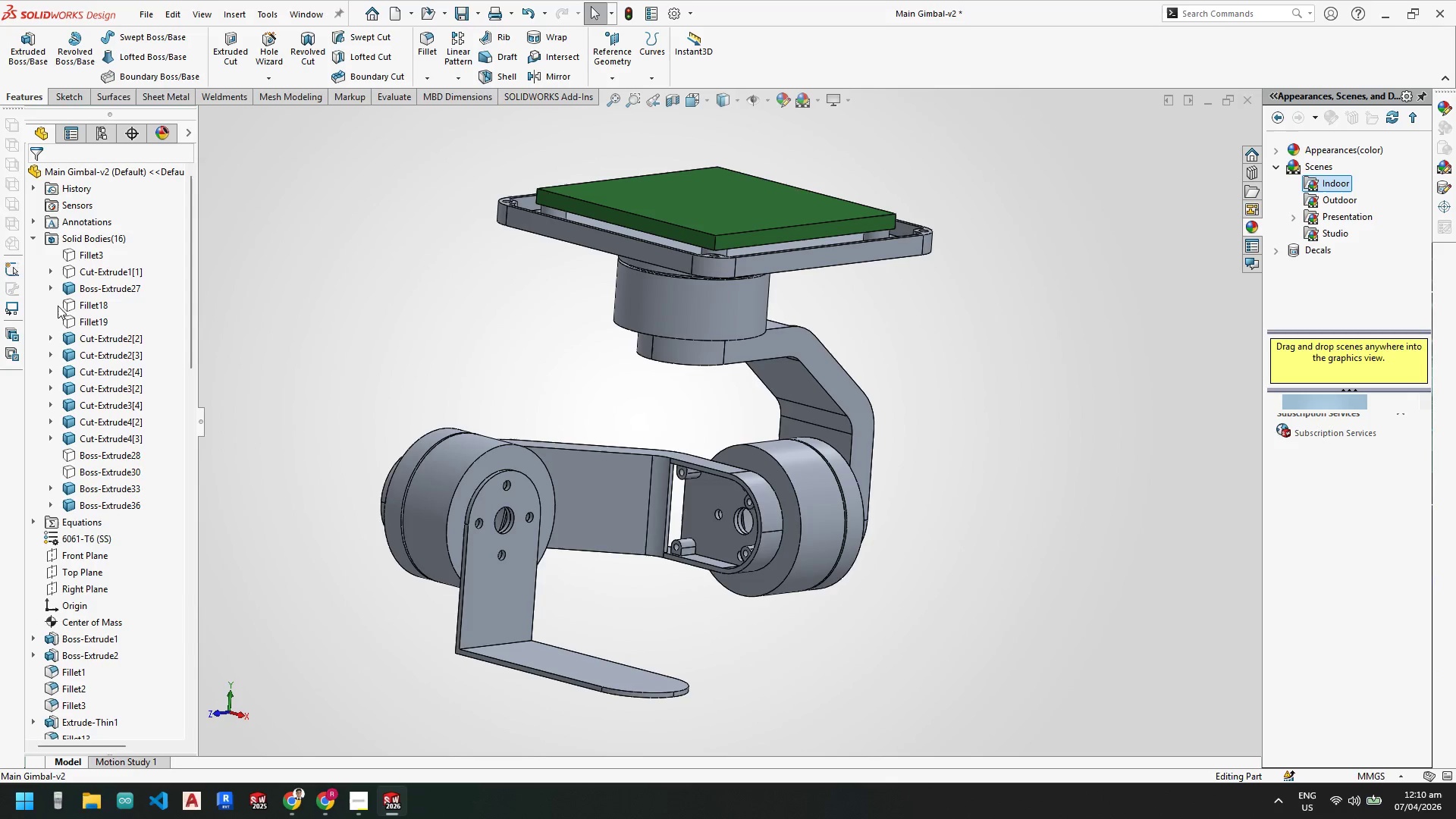 
left_click_drag(start_coordinate=[53, 306], to_coordinate=[84, 324])
 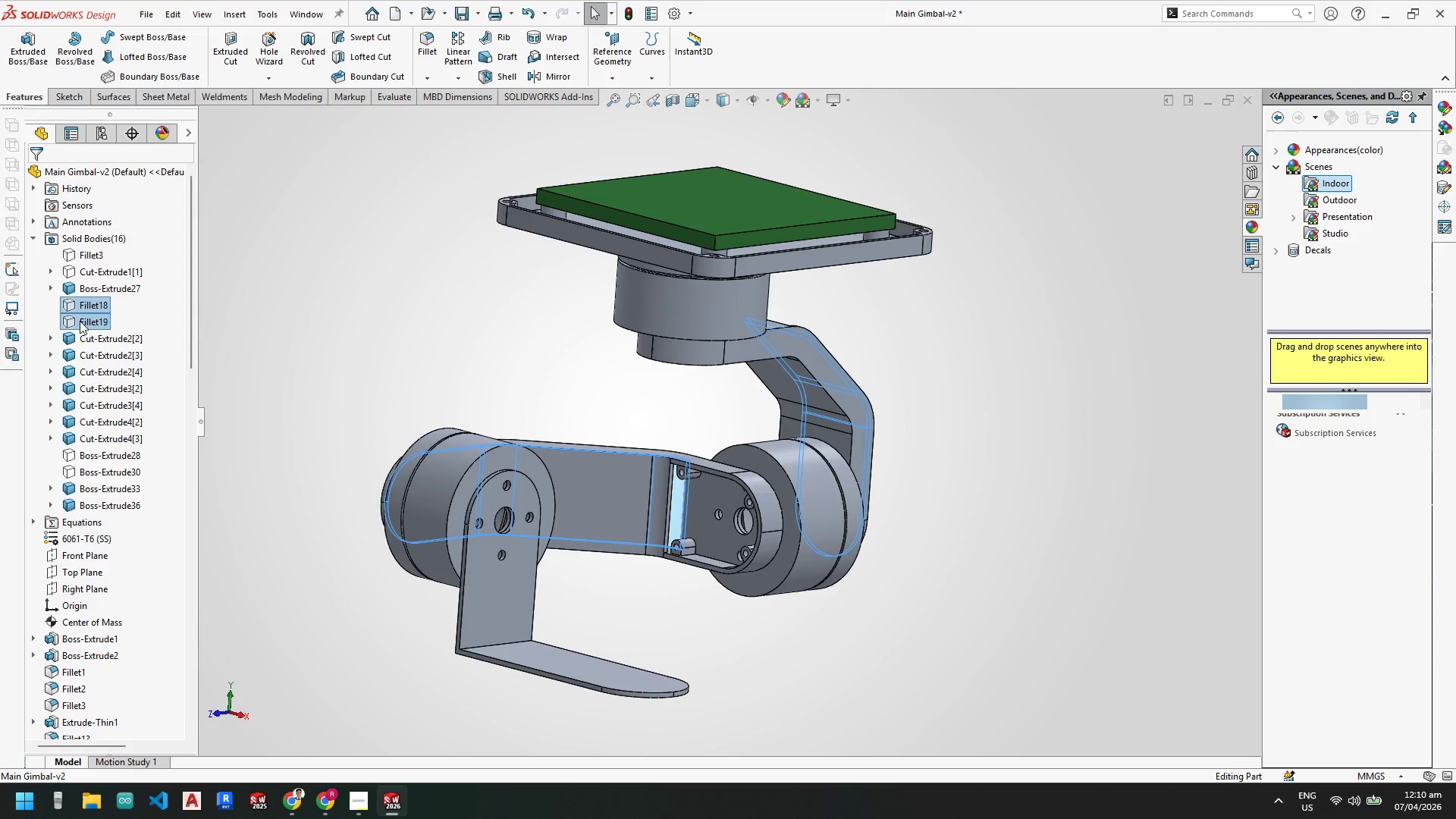 
right_click([79, 320])
 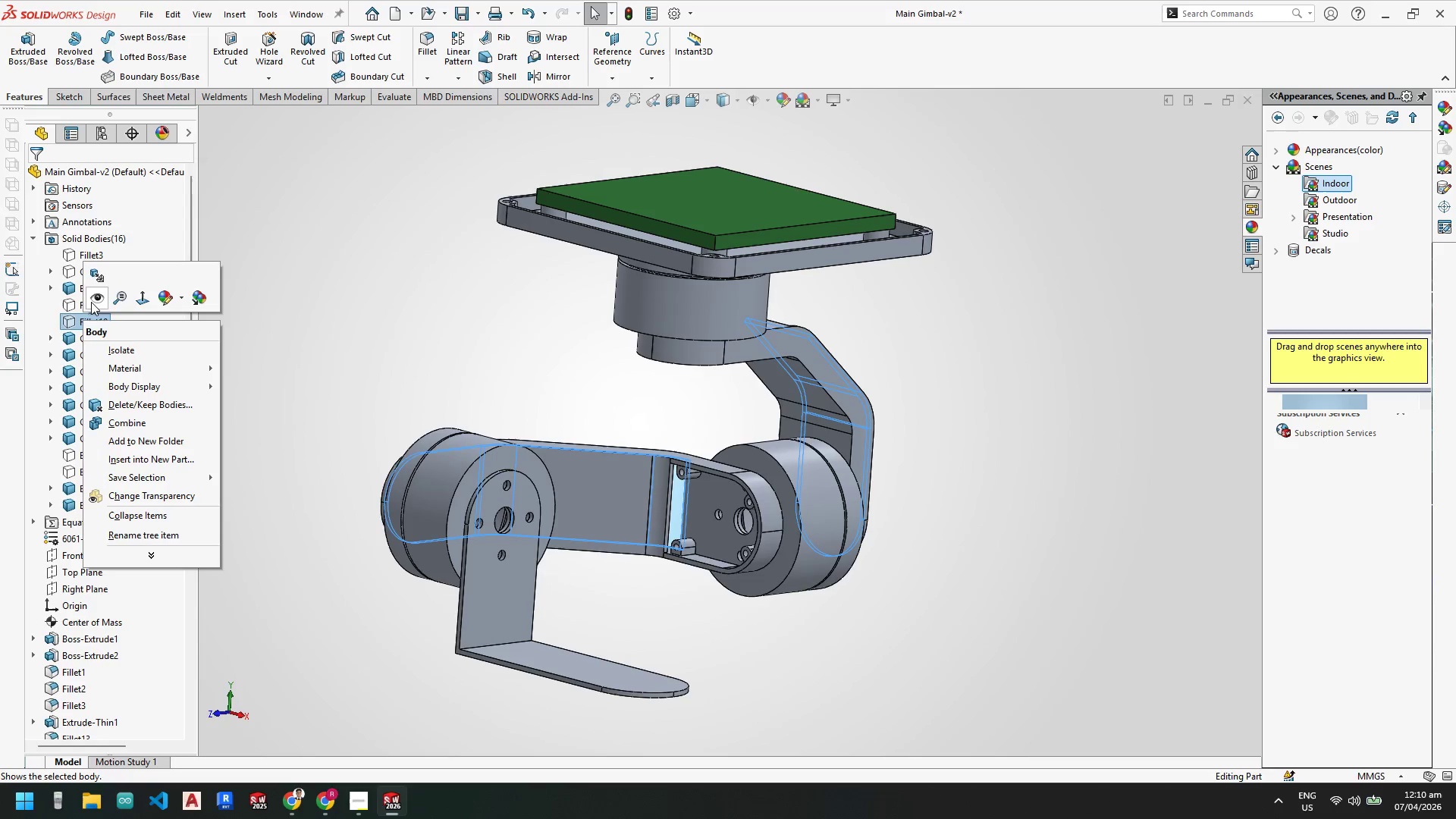 
left_click([96, 301])
 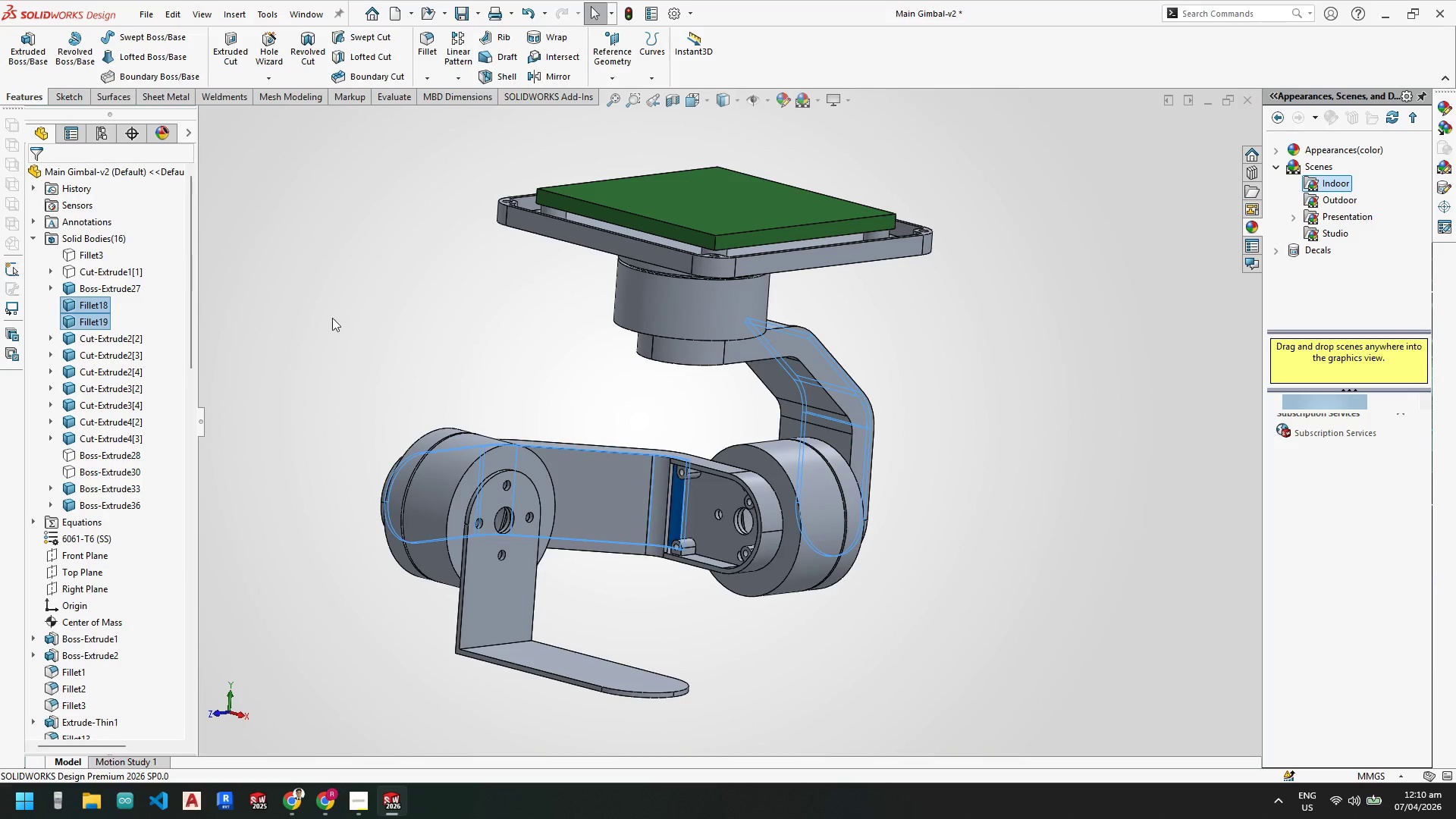 
left_click([343, 309])
 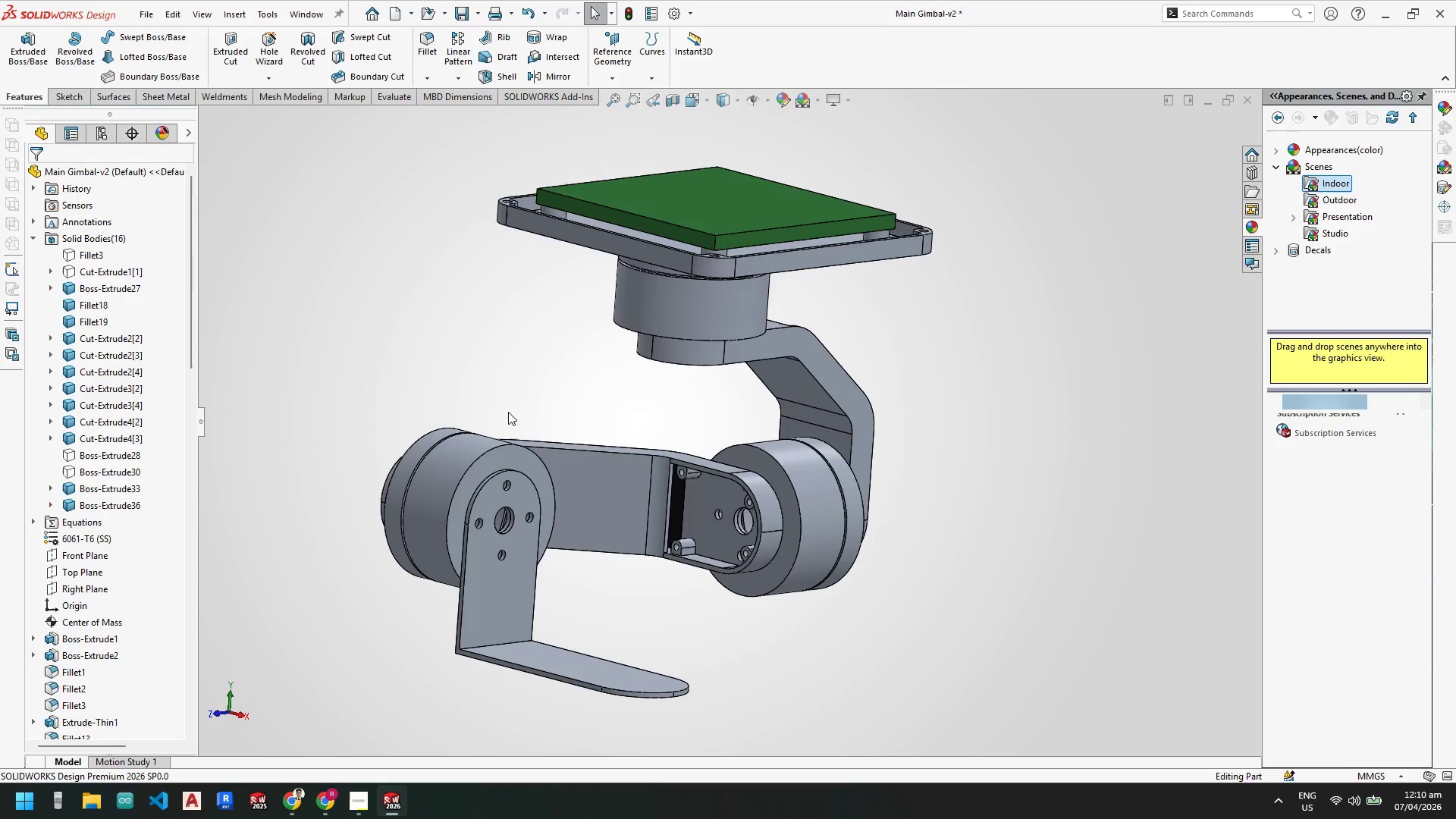 
scroll: coordinate [595, 443], scroll_direction: up, amount: 2.0
 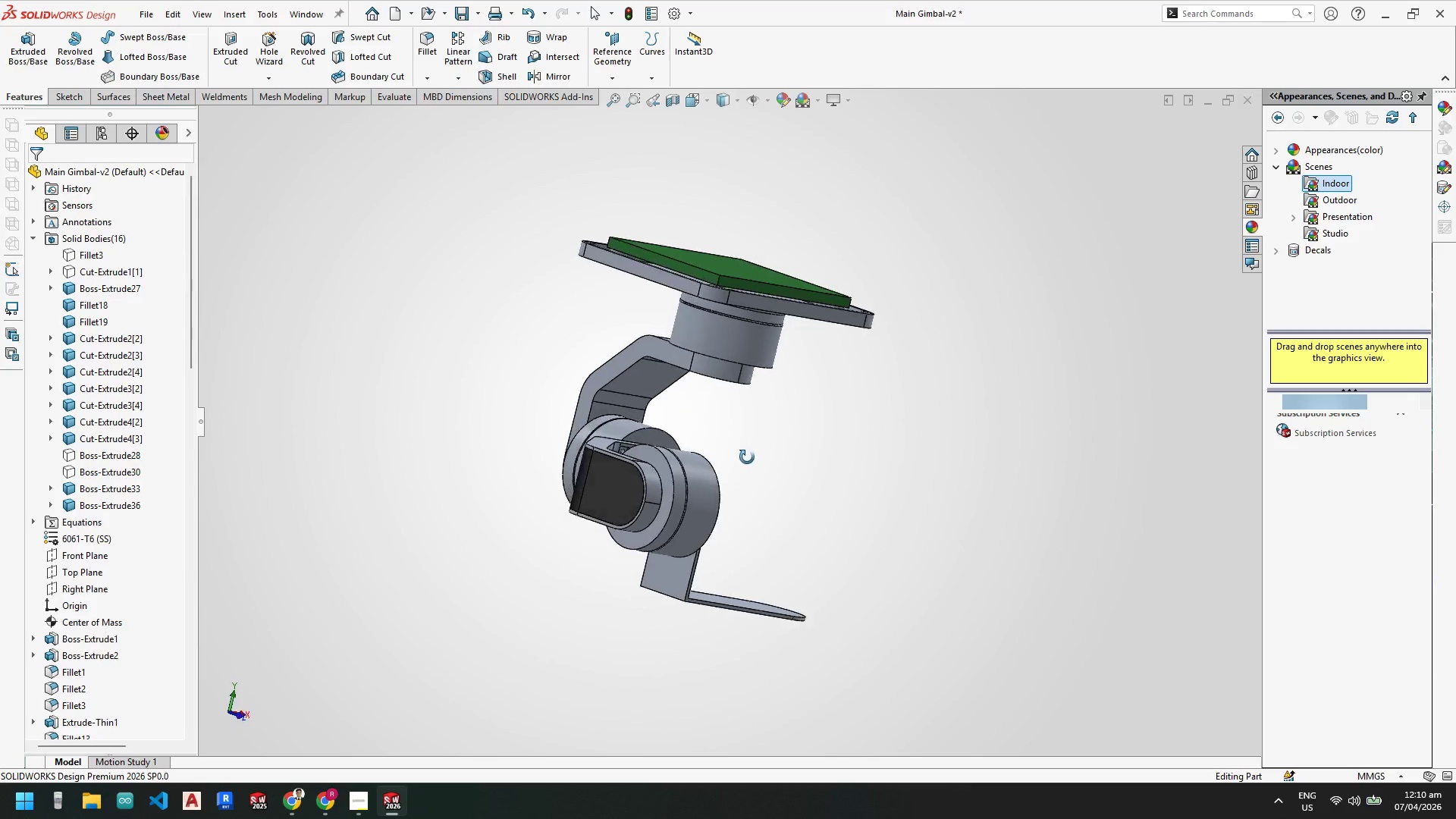 
scroll: coordinate [465, 367], scroll_direction: down, amount: 9.0
 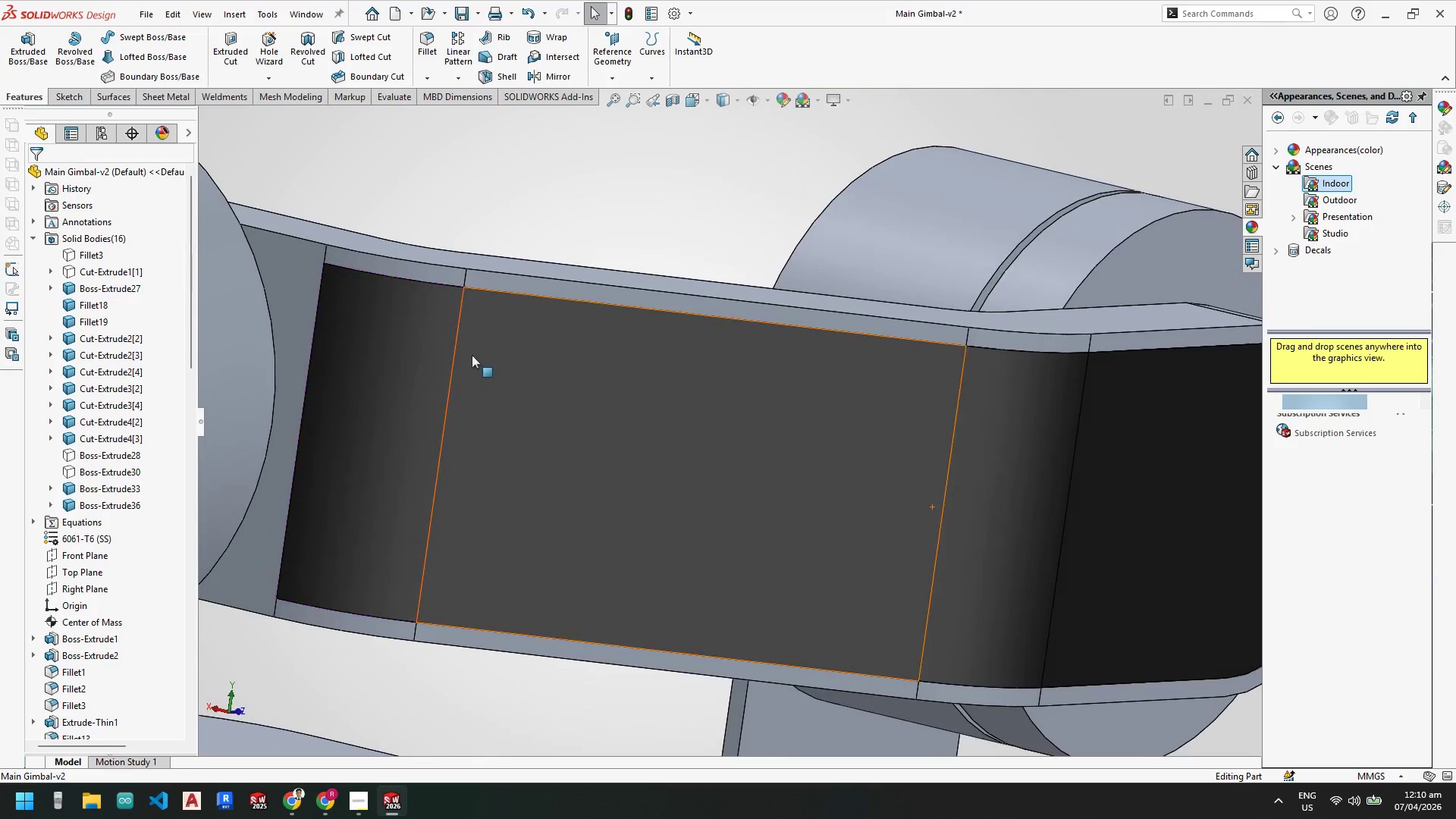 
scroll: coordinate [553, 412], scroll_direction: up, amount: 1.0
 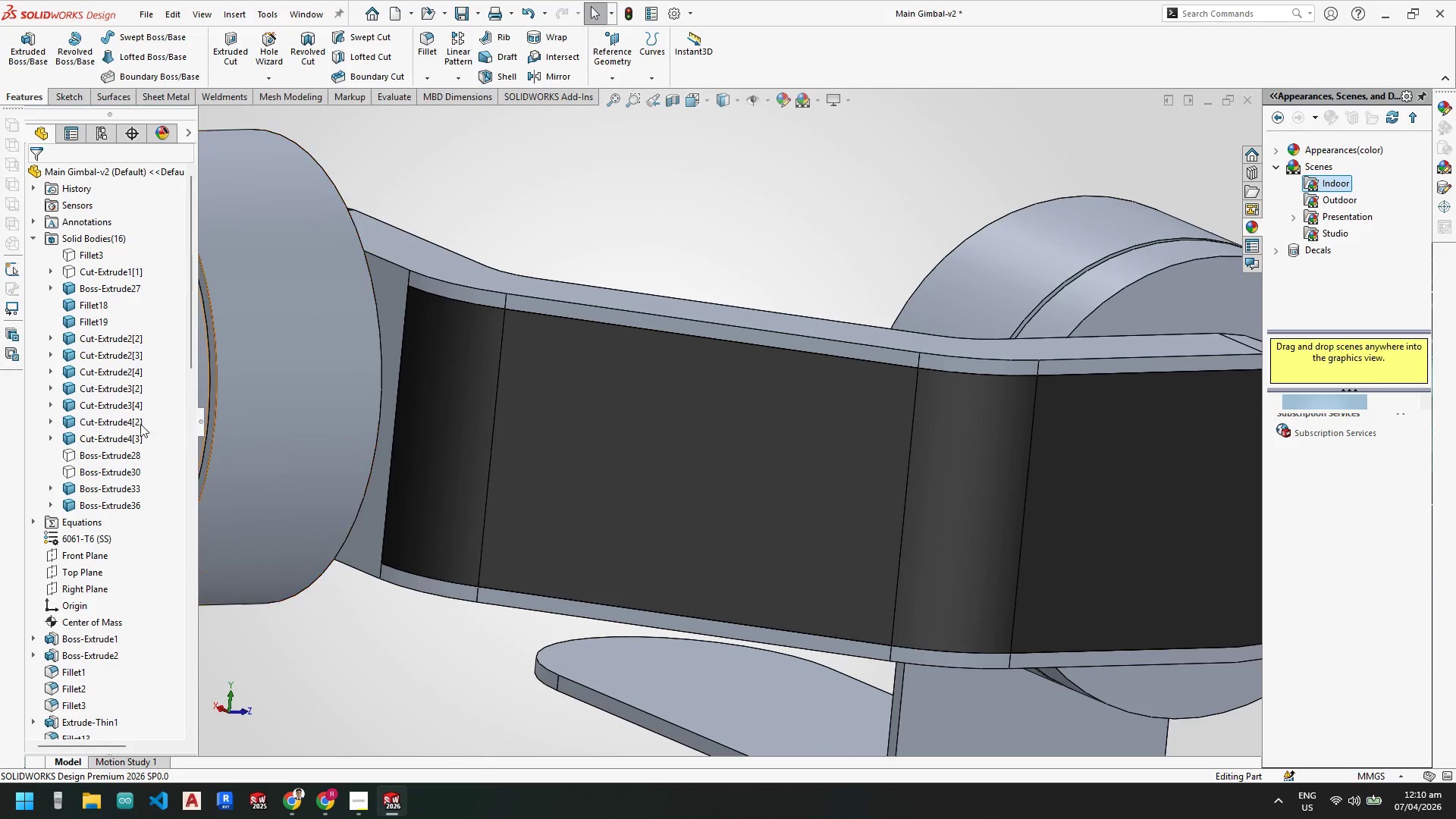 
double_click([112, 458])
 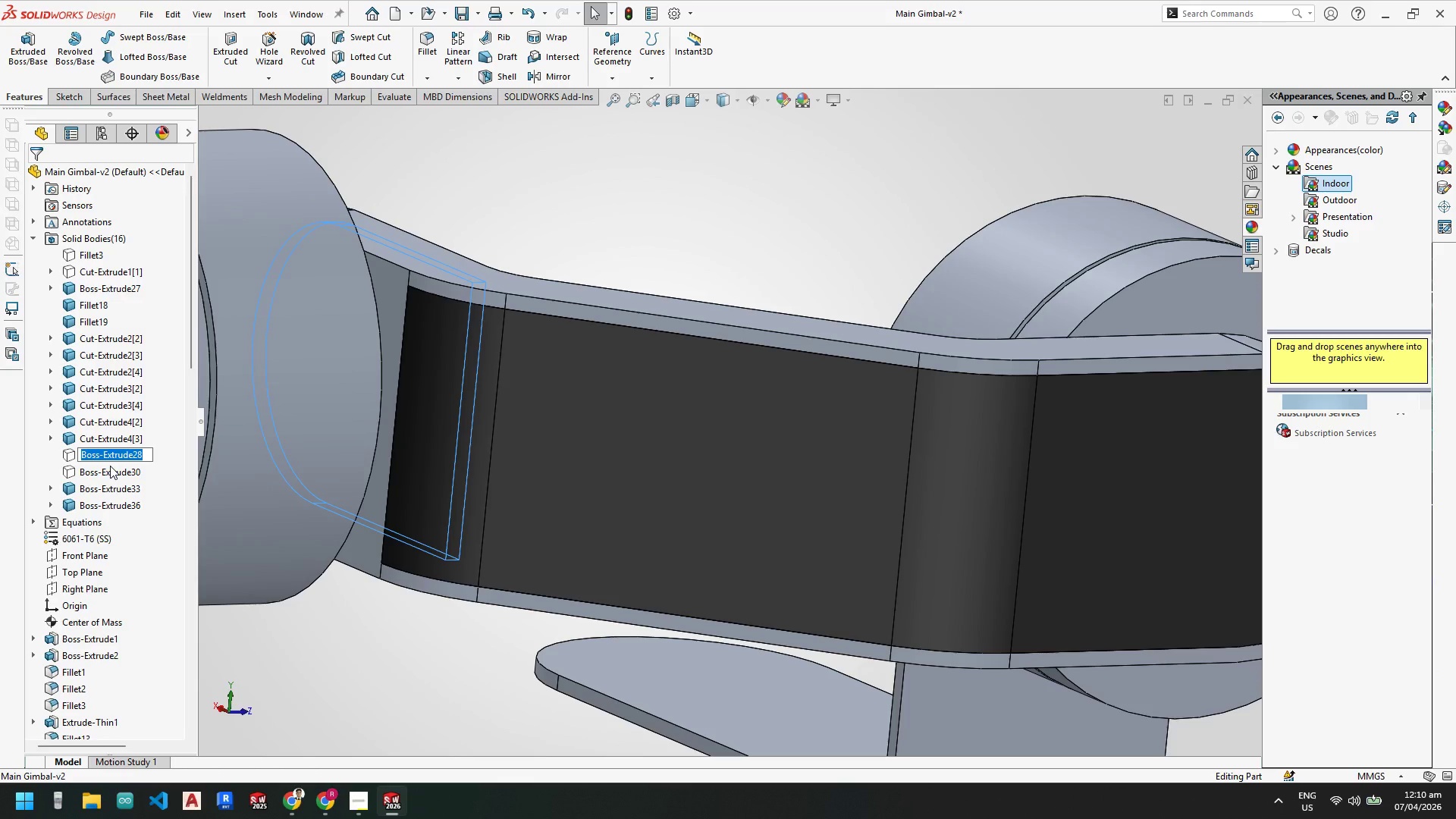 
key(Escape)
 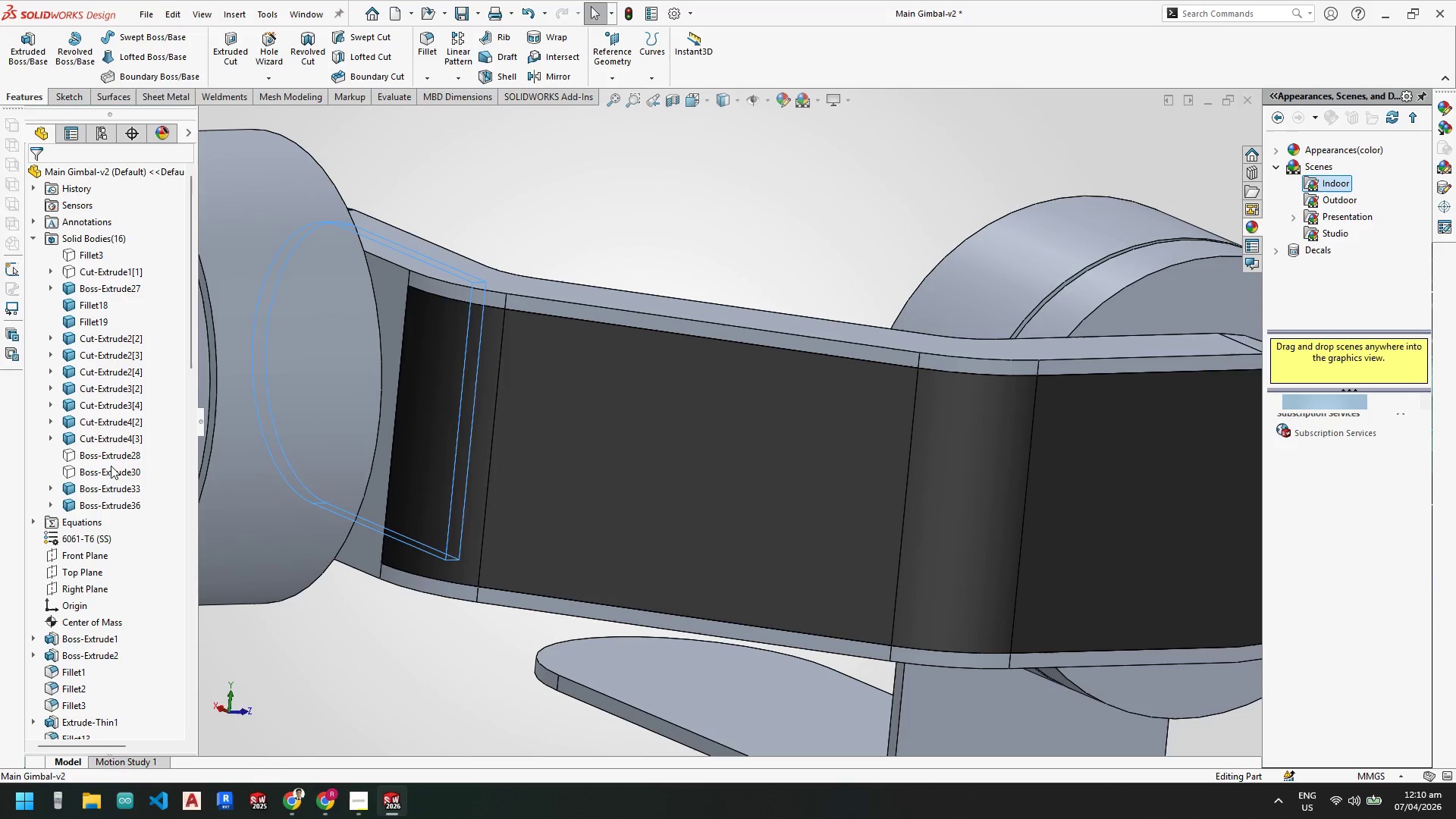 
key(Escape)
 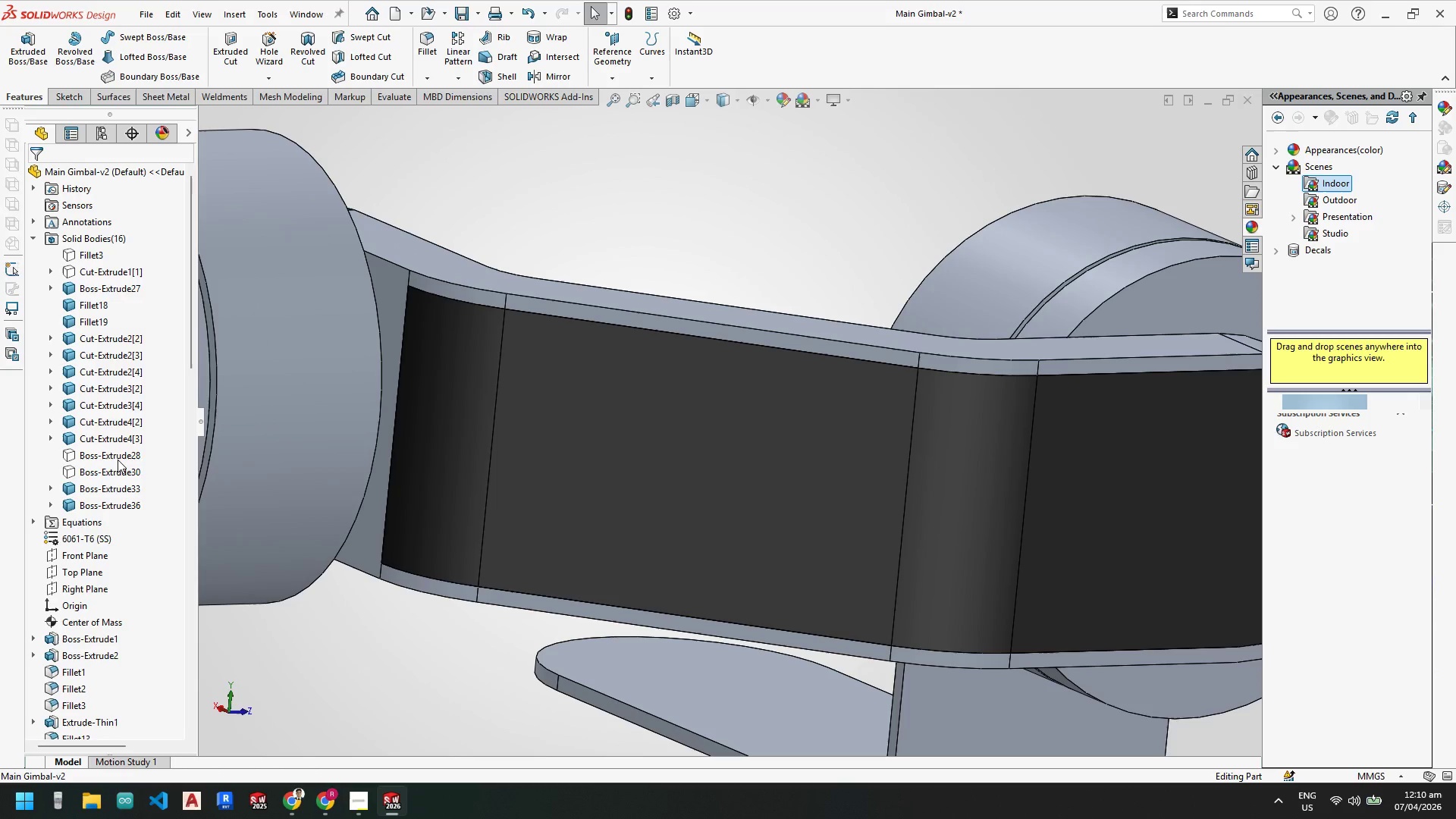 
left_click([118, 460])
 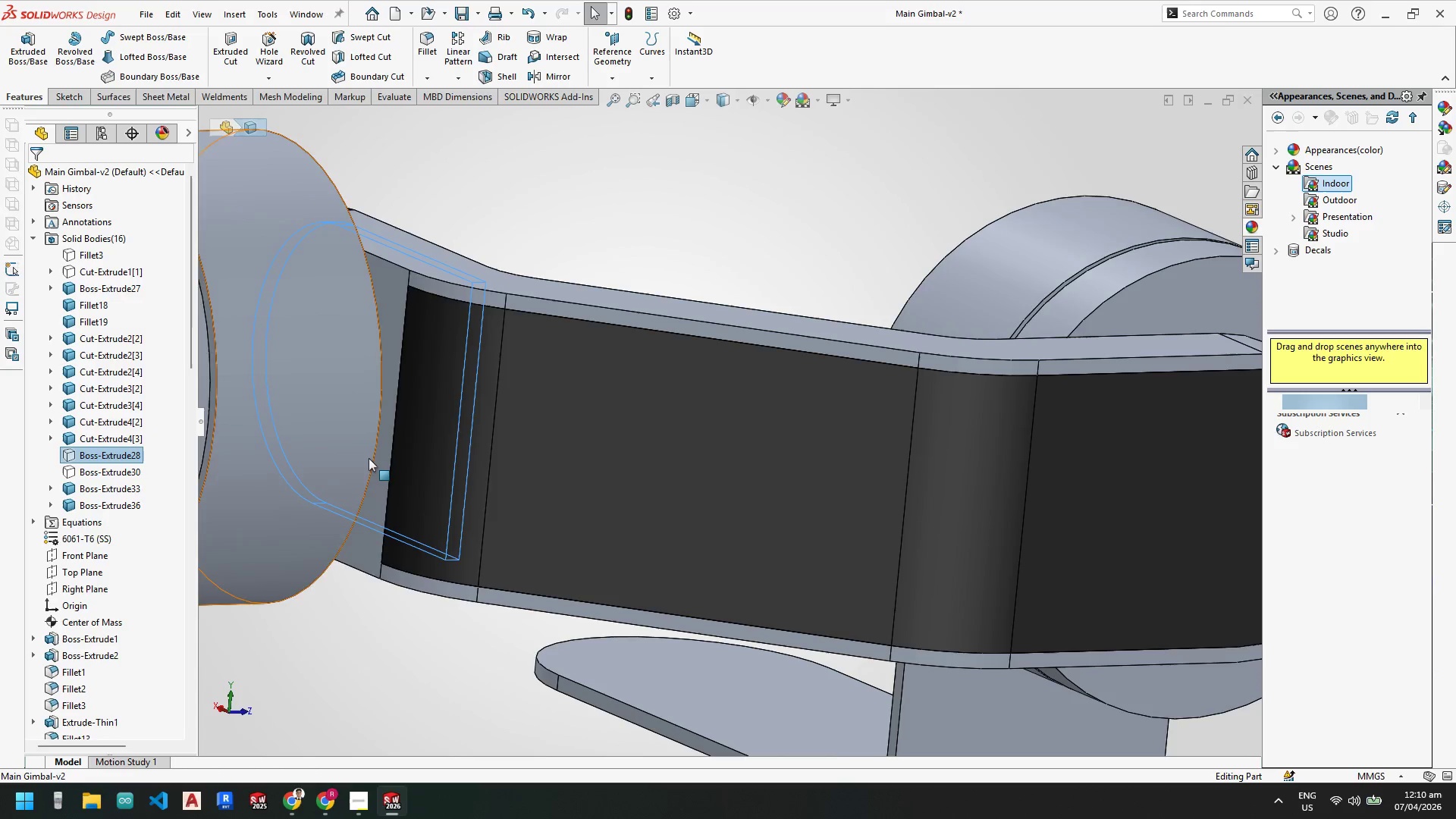 
scroll: coordinate [469, 394], scroll_direction: up, amount: 4.0
 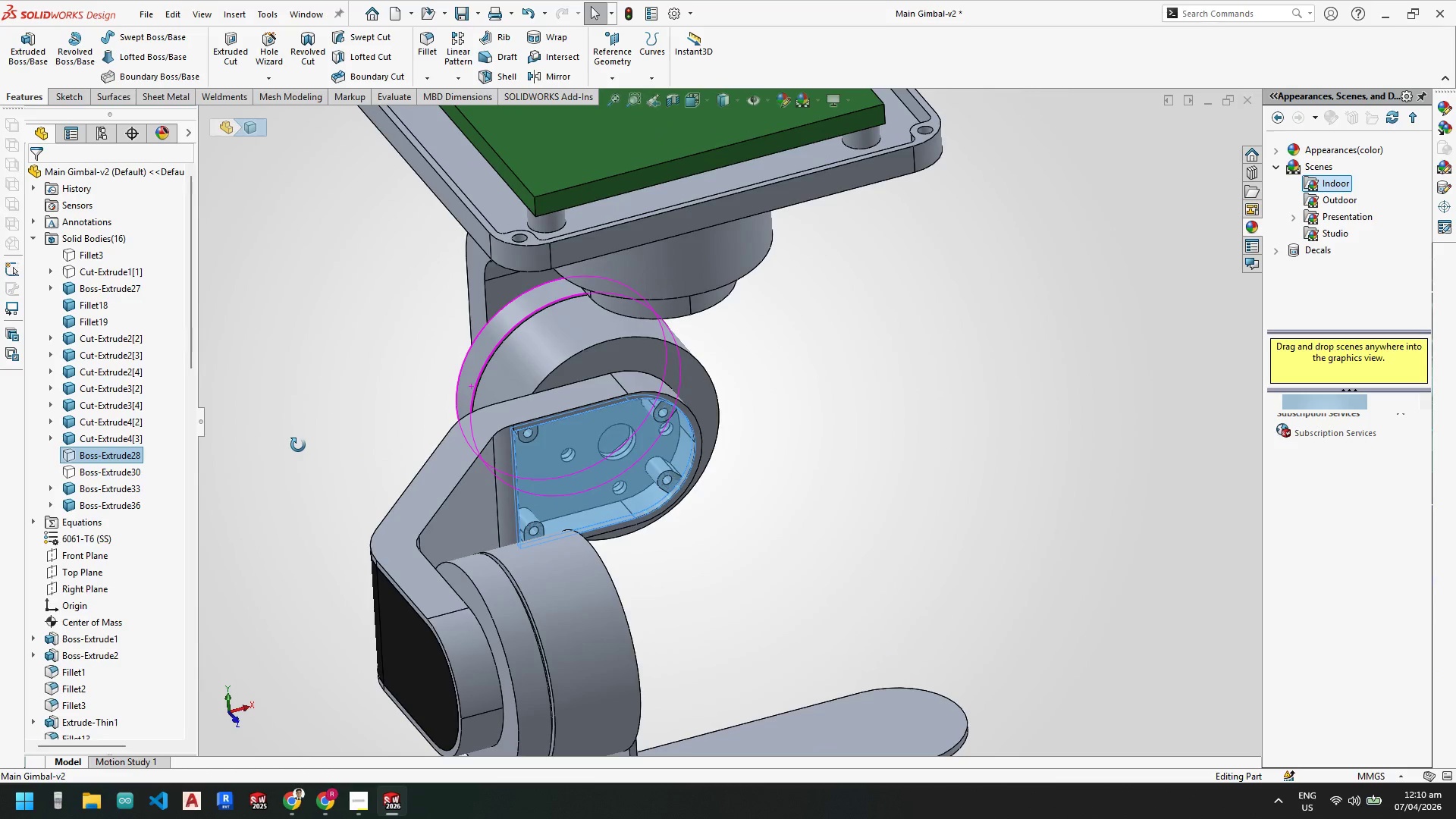 
scroll: coordinate [600, 488], scroll_direction: down, amount: 4.0
 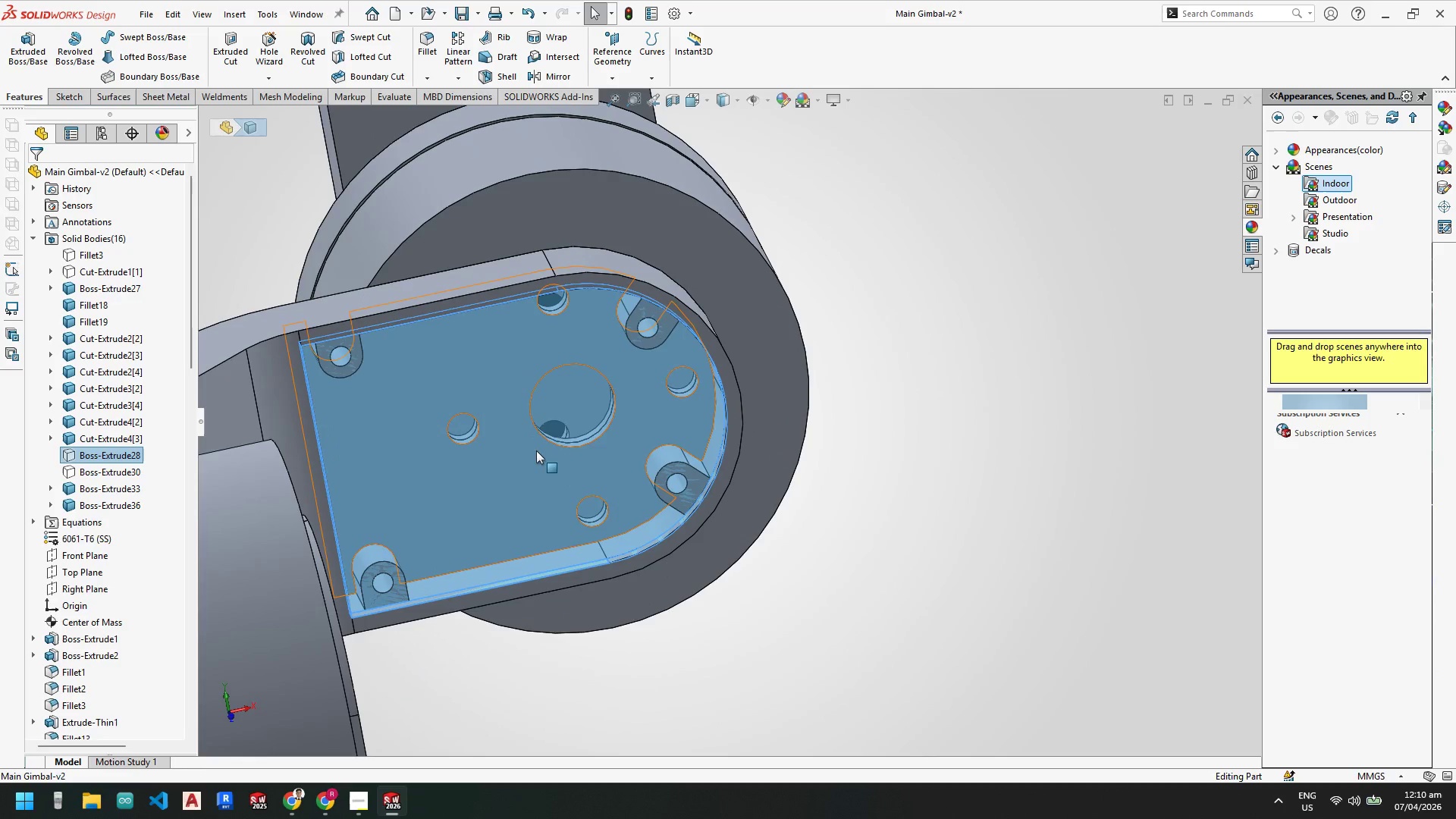 
key(Escape)
 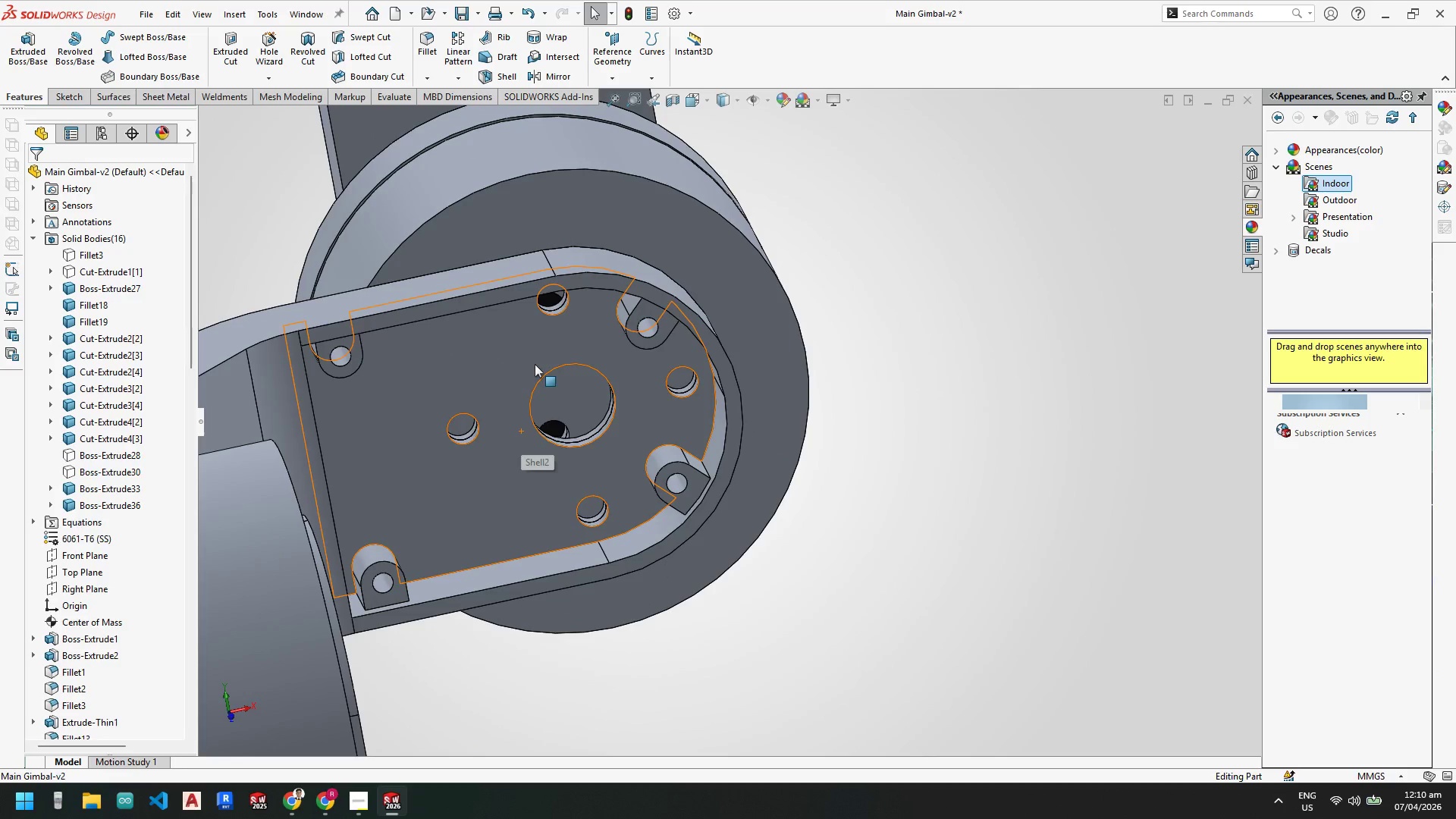 
key(Escape)
 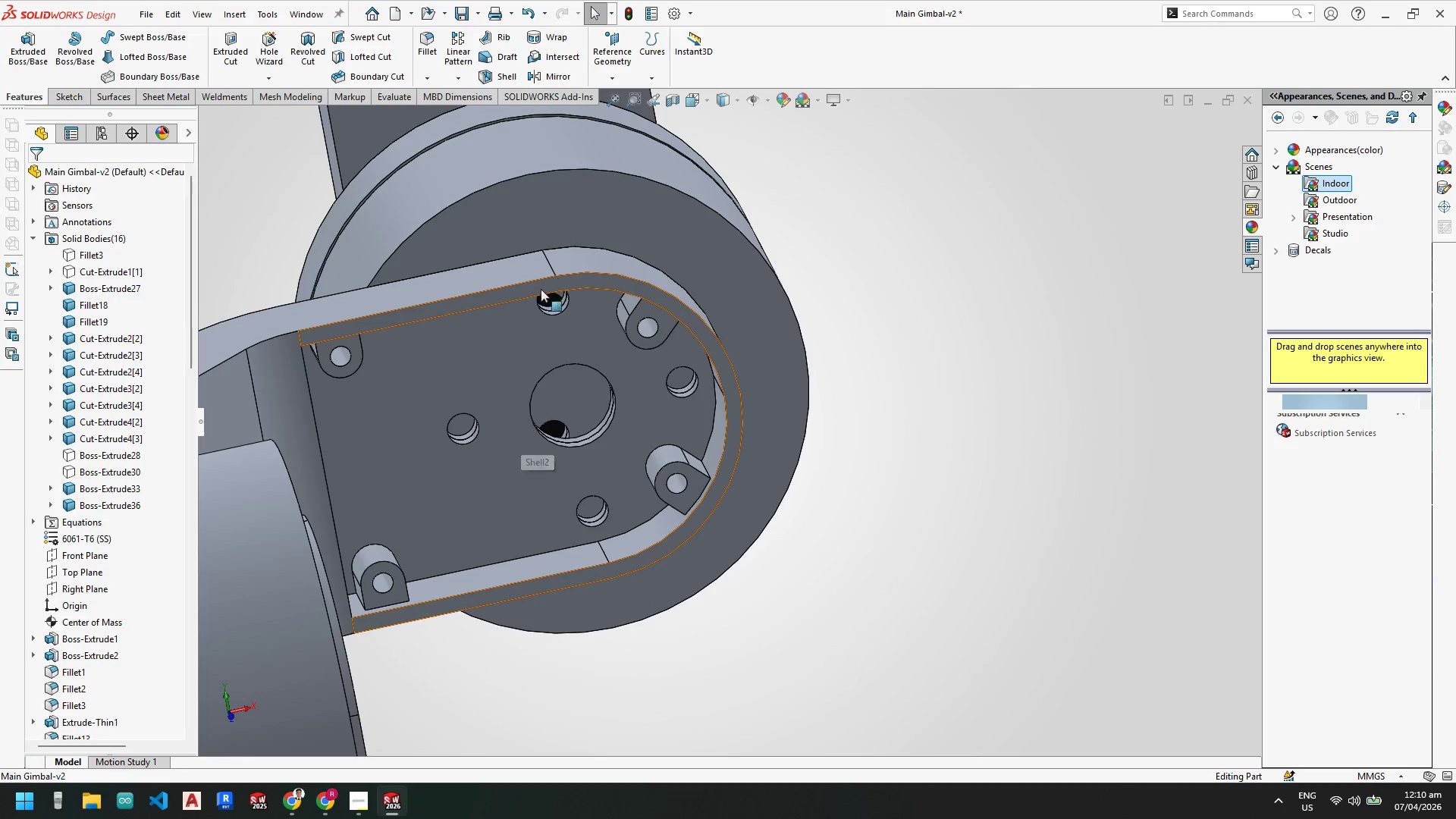 
key(Escape)
 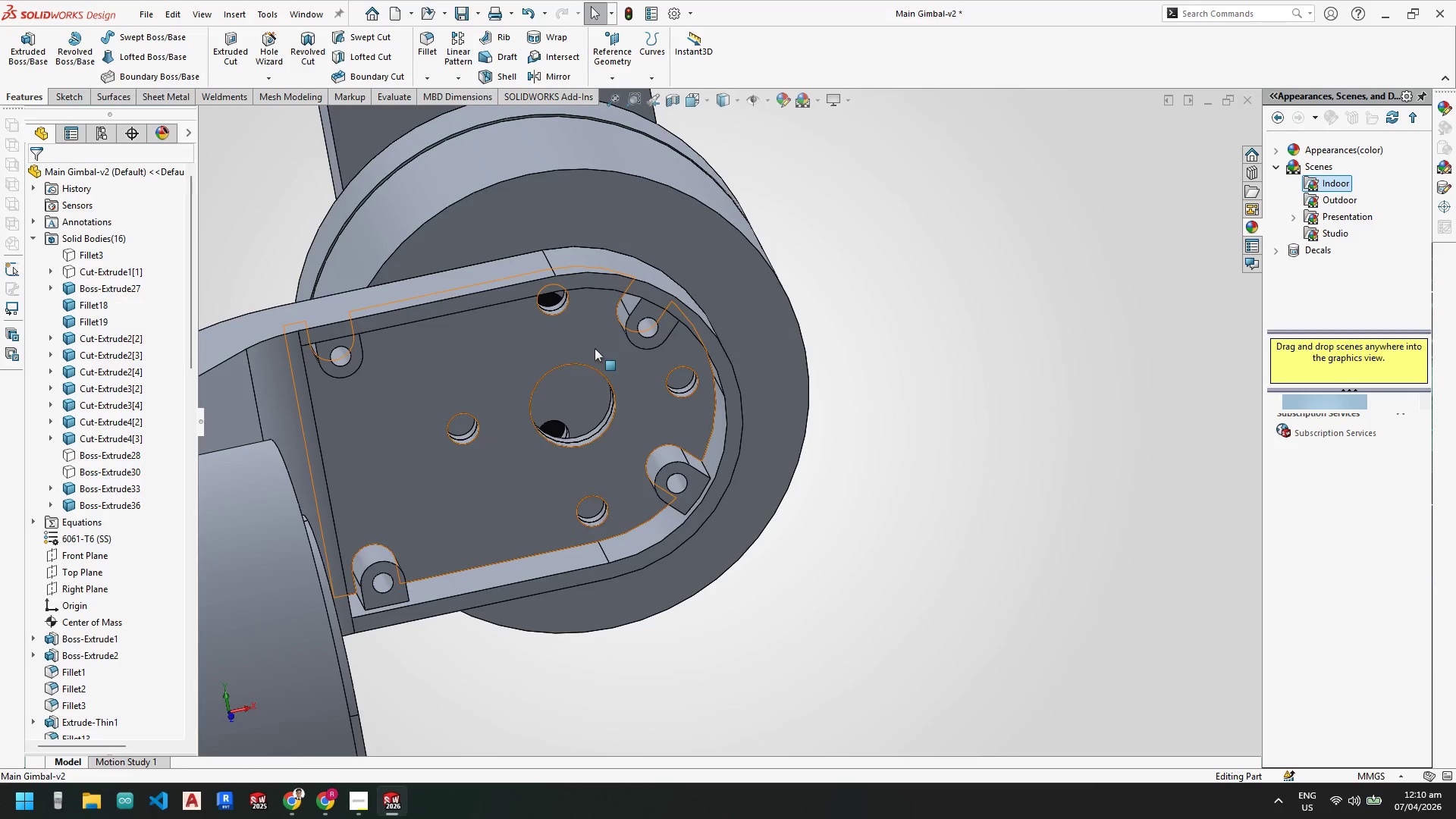 
scroll: coordinate [599, 351], scroll_direction: up, amount: 3.0
 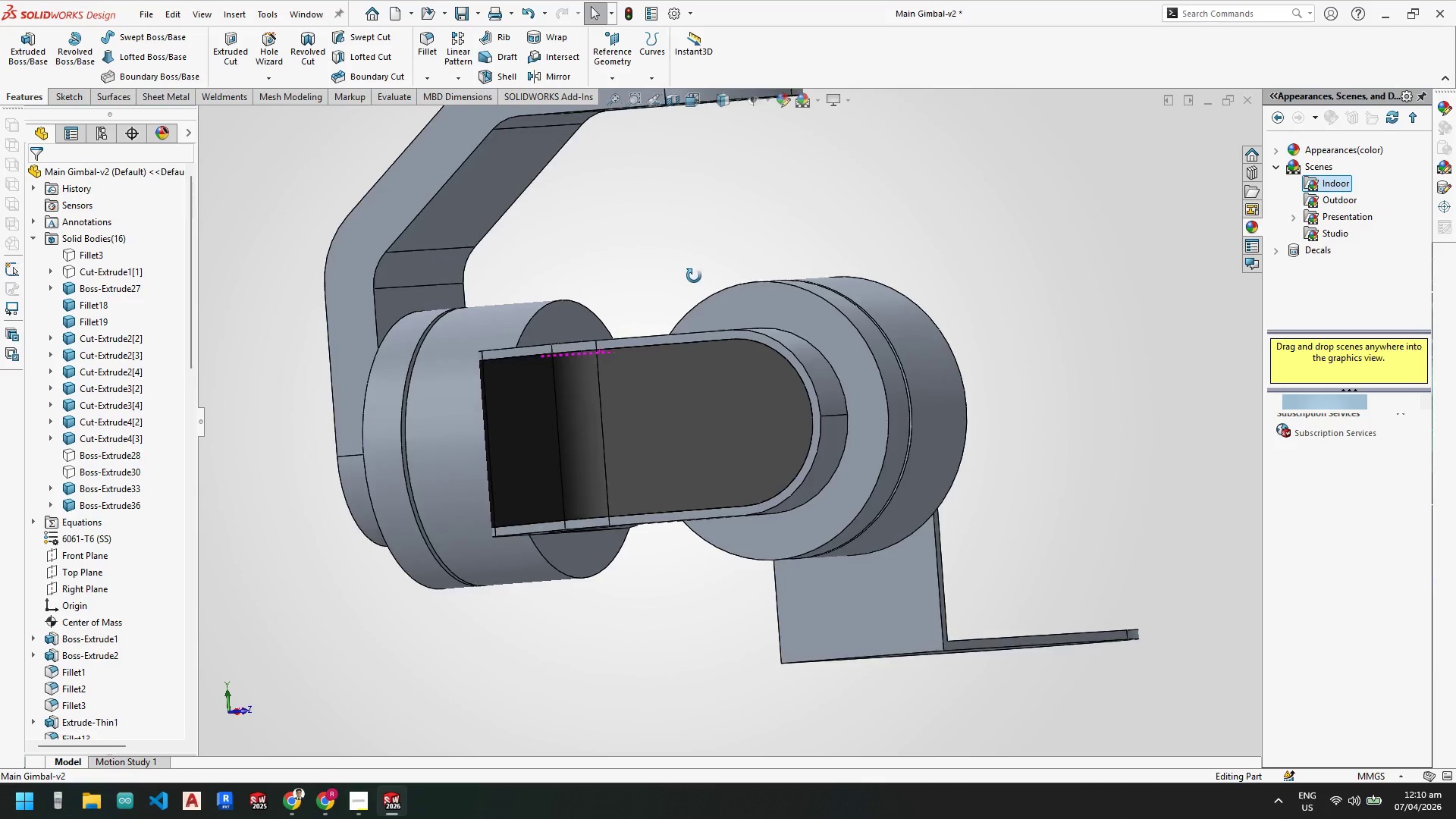 
key(Escape)
 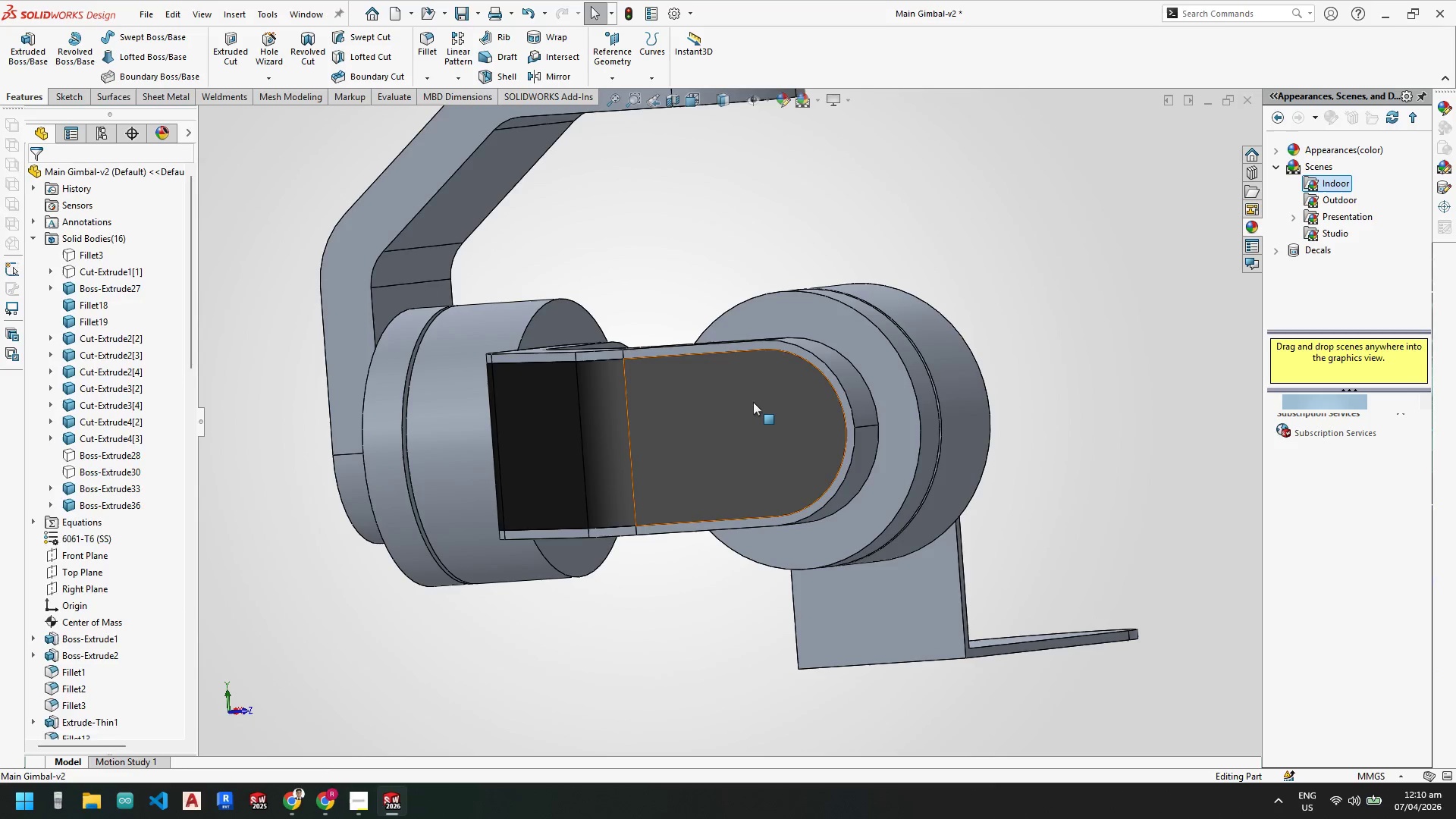 
right_click([753, 402])
 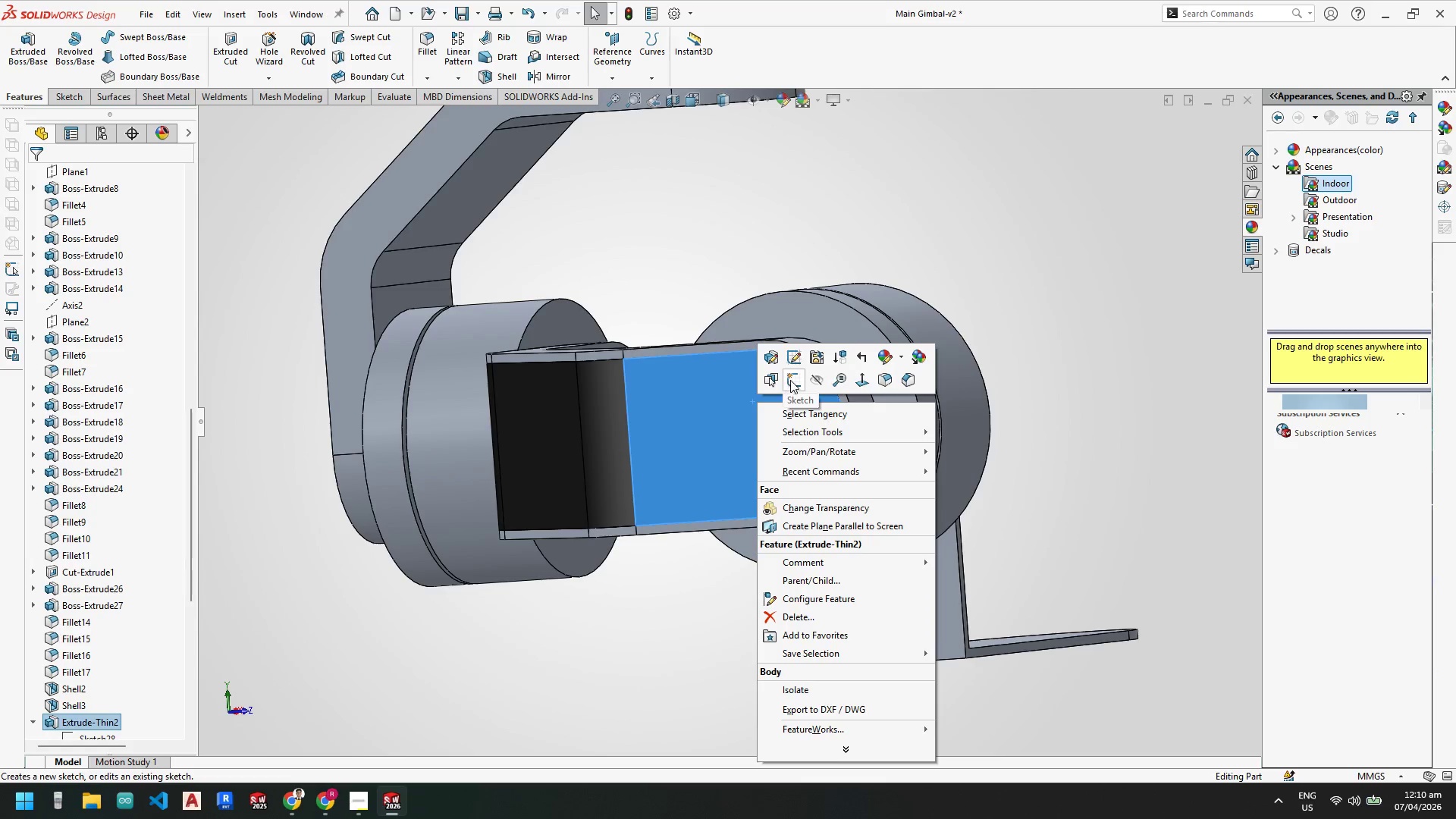 
left_click([790, 380])
 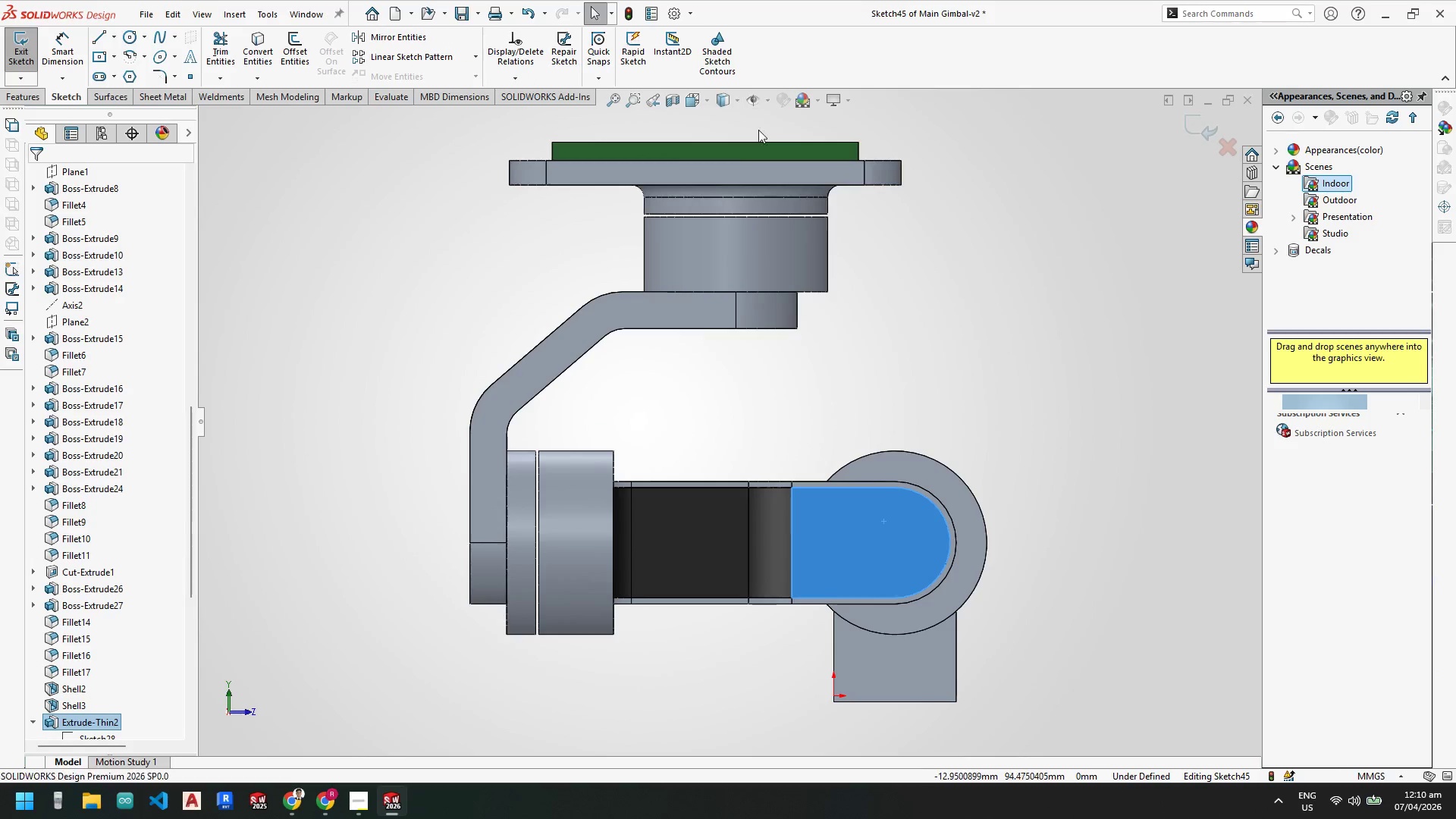 
key(Escape)
 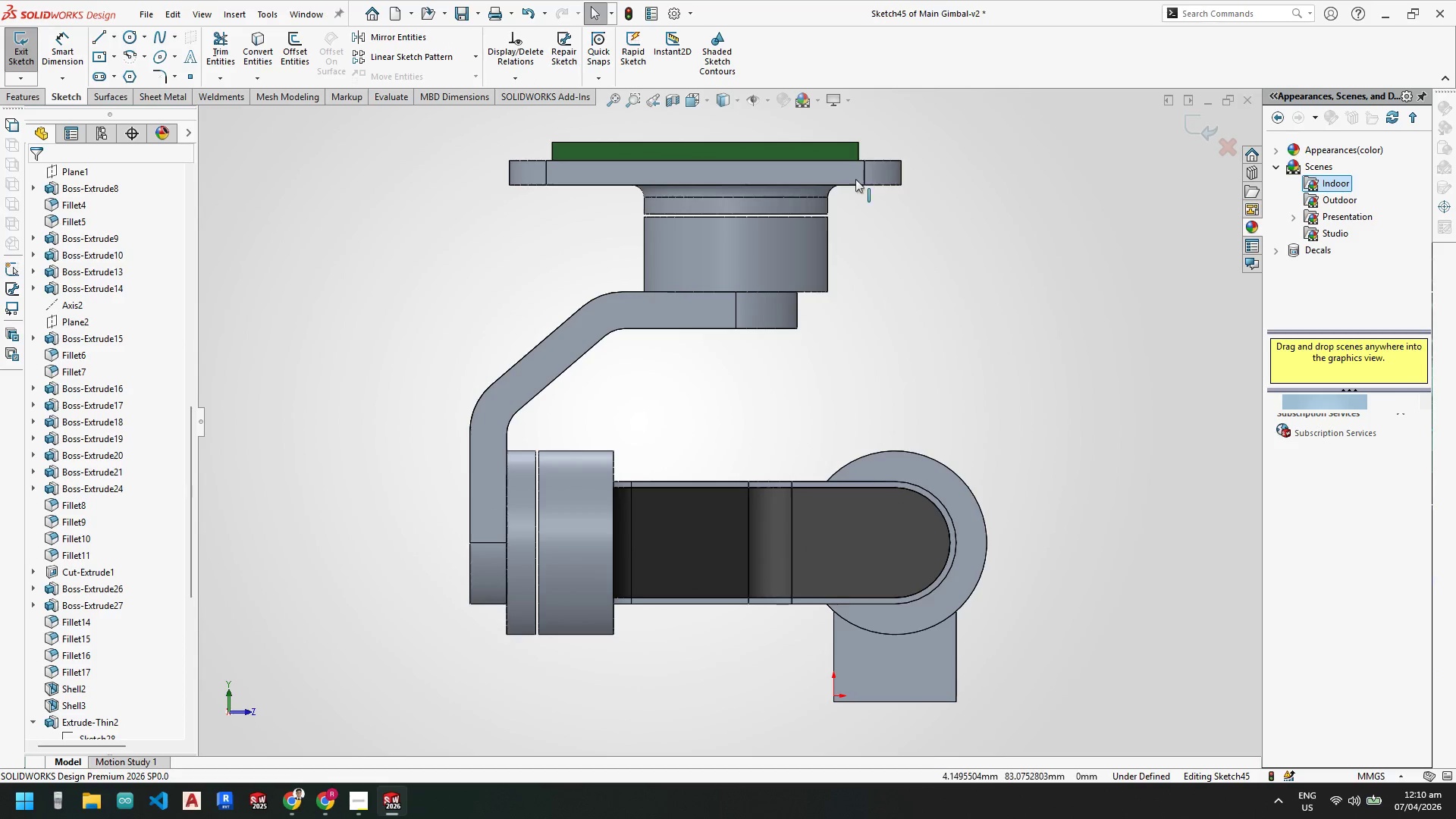 
key(Escape)
 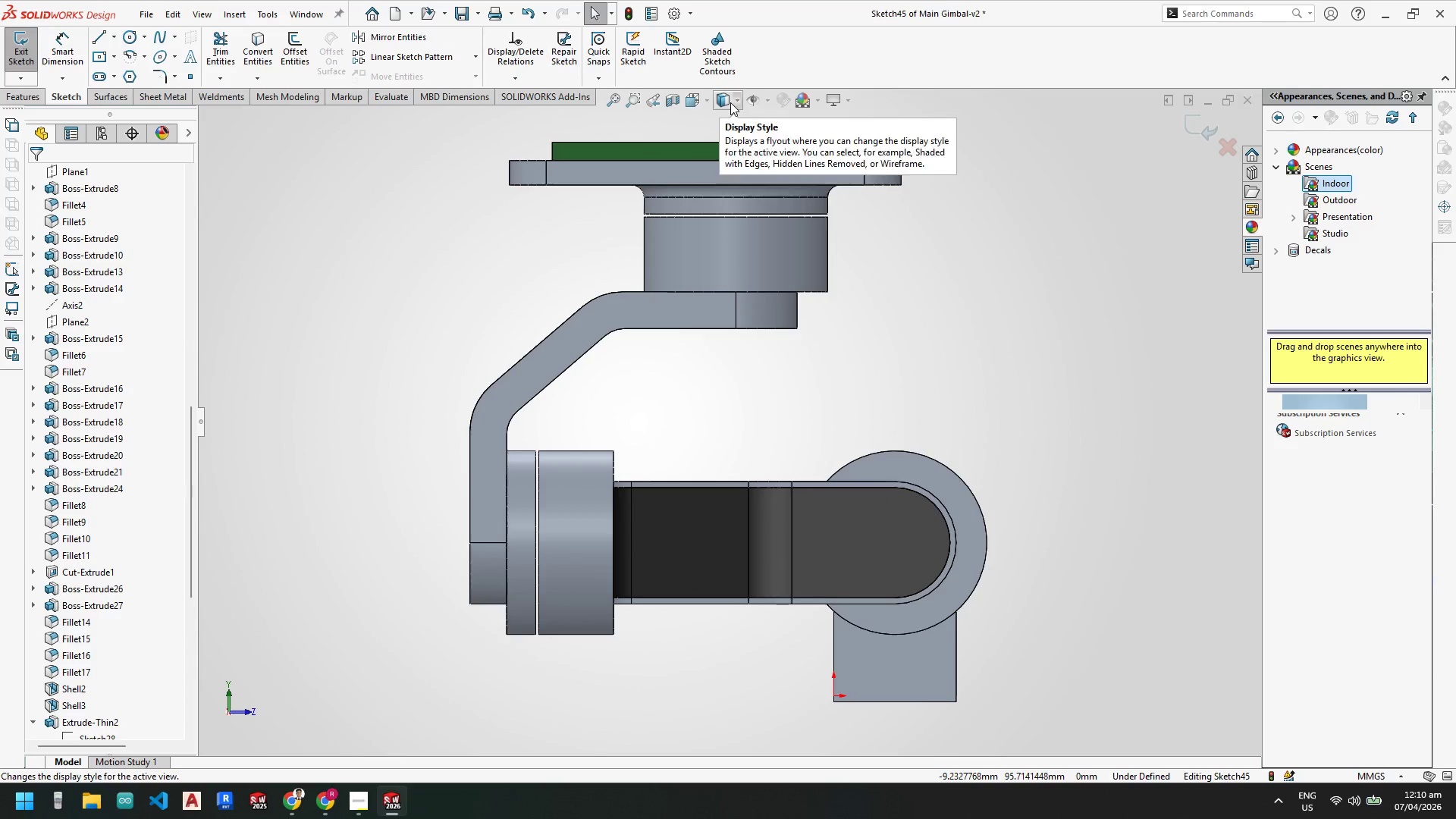 
left_click([736, 102])
 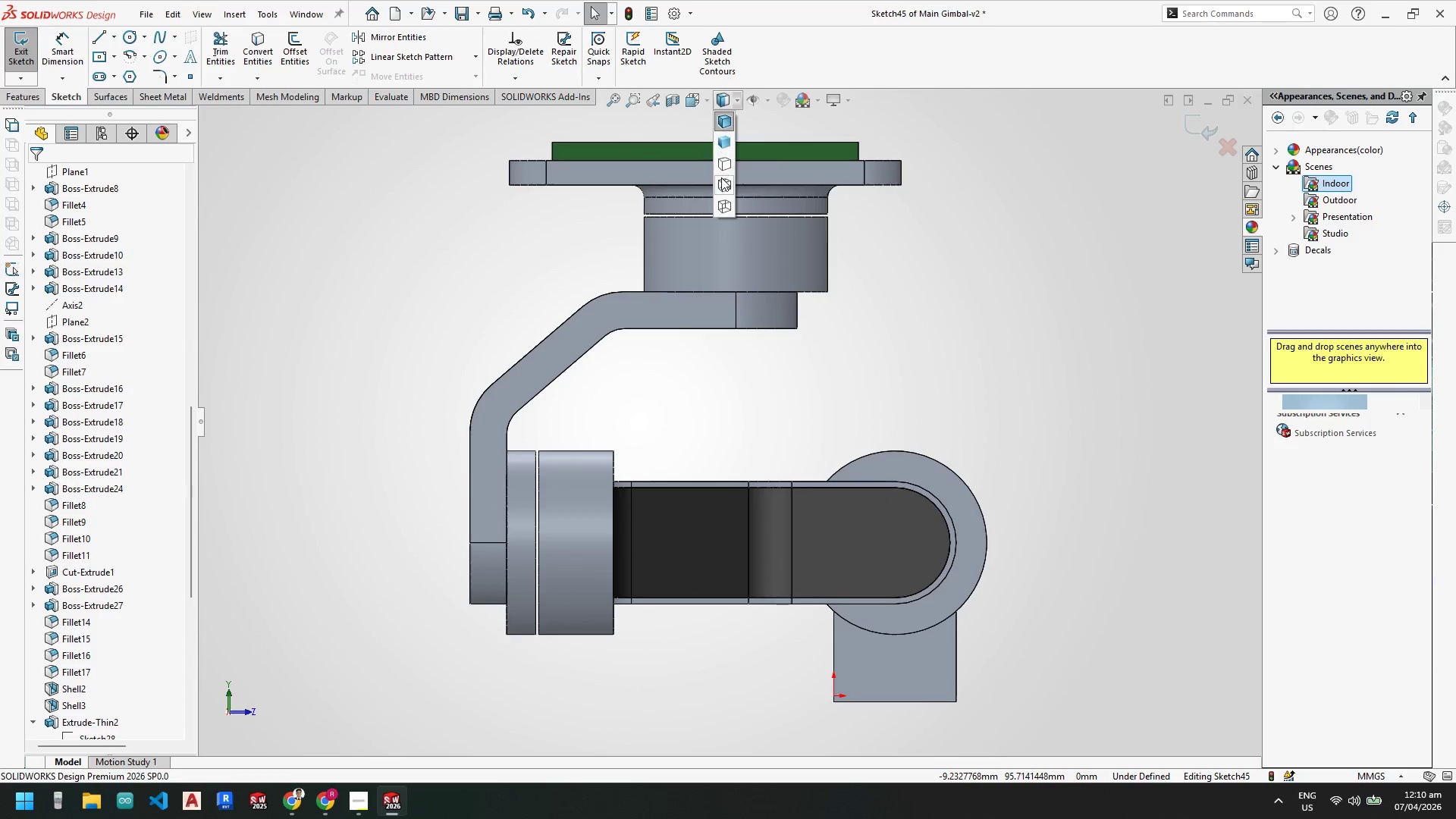 
left_click([720, 180])
 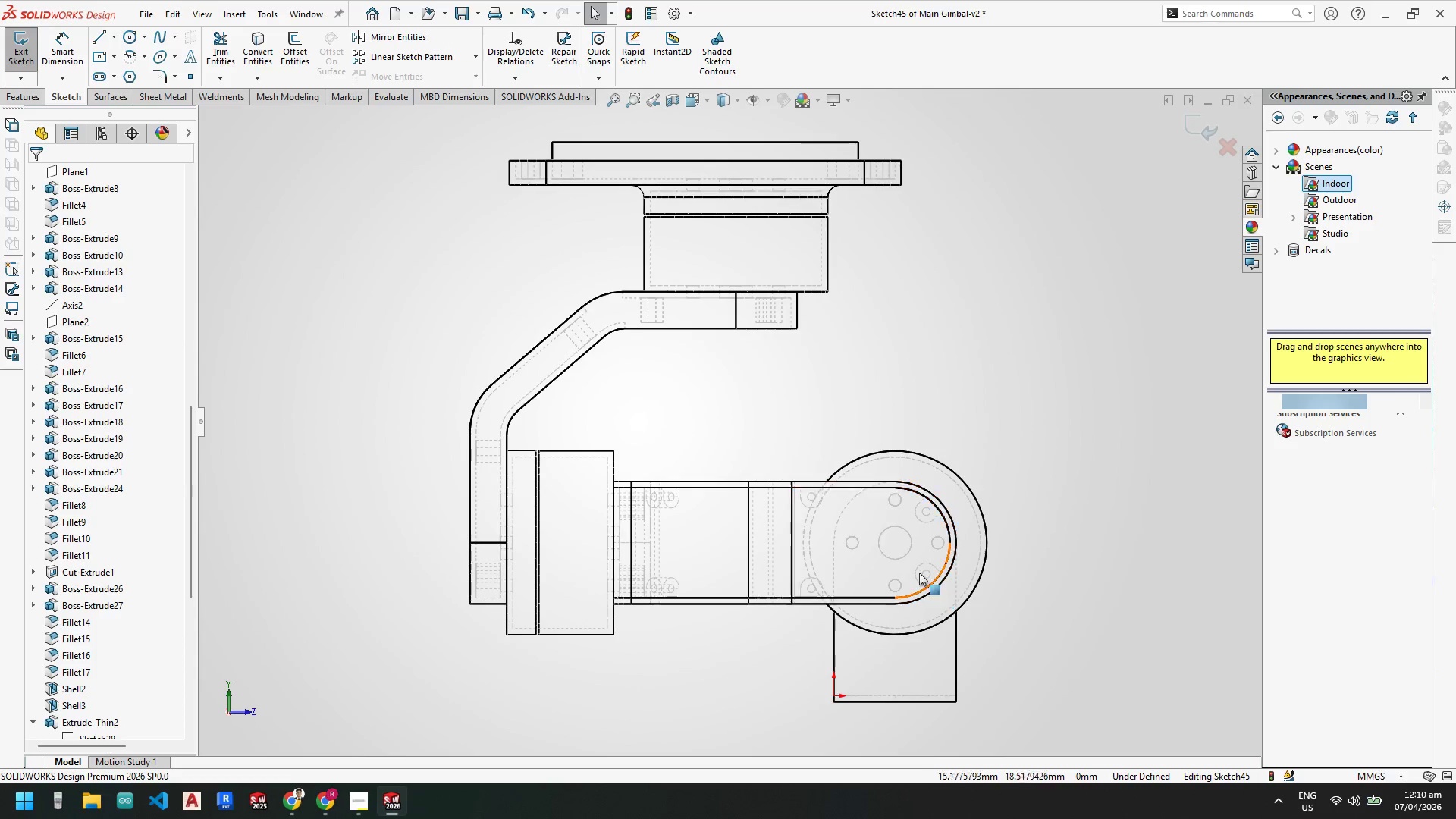 
key(Escape)
 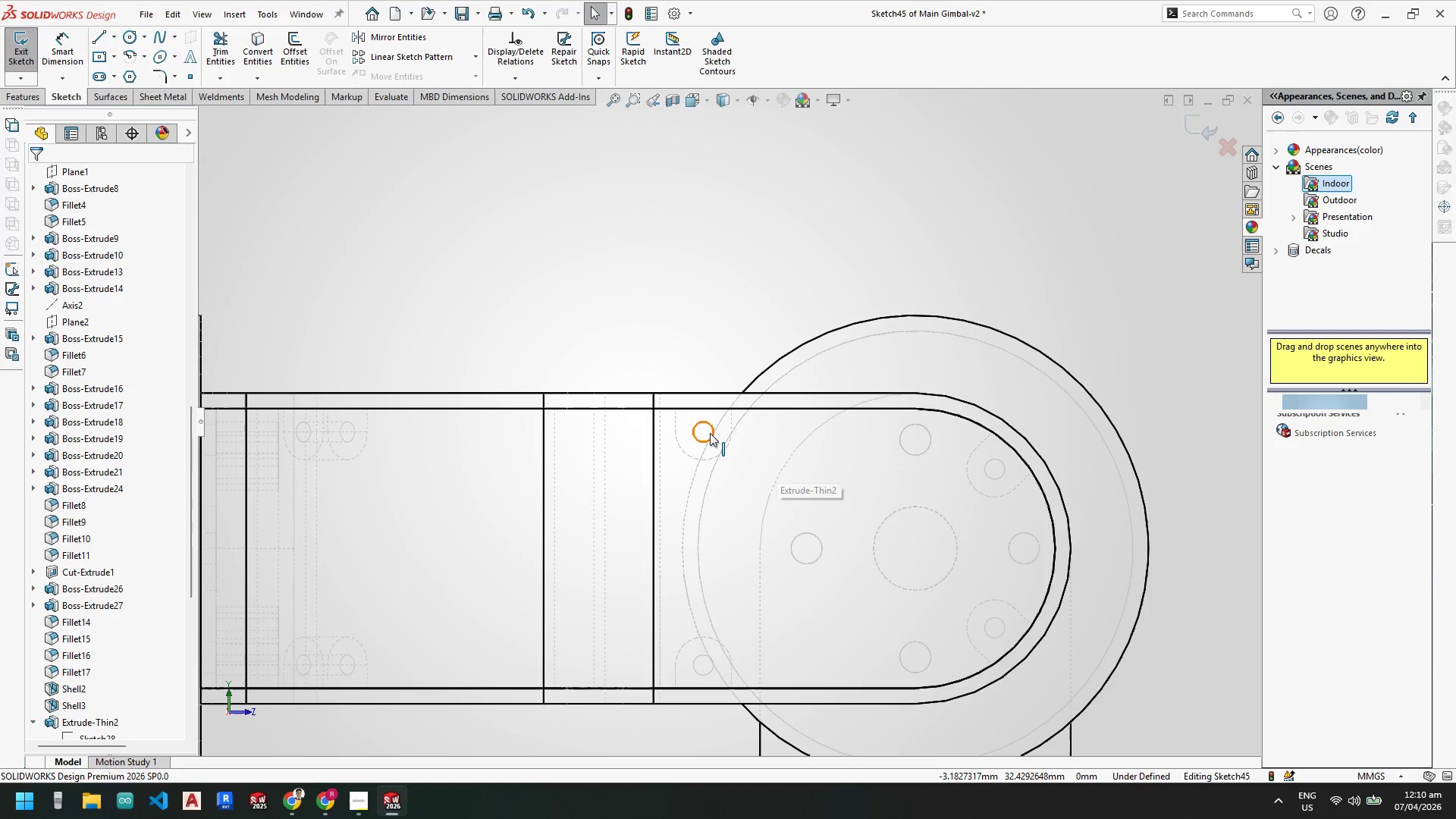 
scroll: coordinate [839, 507], scroll_direction: down, amount: 5.0
 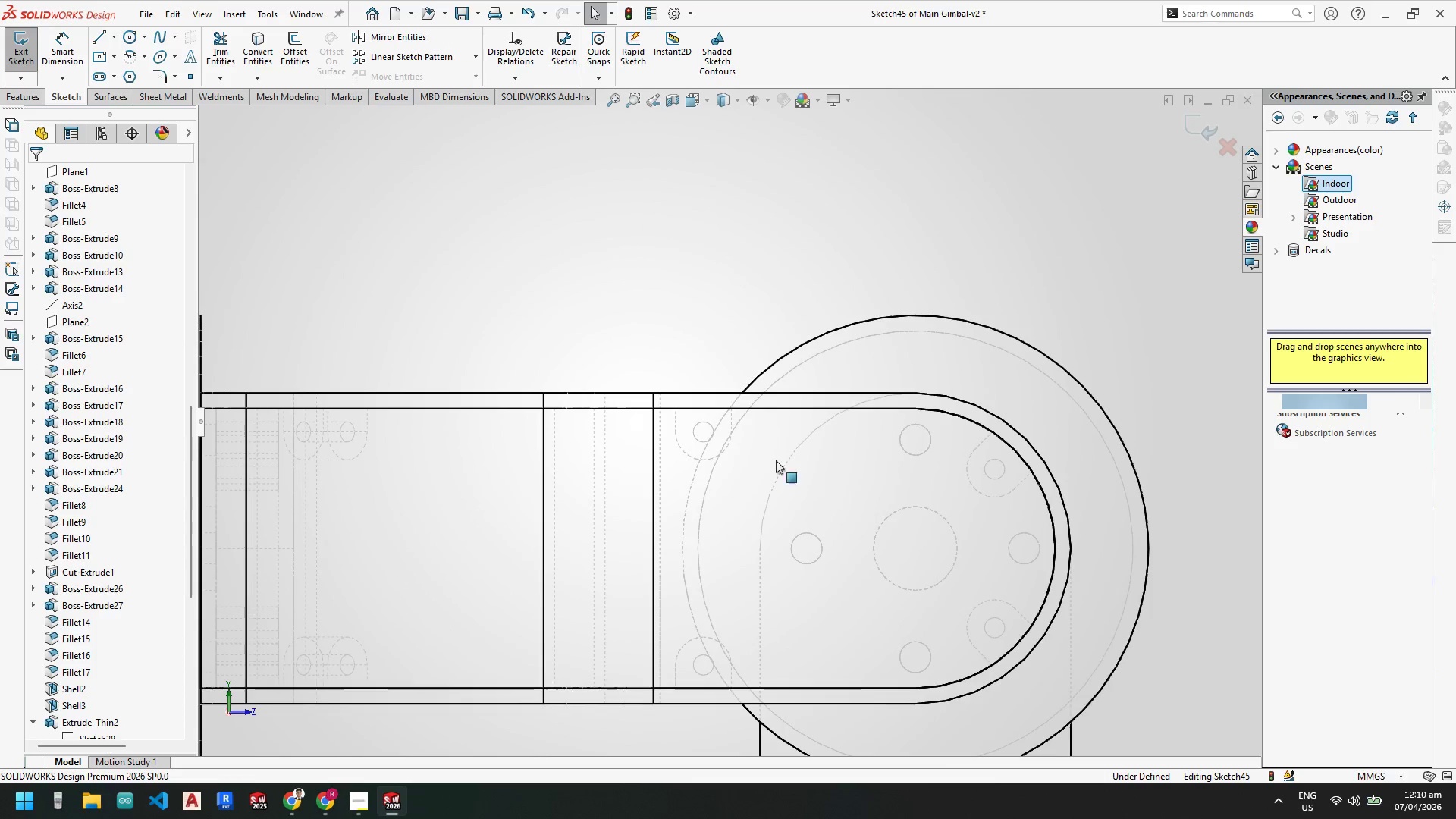 
key(Escape)
 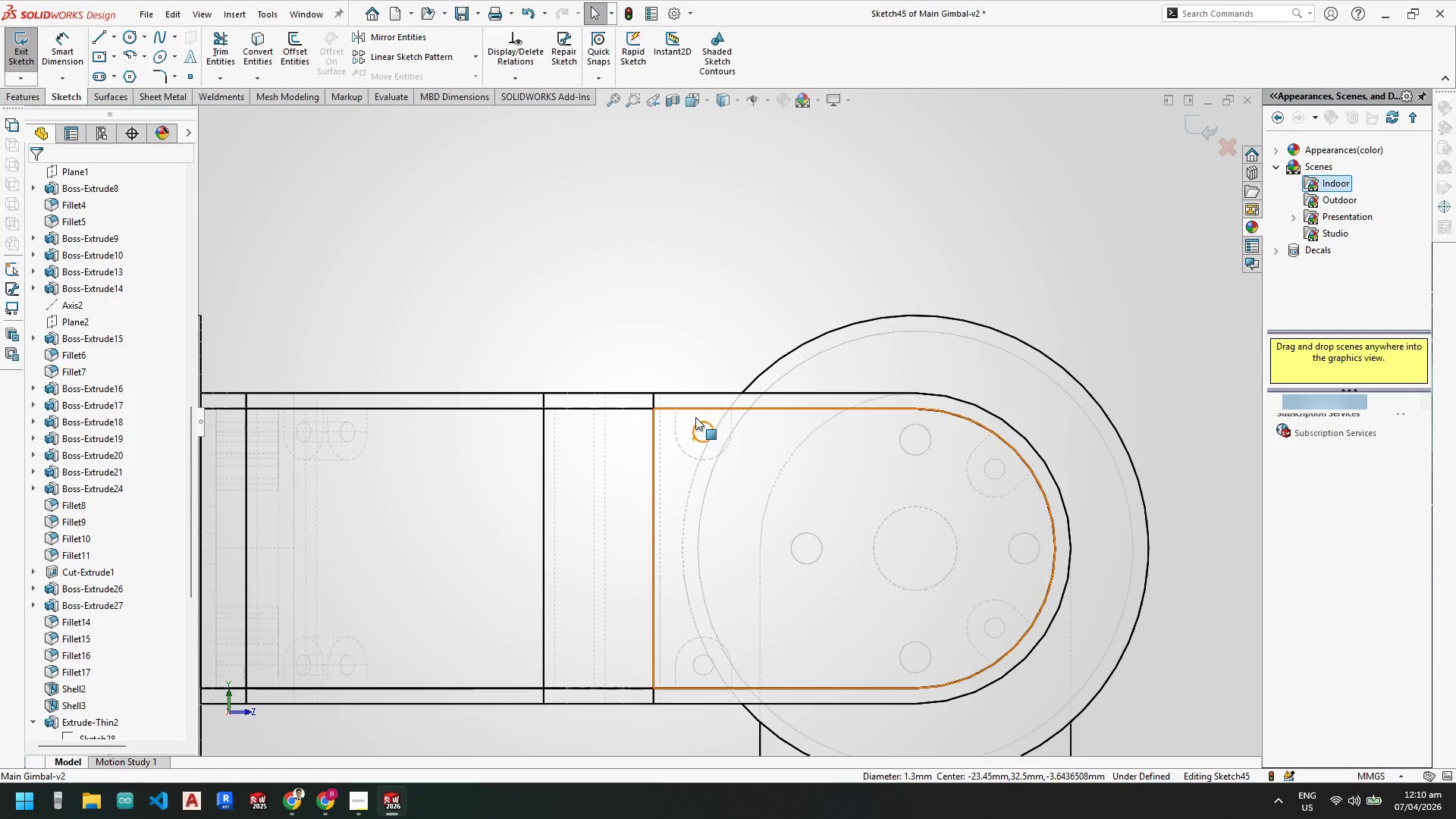 
left_click([709, 441])
 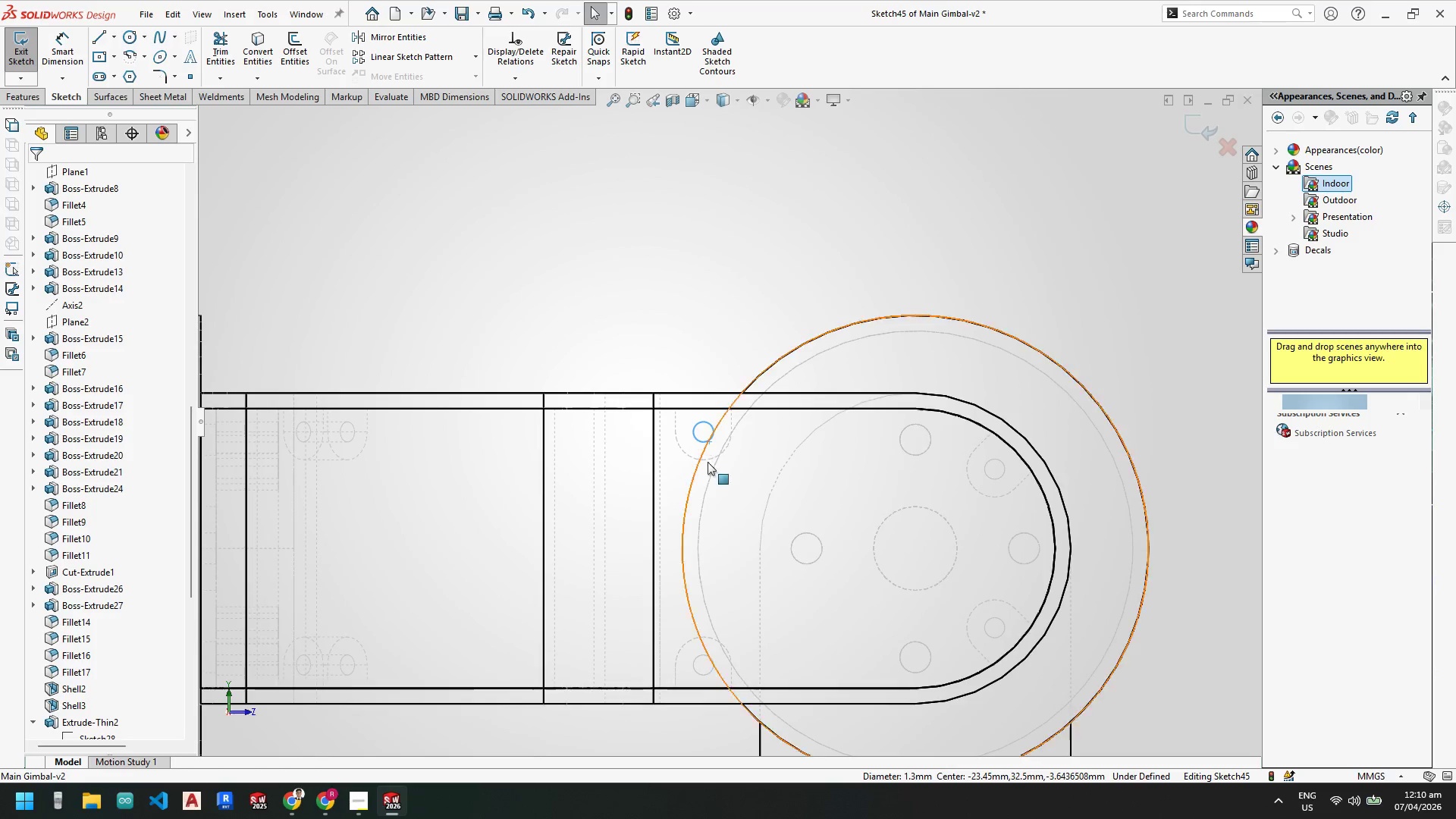 
hold_key(key=ControlLeft, duration=3.69)
left_click([713, 665])
 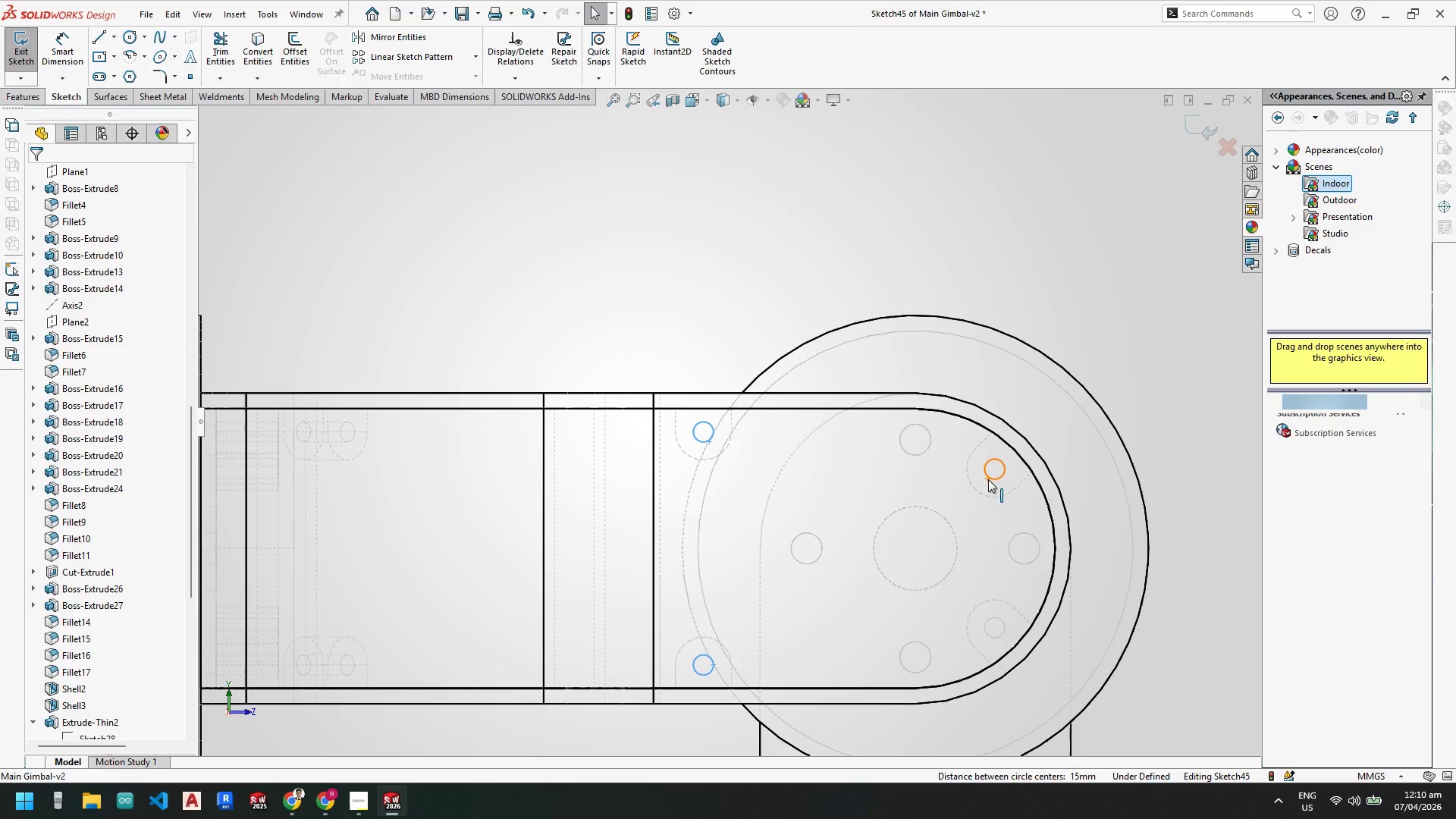 
left_click([992, 480])
 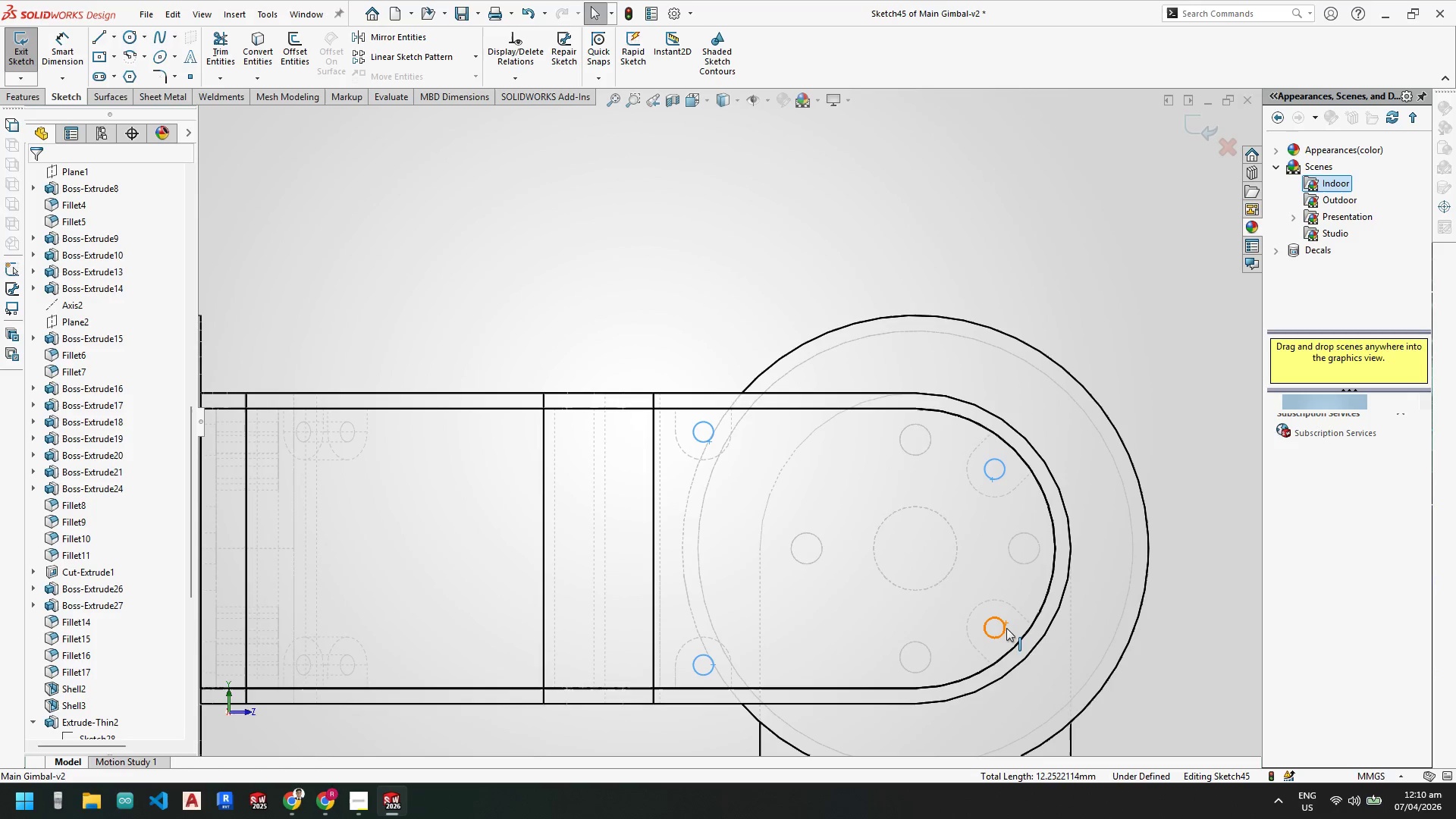 
left_click([1006, 628])
 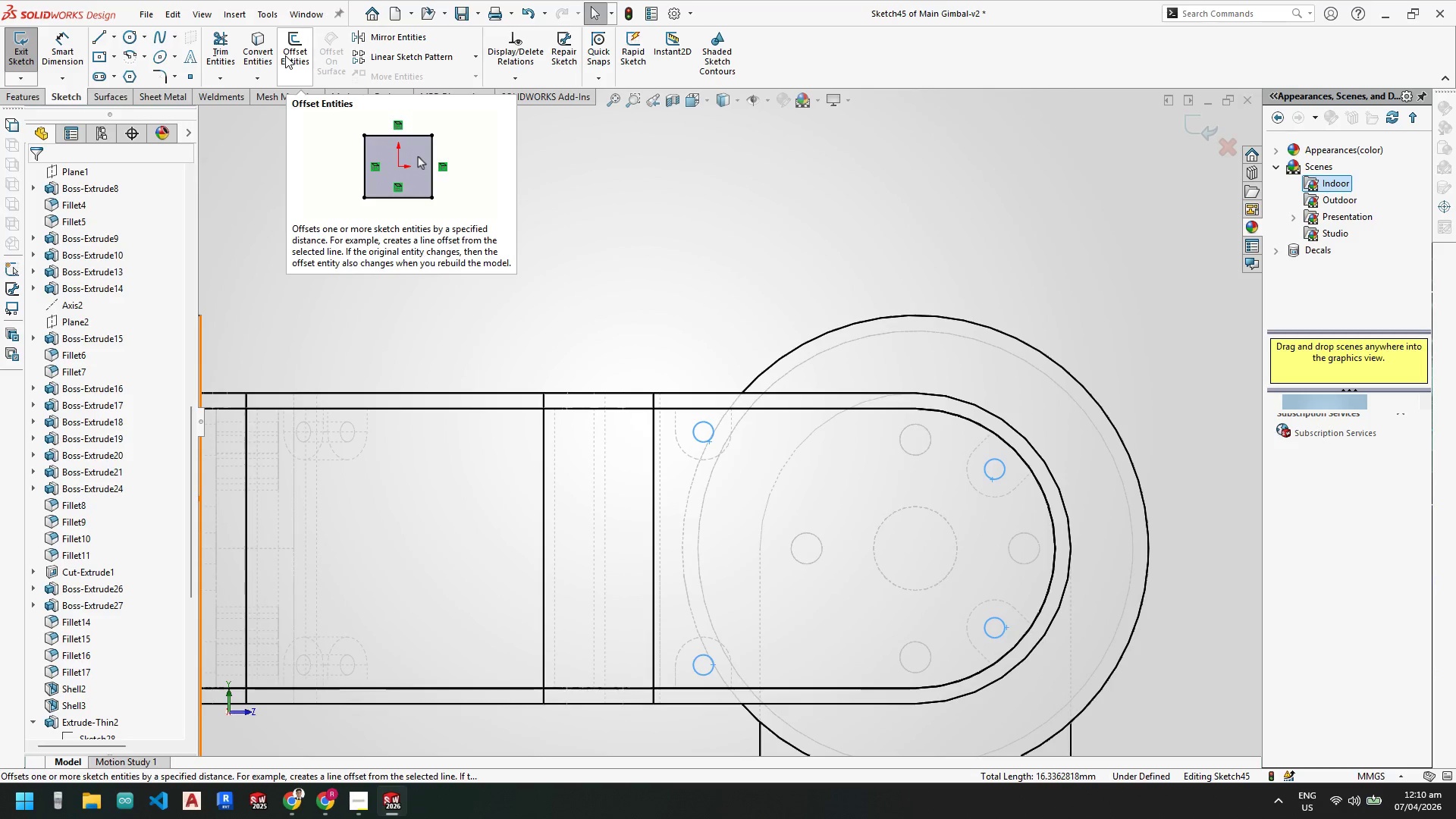 
wait(10.58)
 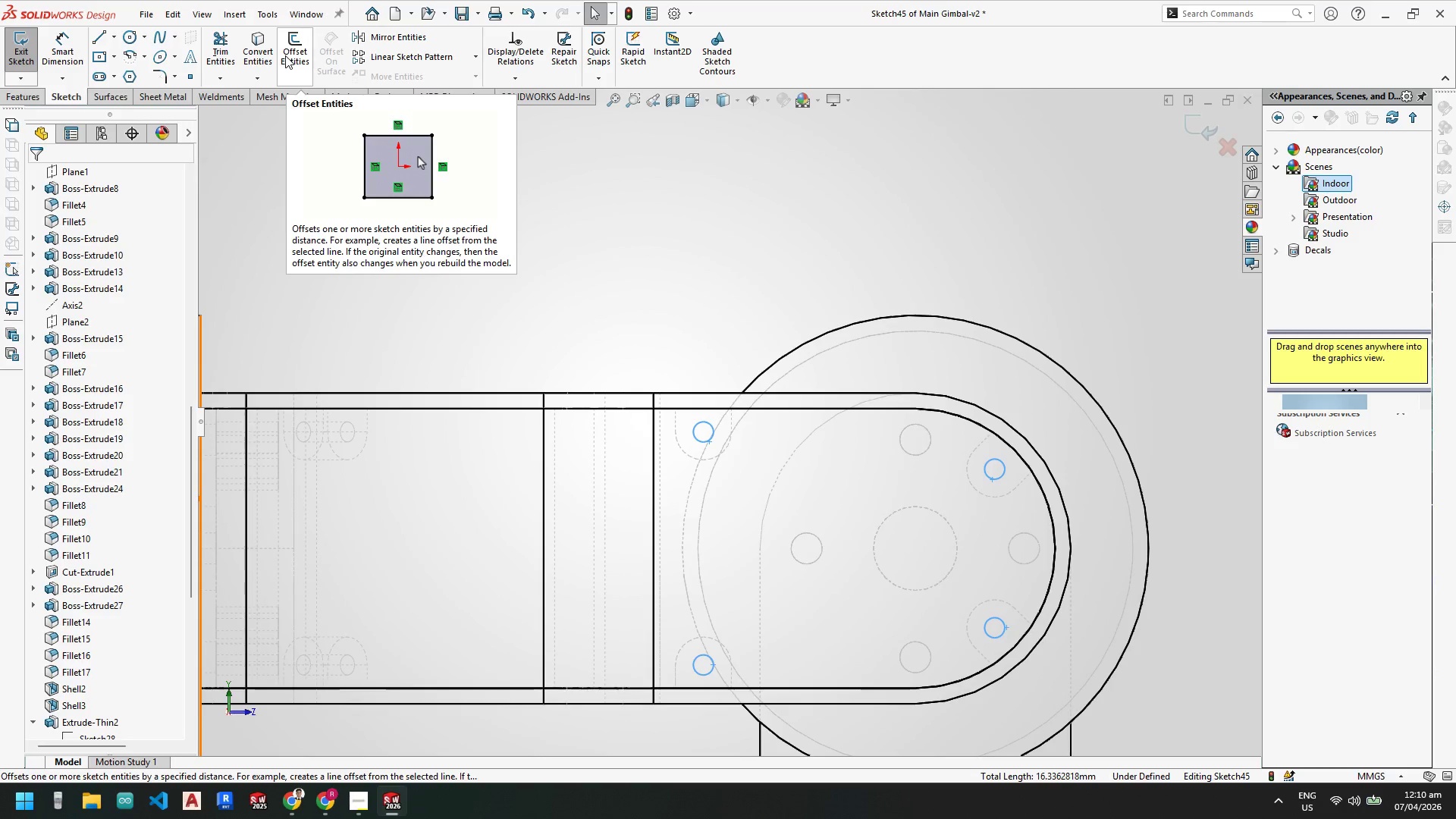 
left_click([251, 48])
 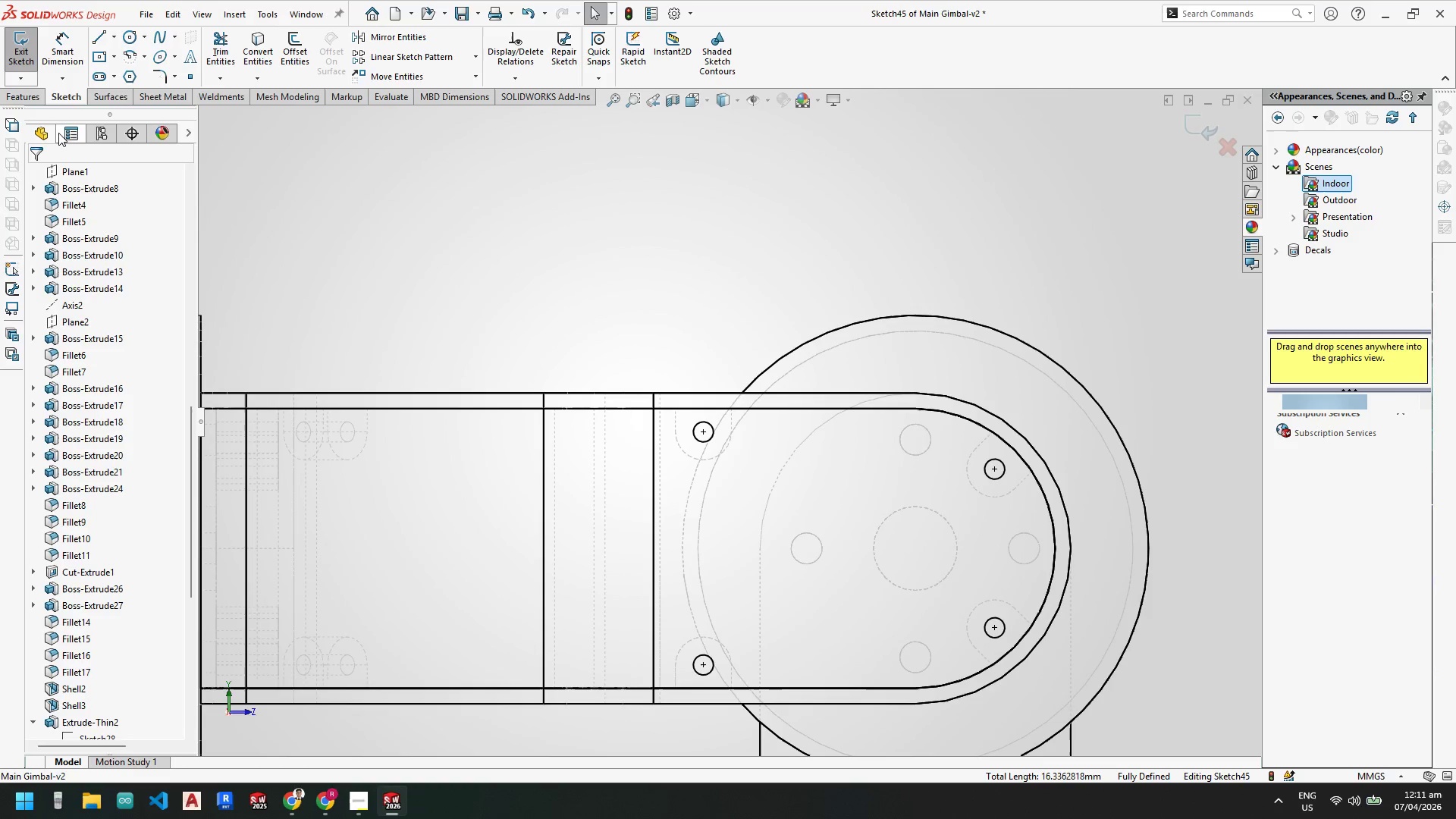 
left_click([34, 96])
 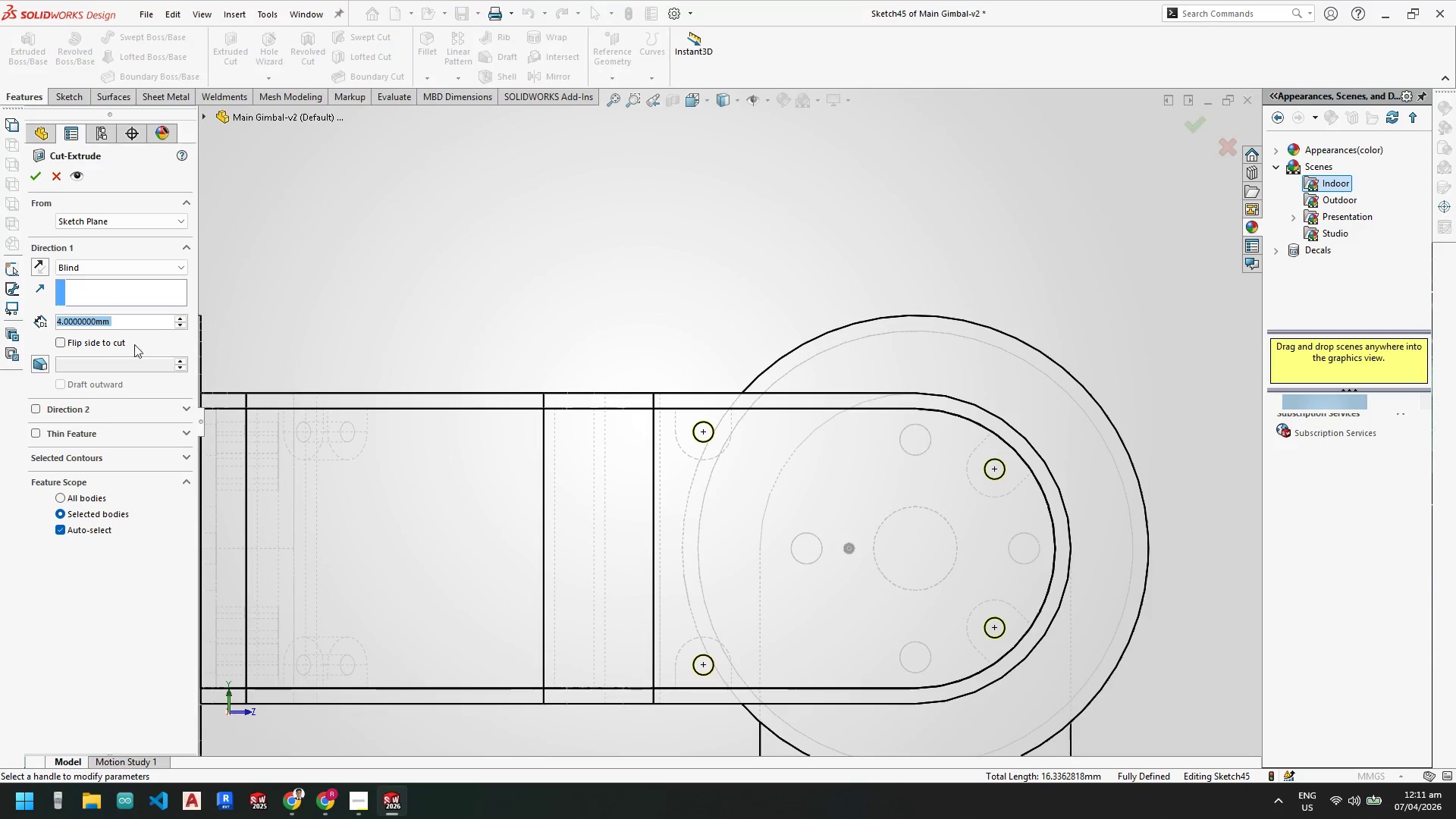 
left_click([115, 265])
 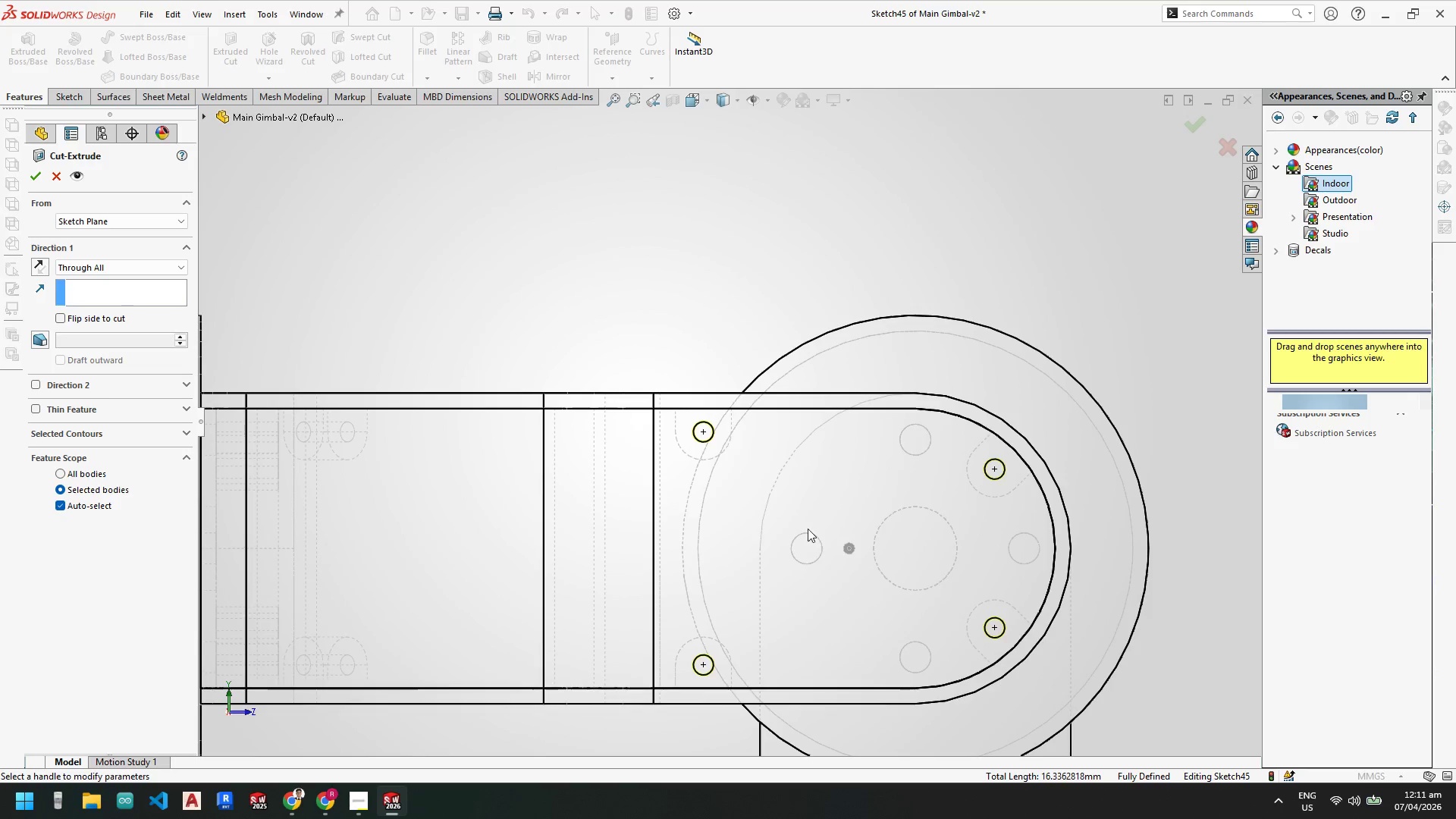 
scroll: coordinate [689, 513], scroll_direction: down, amount: 1.0
 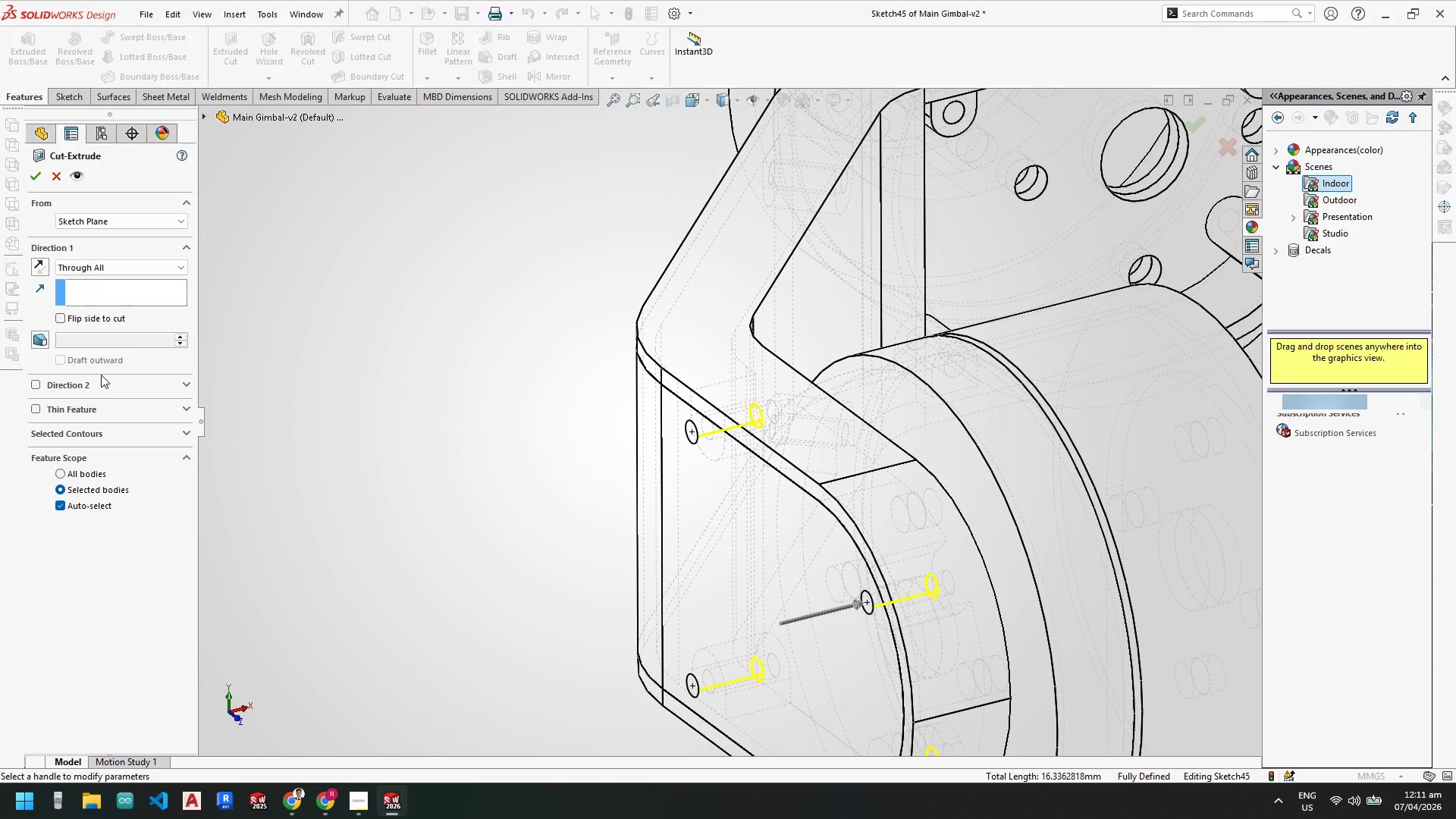 
left_click([64, 507])
 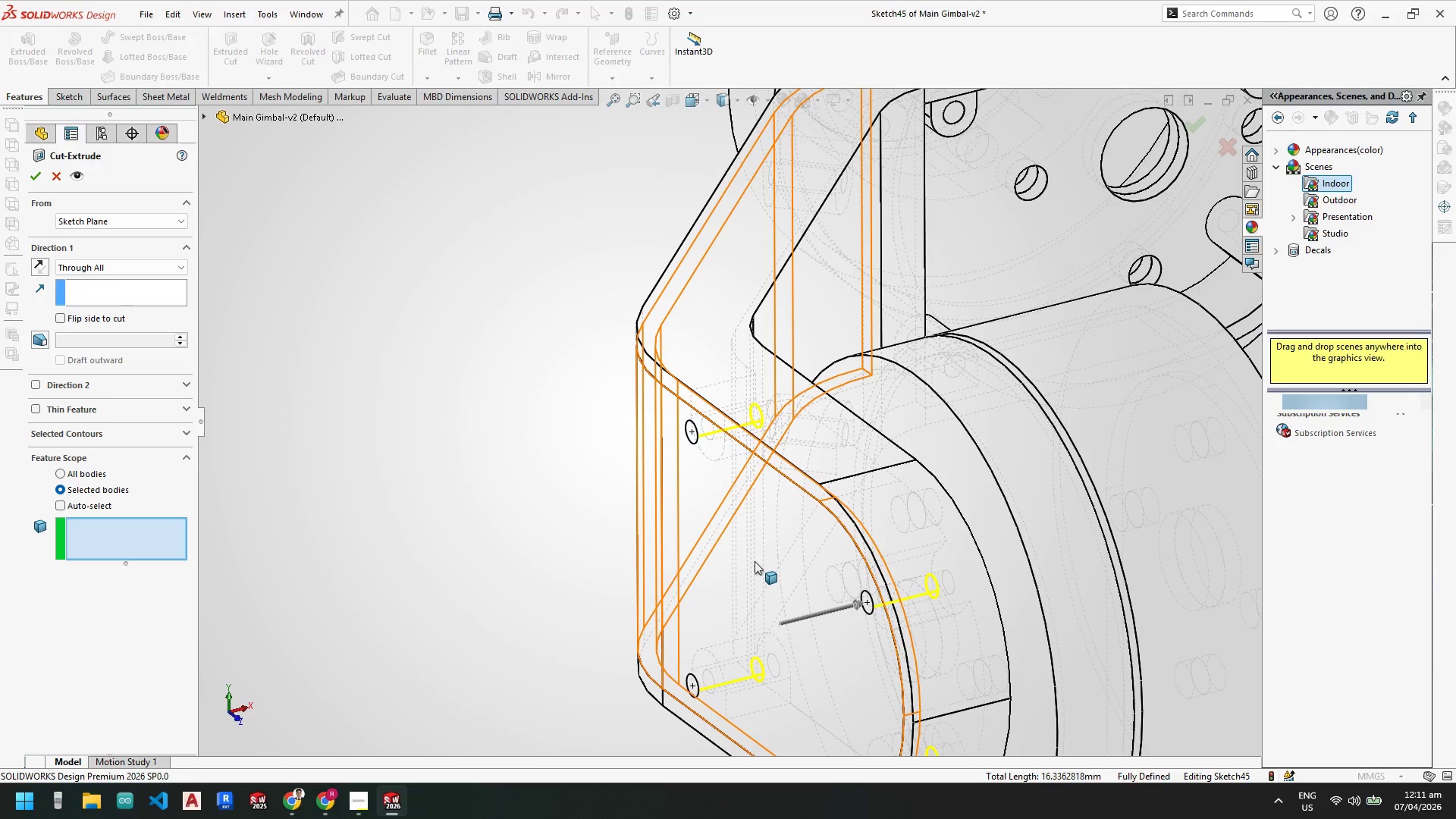 
left_click([762, 560])
 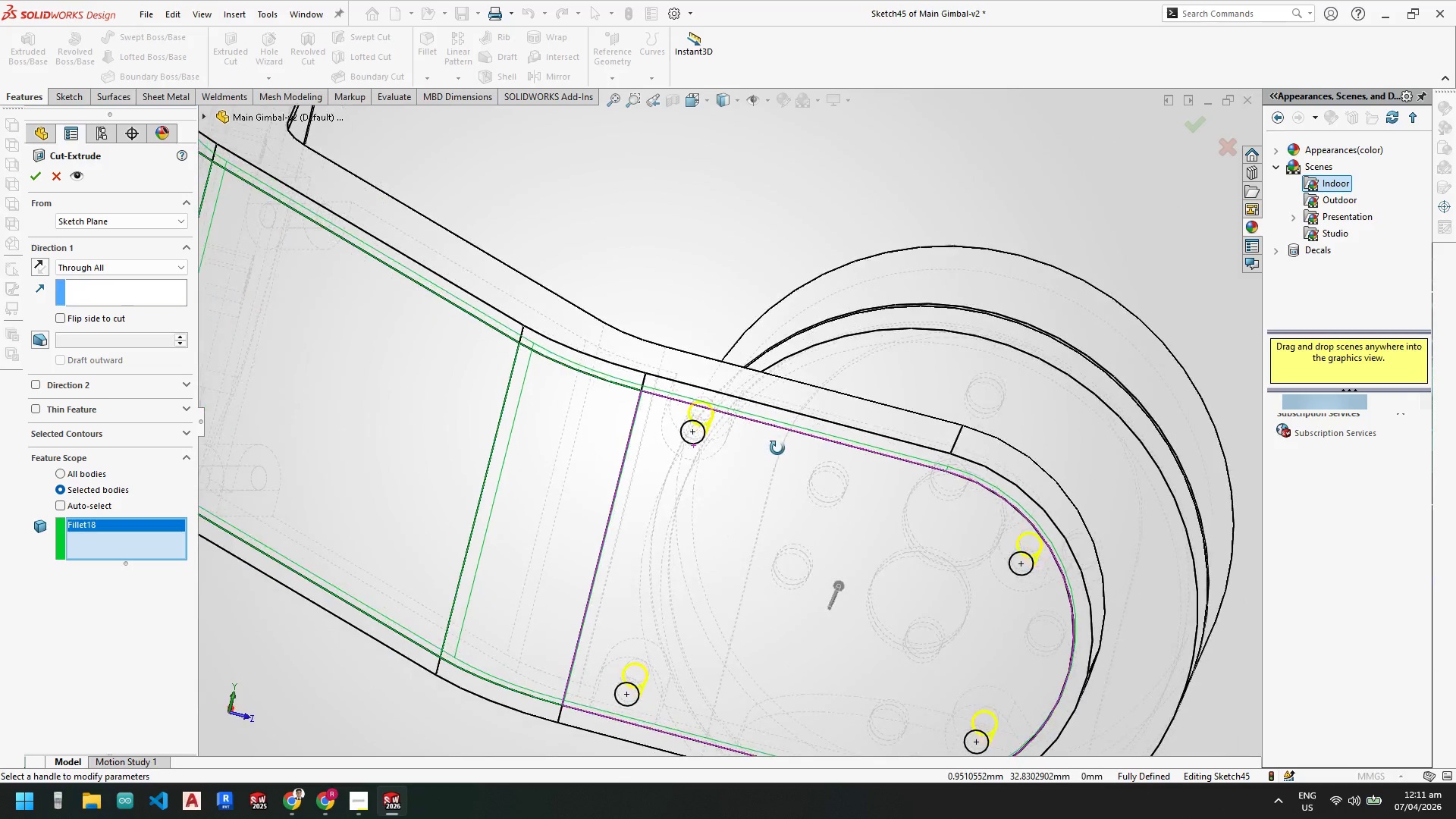 
scroll: coordinate [691, 485], scroll_direction: up, amount: 2.0
 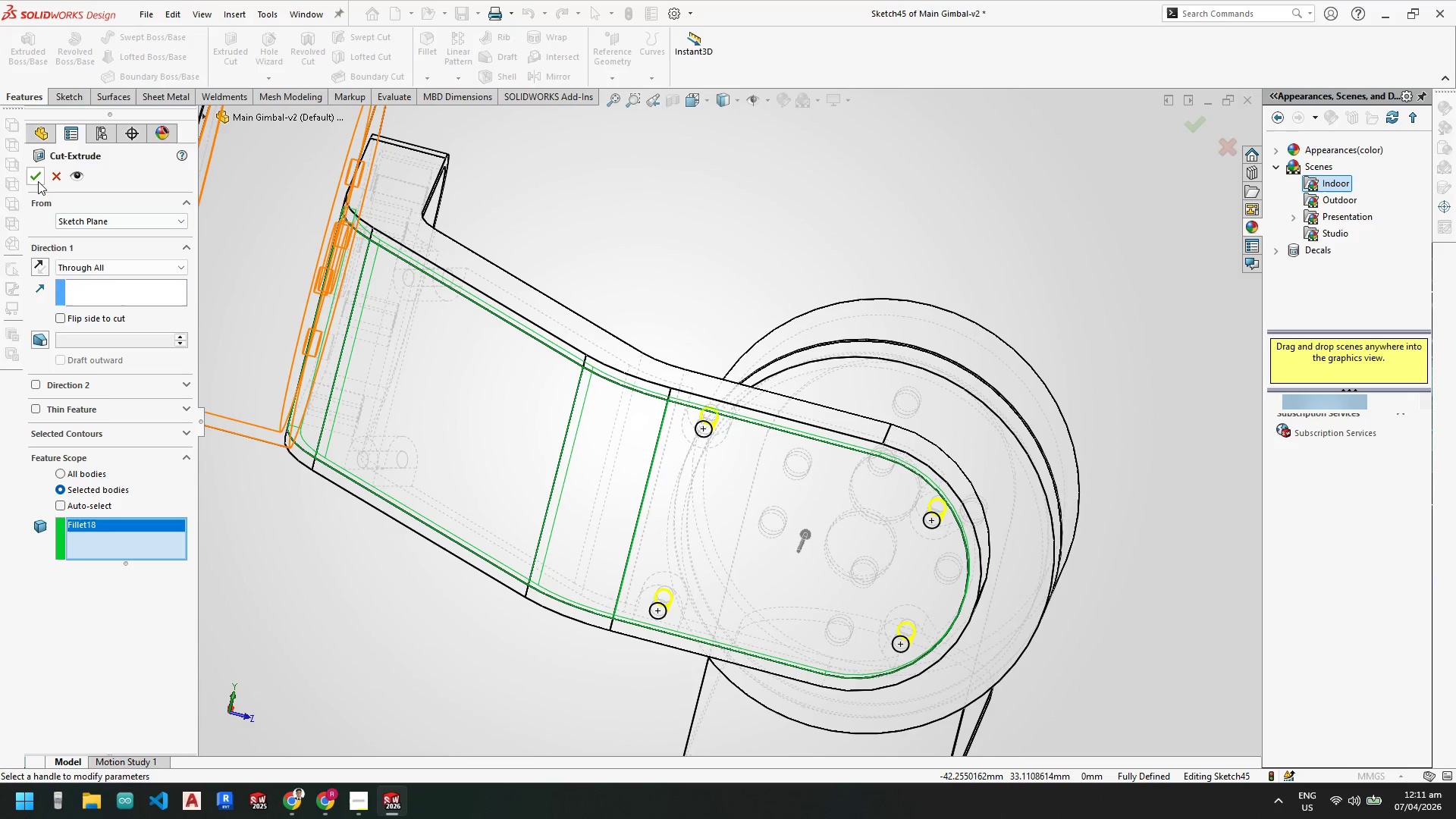 
left_click([39, 179])
 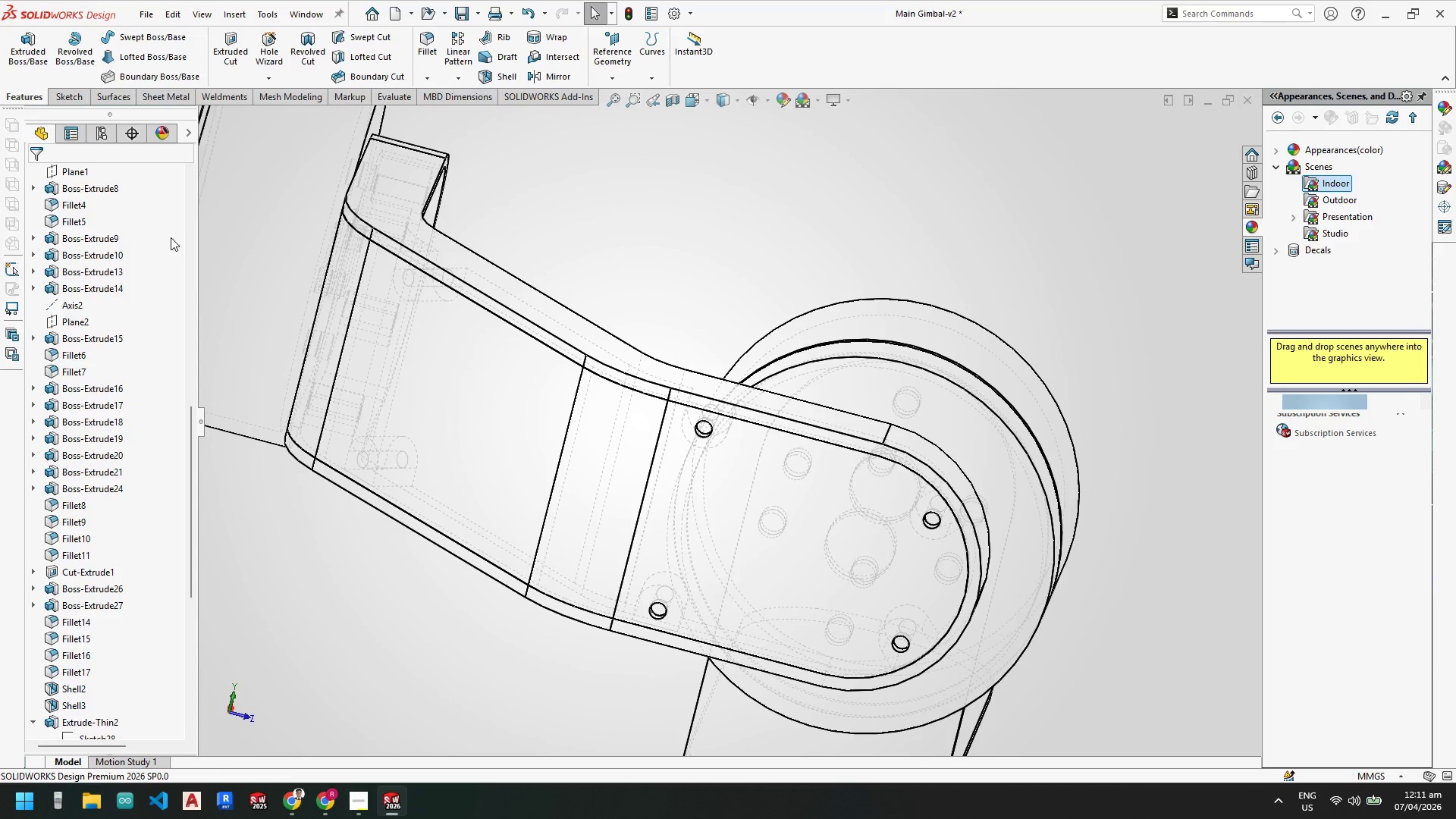 
scroll: coordinate [723, 442], scroll_direction: up, amount: 2.0
 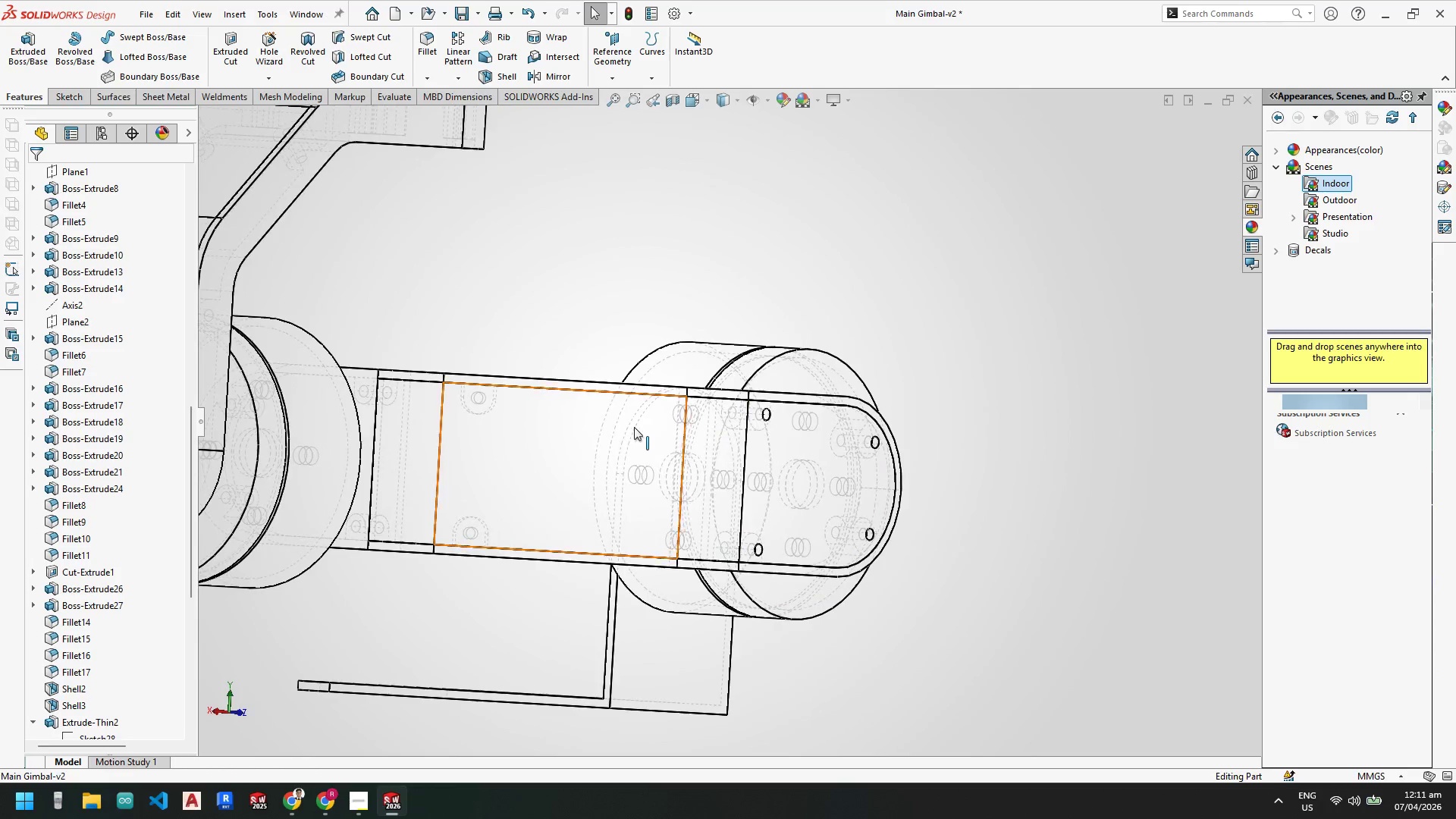 
right_click([585, 432])
 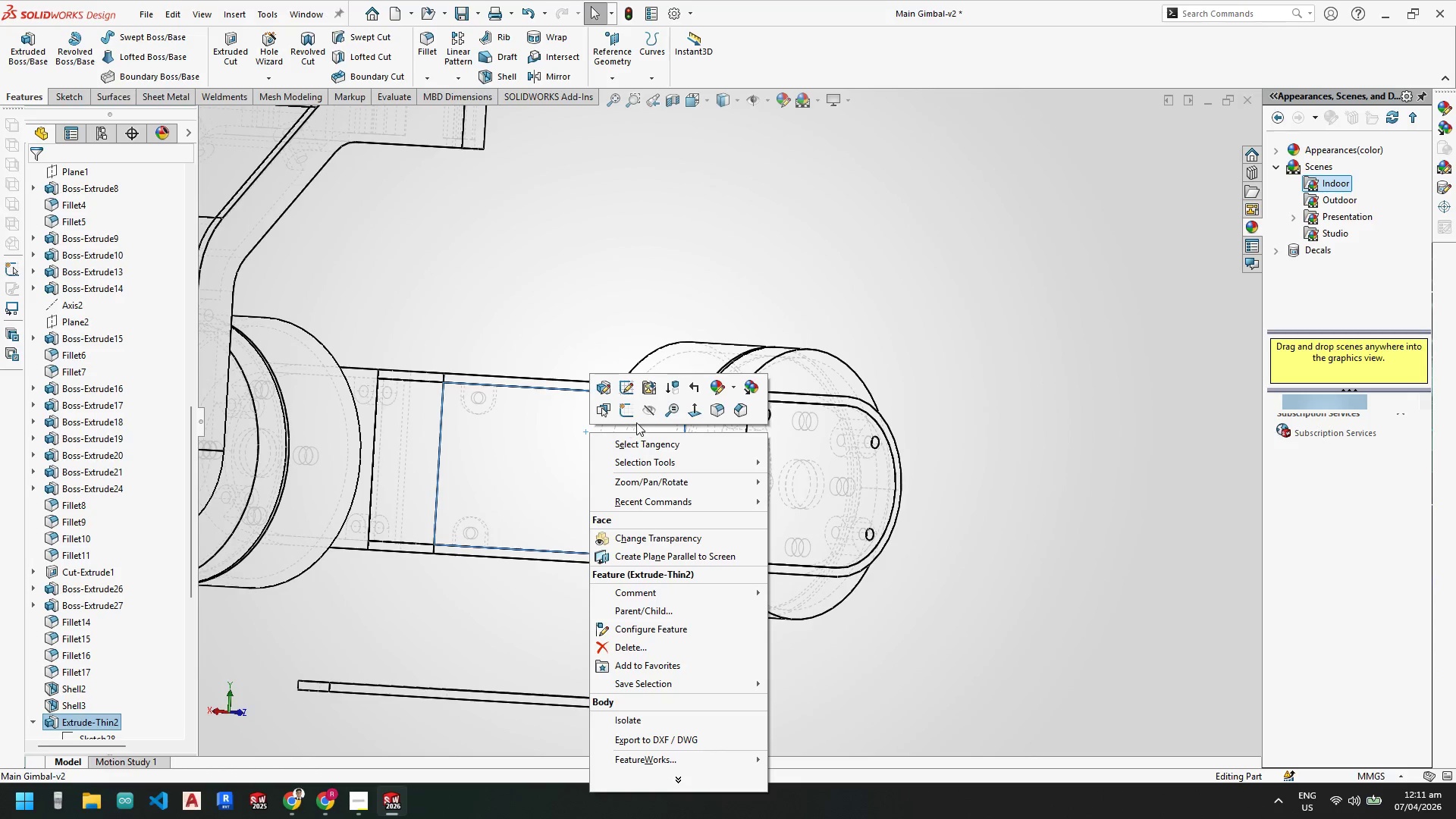 
left_click([632, 416])
 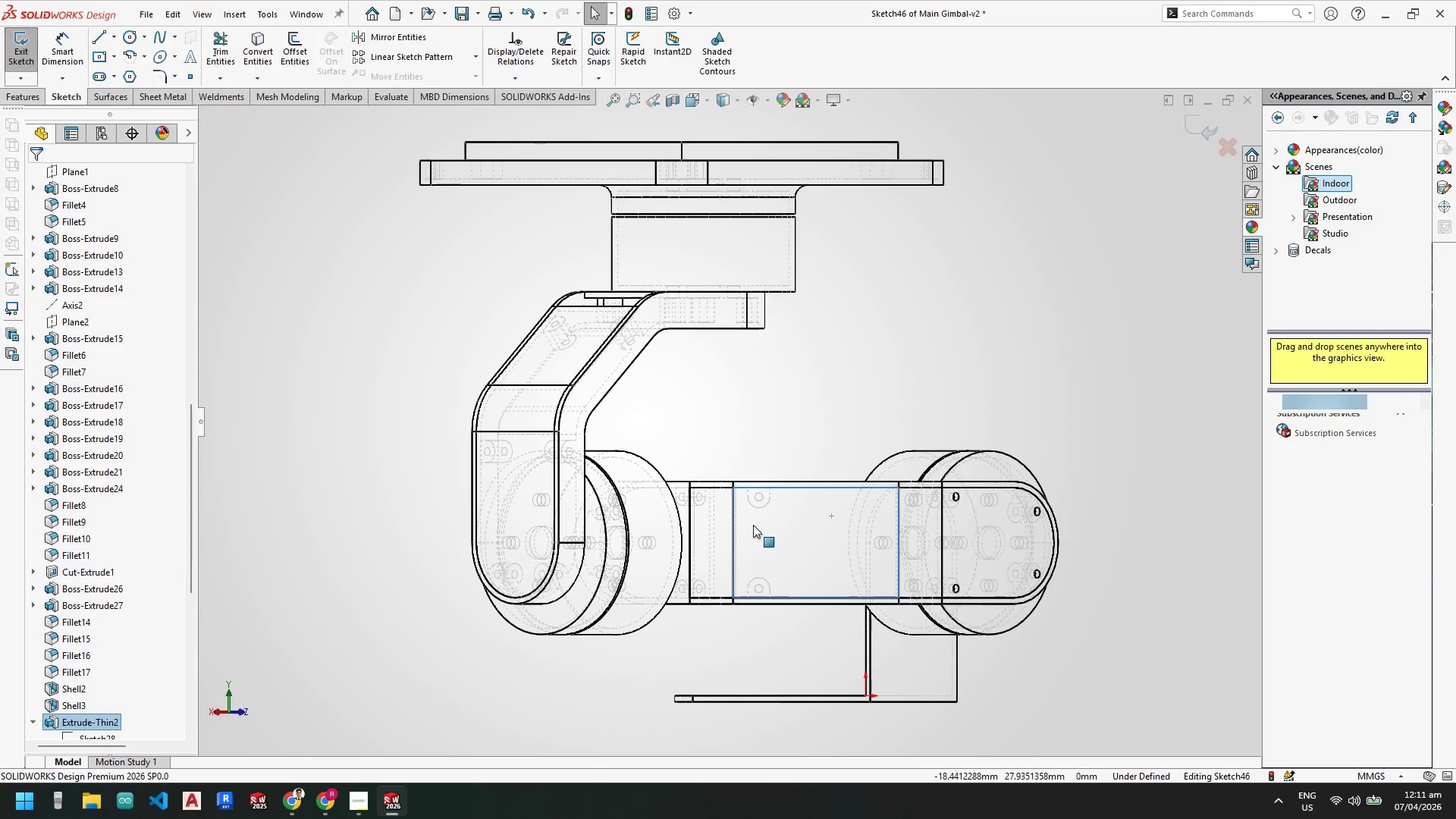 
scroll: coordinate [761, 514], scroll_direction: down, amount: 4.0
 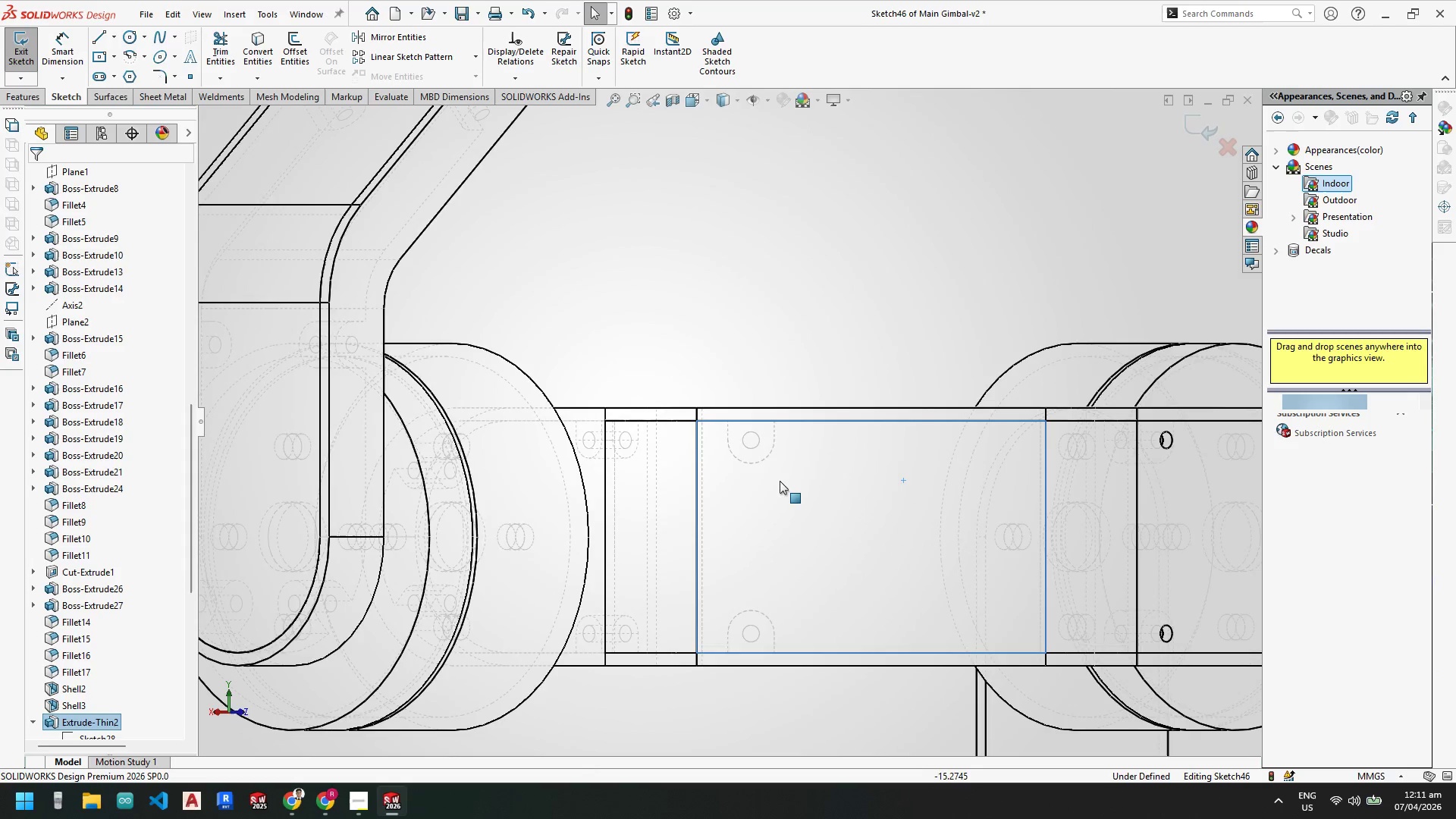 
scroll: coordinate [788, 478], scroll_direction: up, amount: 3.0
 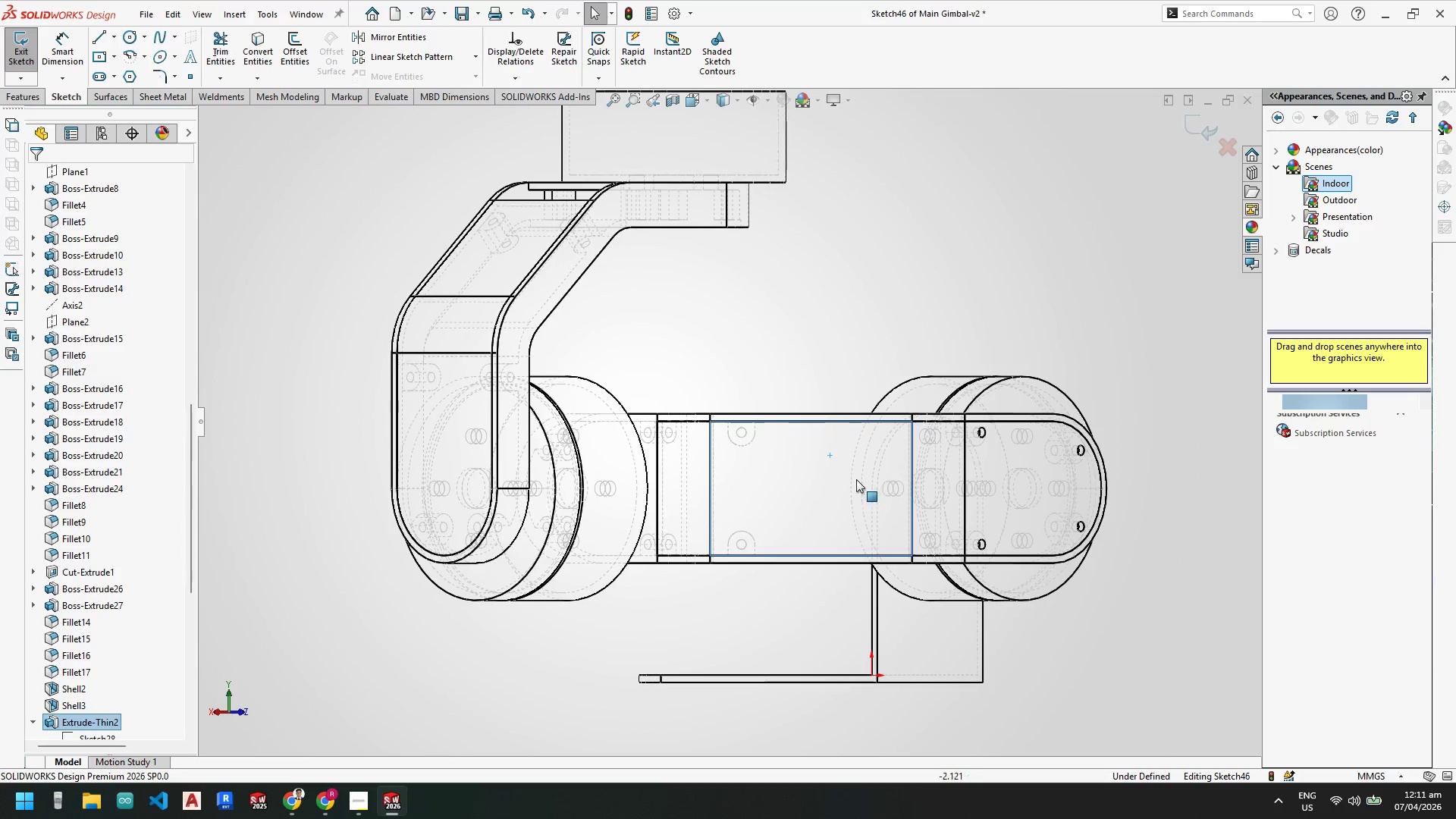 
scroll: coordinate [839, 475], scroll_direction: down, amount: 2.0
 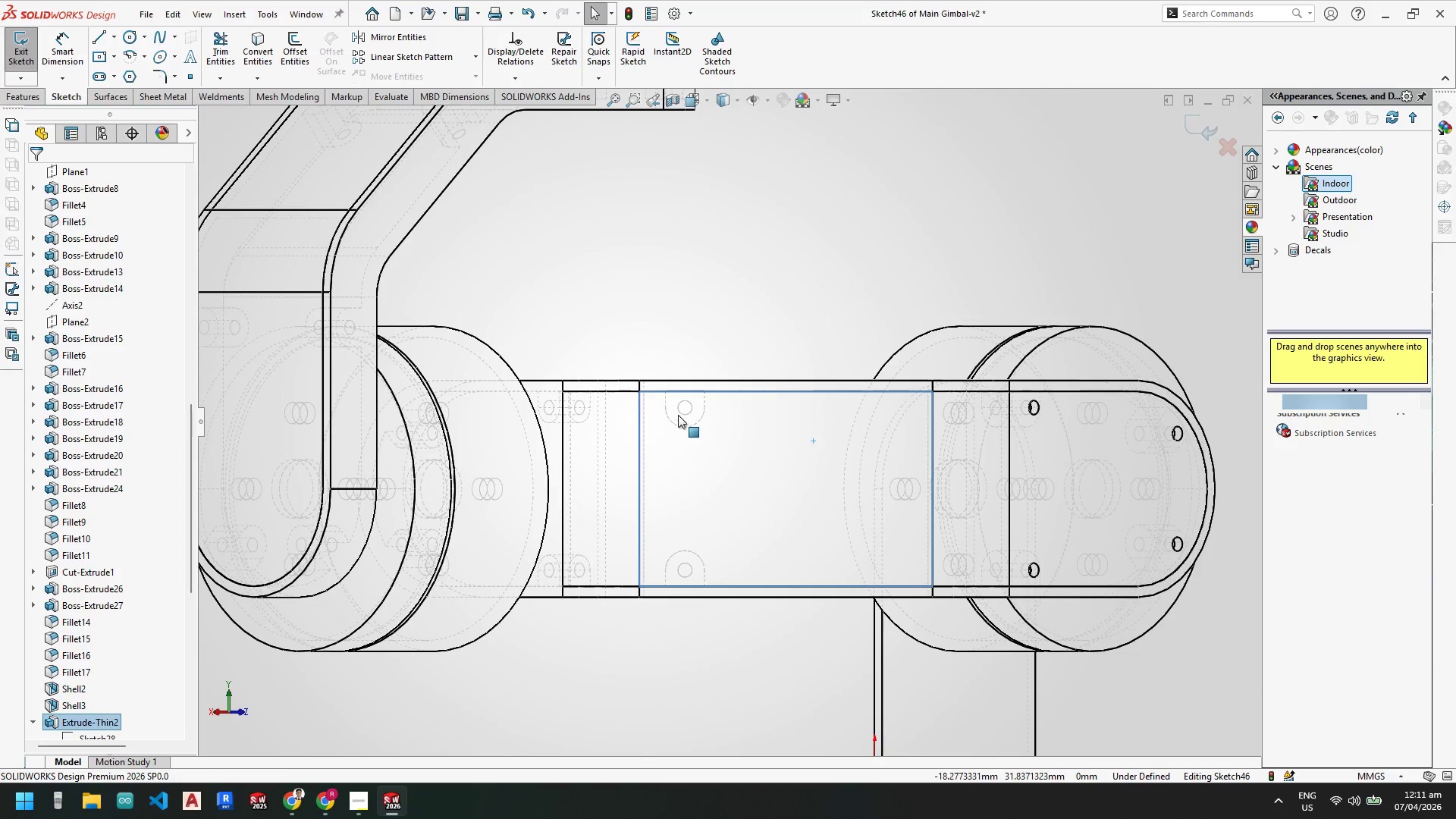 
left_click([689, 415])
 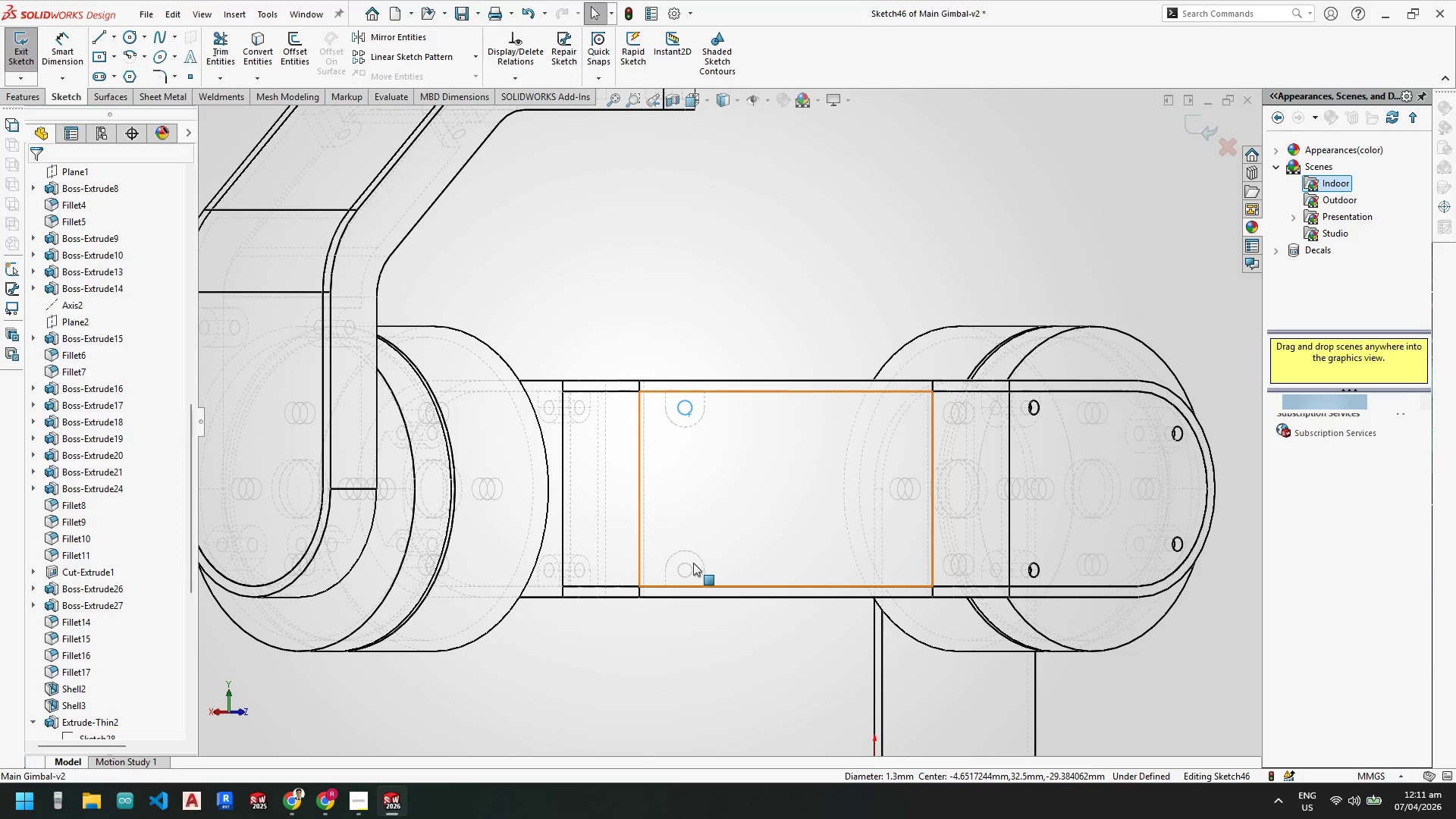 
hold_key(key=ControlLeft, duration=0.45)
left_click([690, 565])
 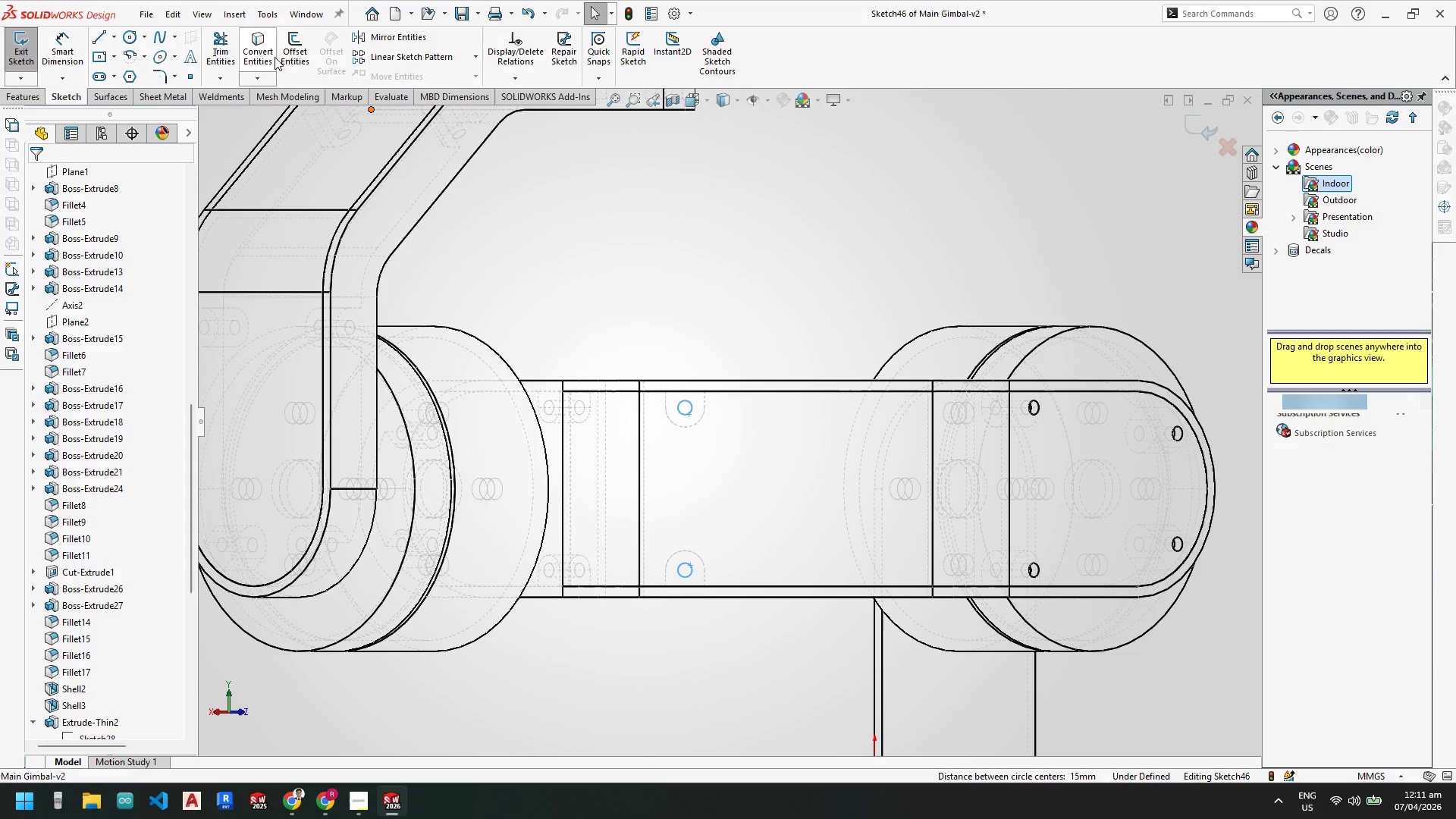 
left_click([271, 55])
 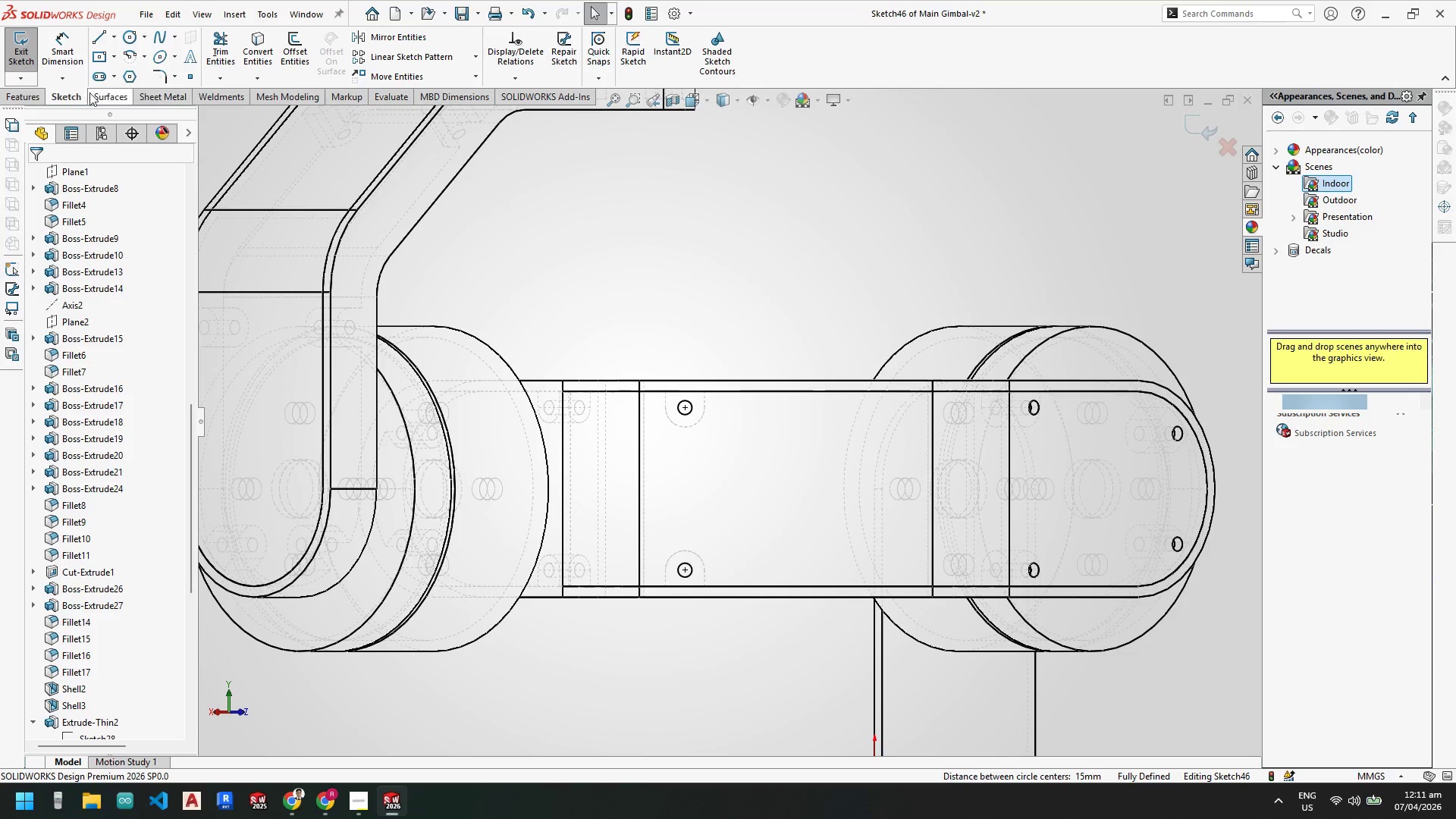 
left_click([29, 96])
 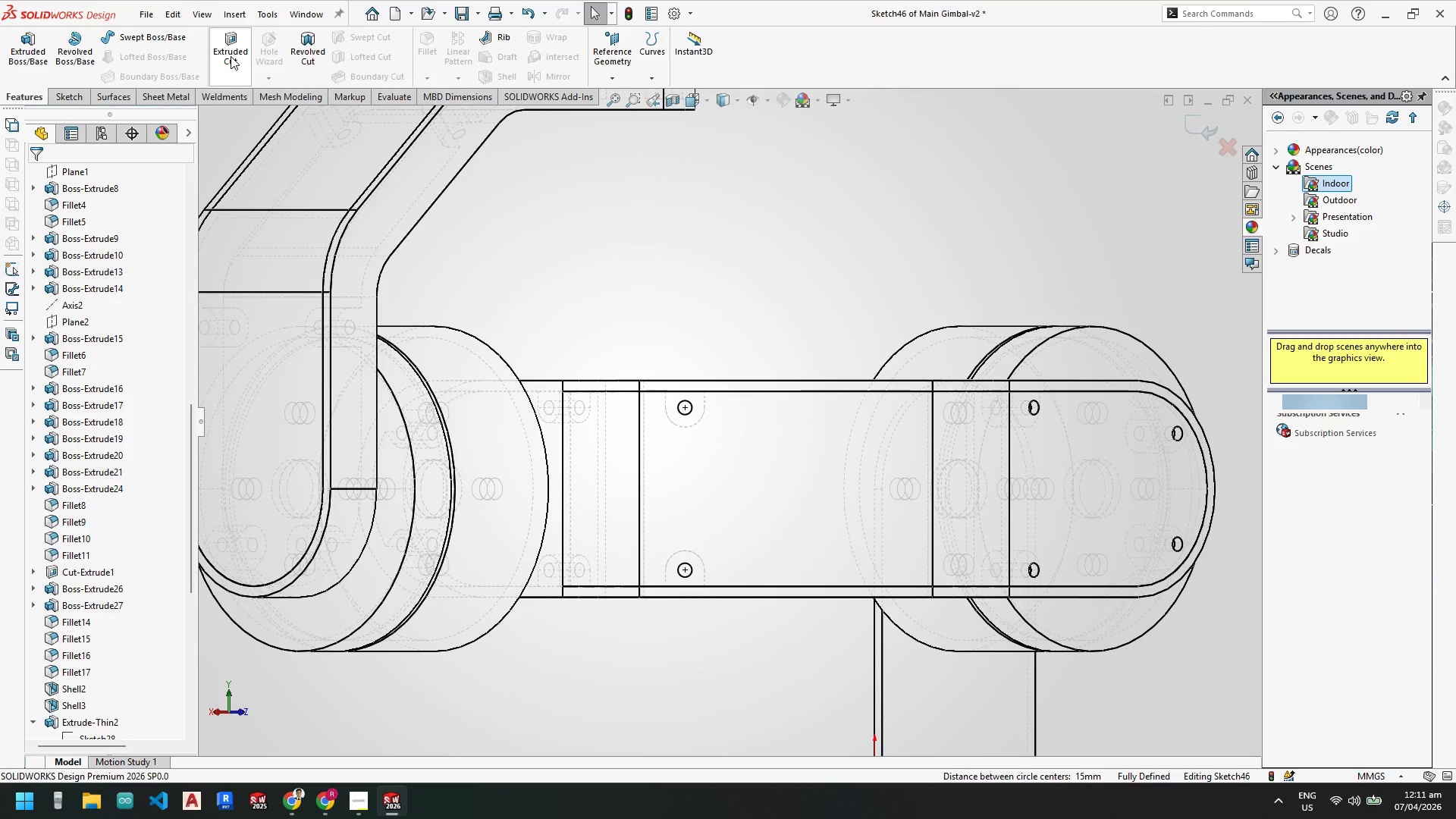 
left_click([231, 56])
 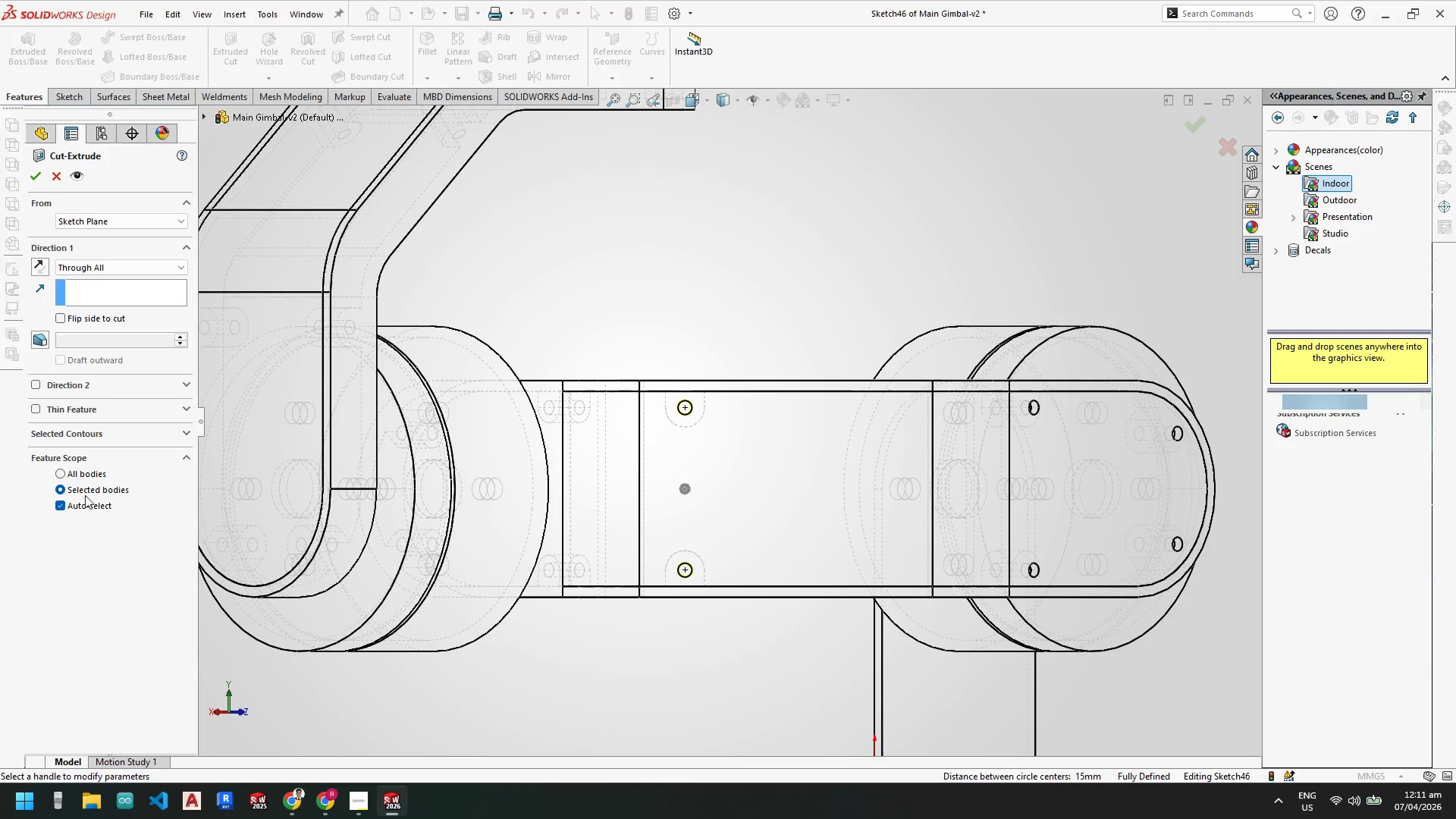 
left_click([77, 507])
 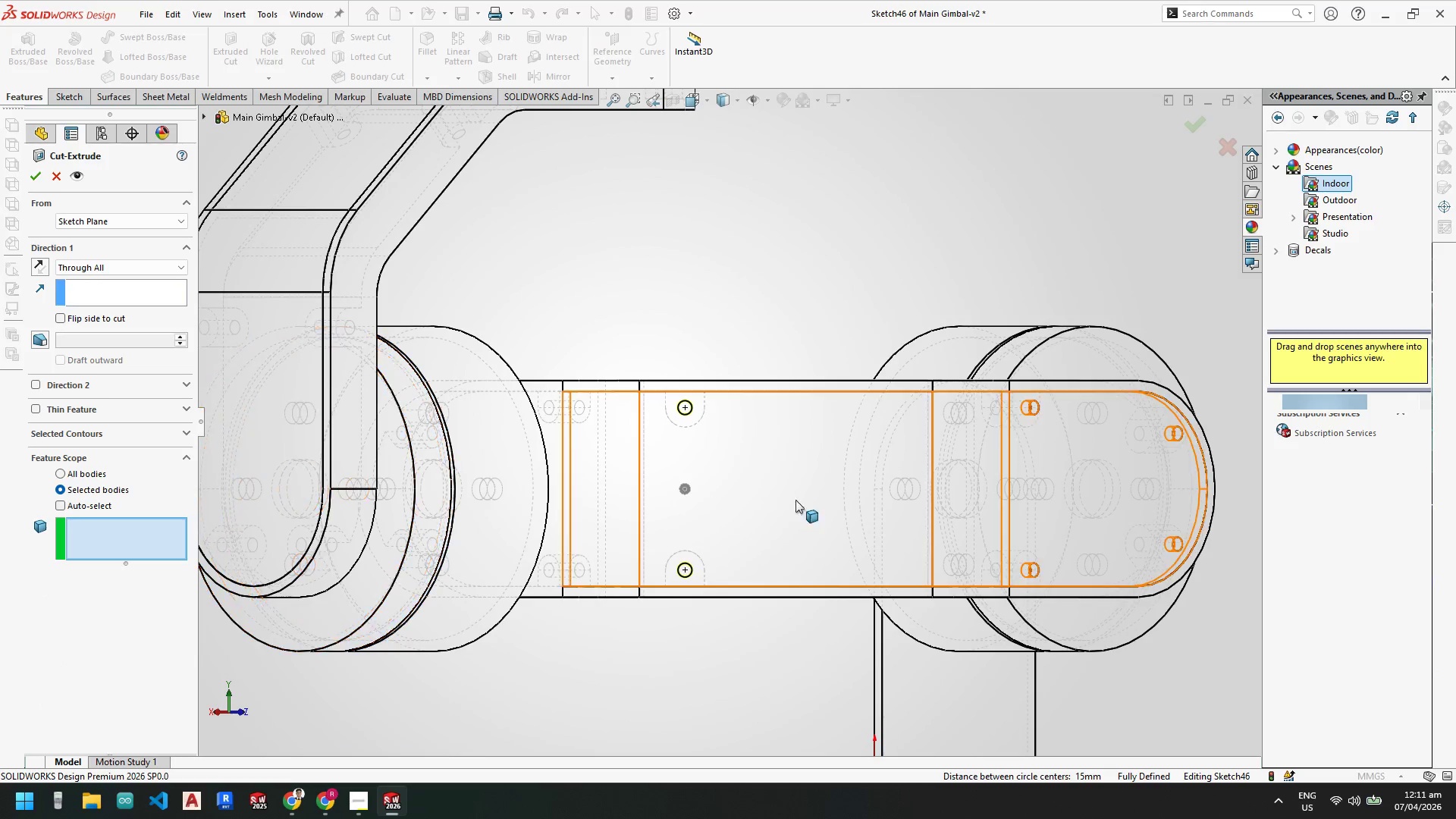 
left_click([827, 495])
 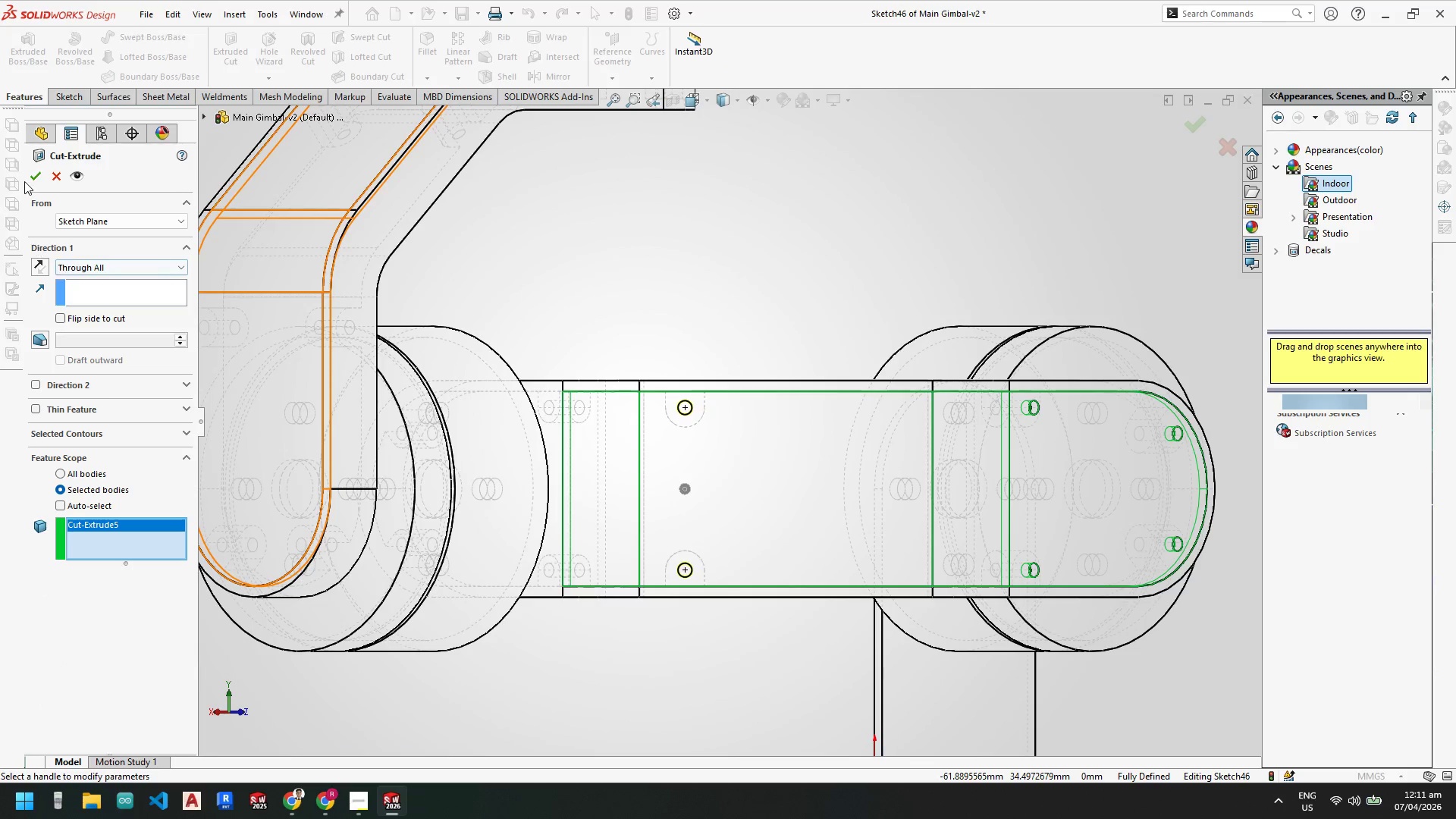 
left_click([37, 177])
 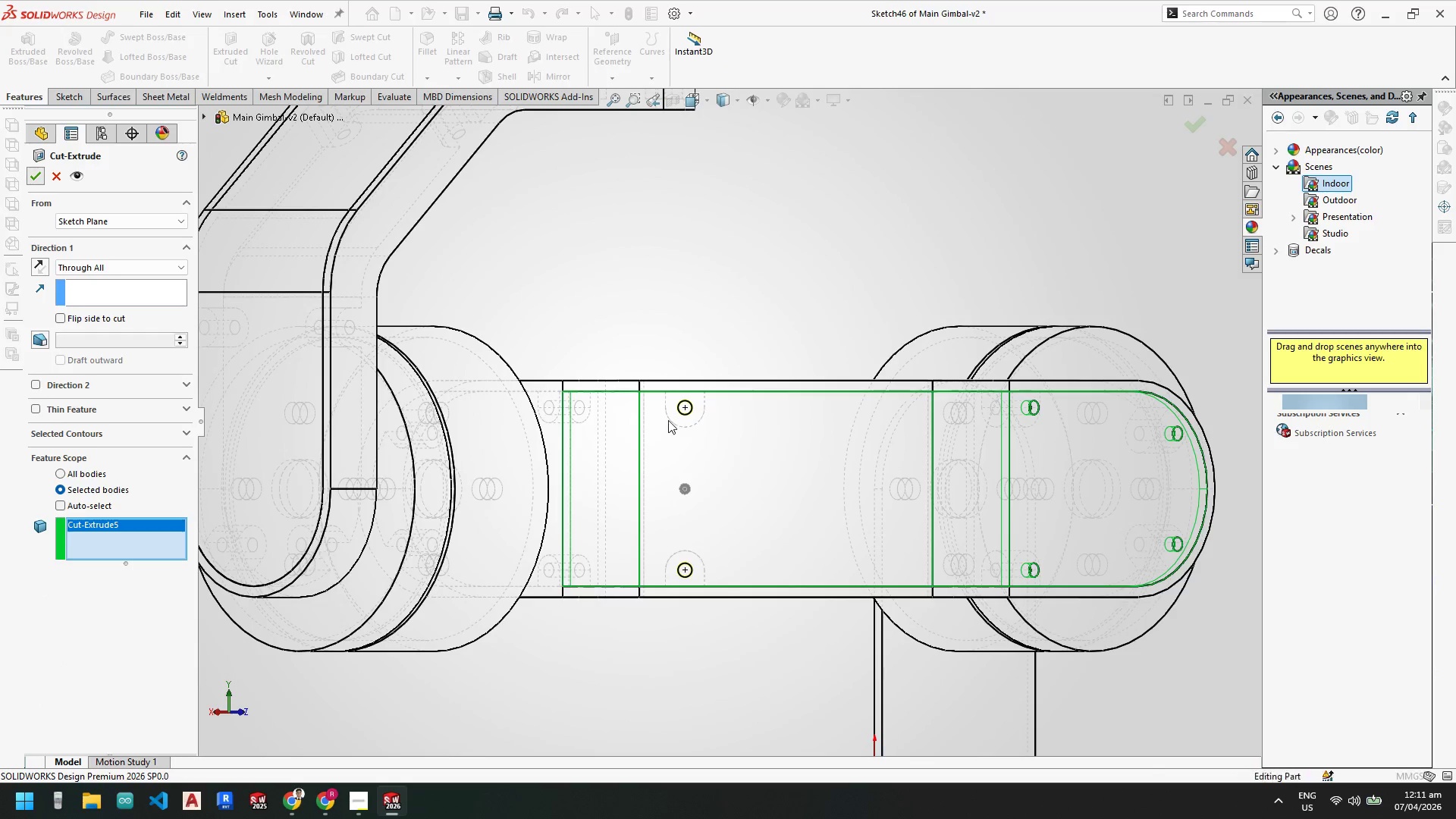 
scroll: coordinate [663, 400], scroll_direction: up, amount: 2.0
 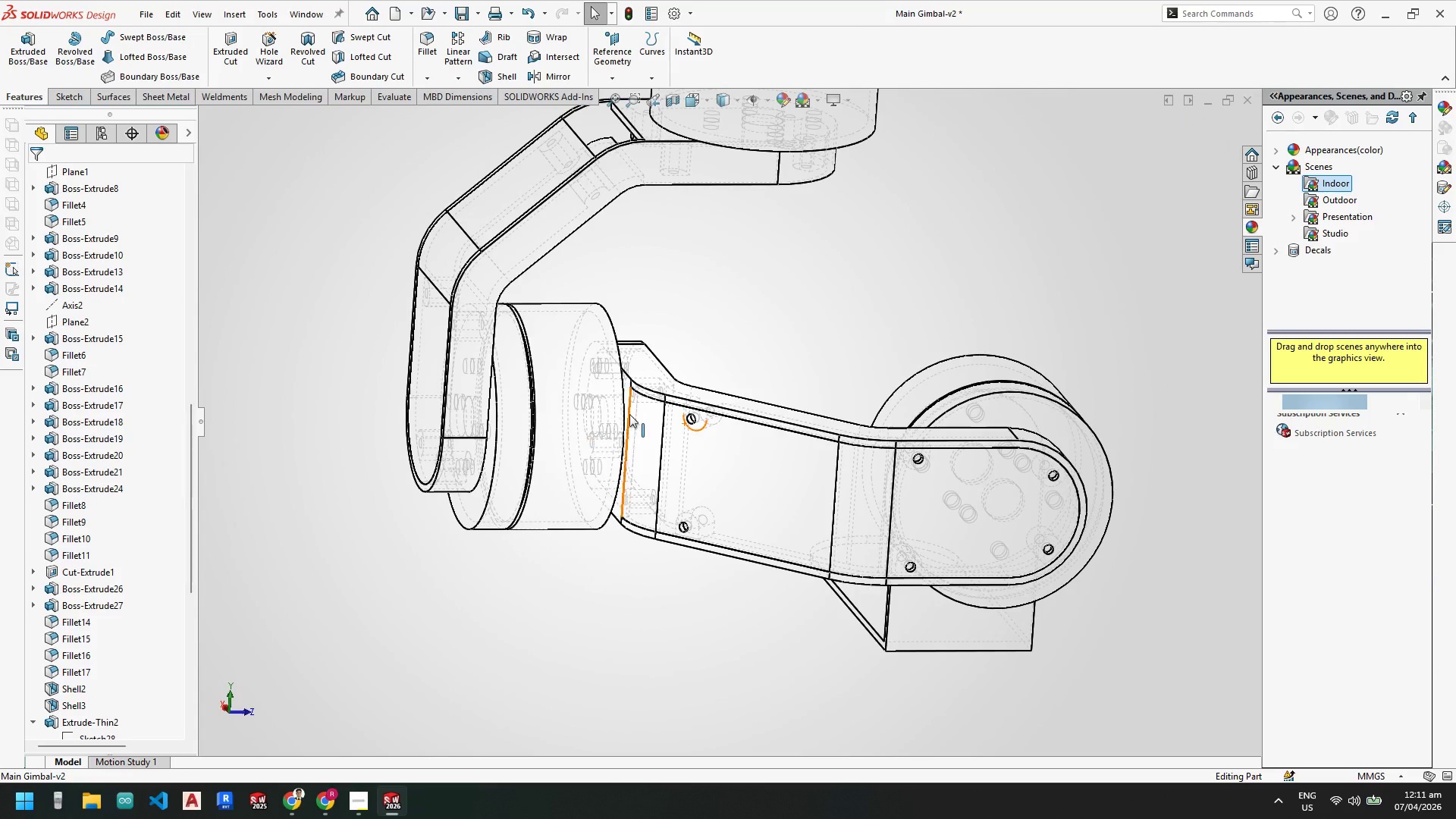 
key(Escape)
 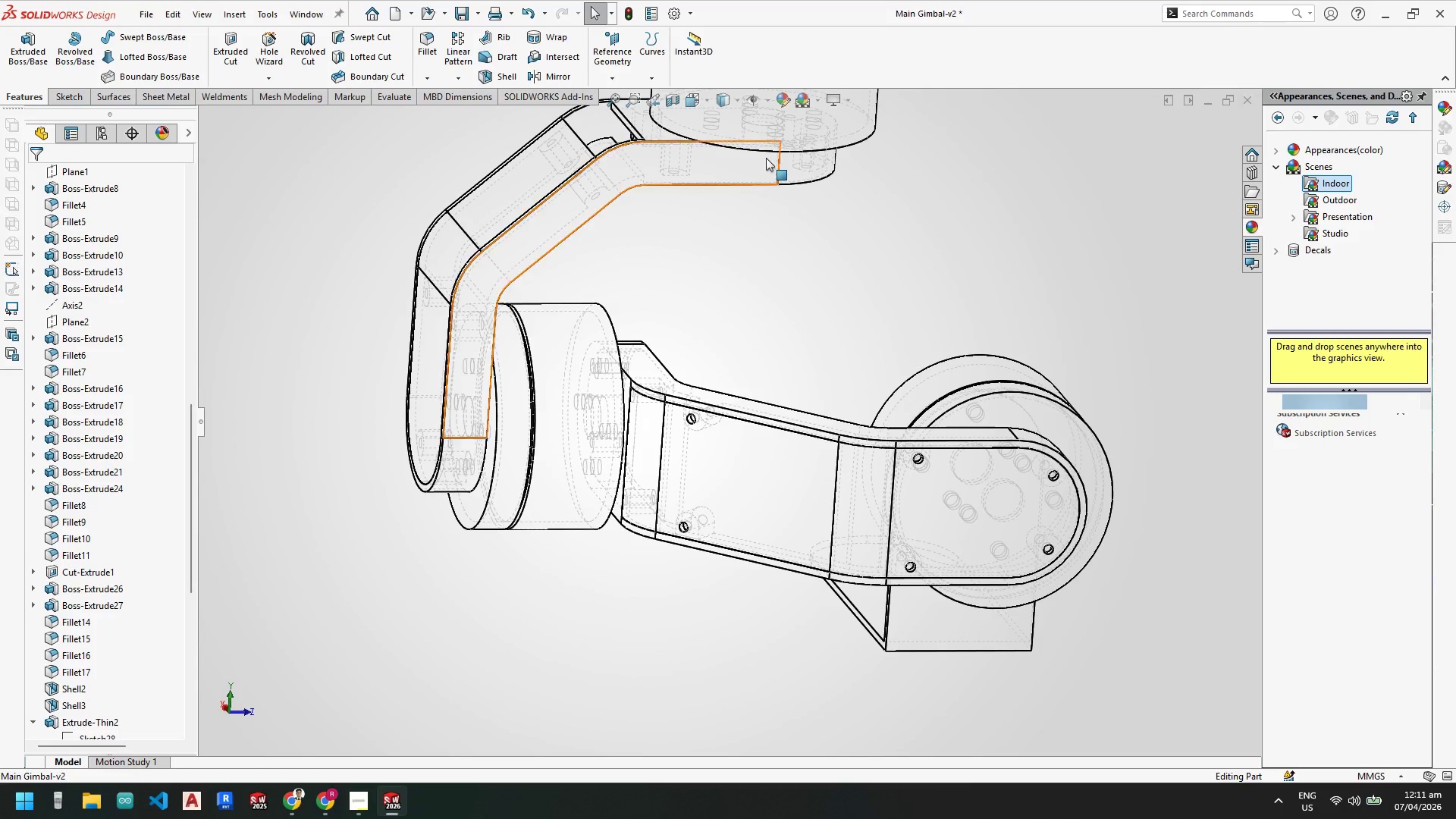 
left_click([736, 103])
 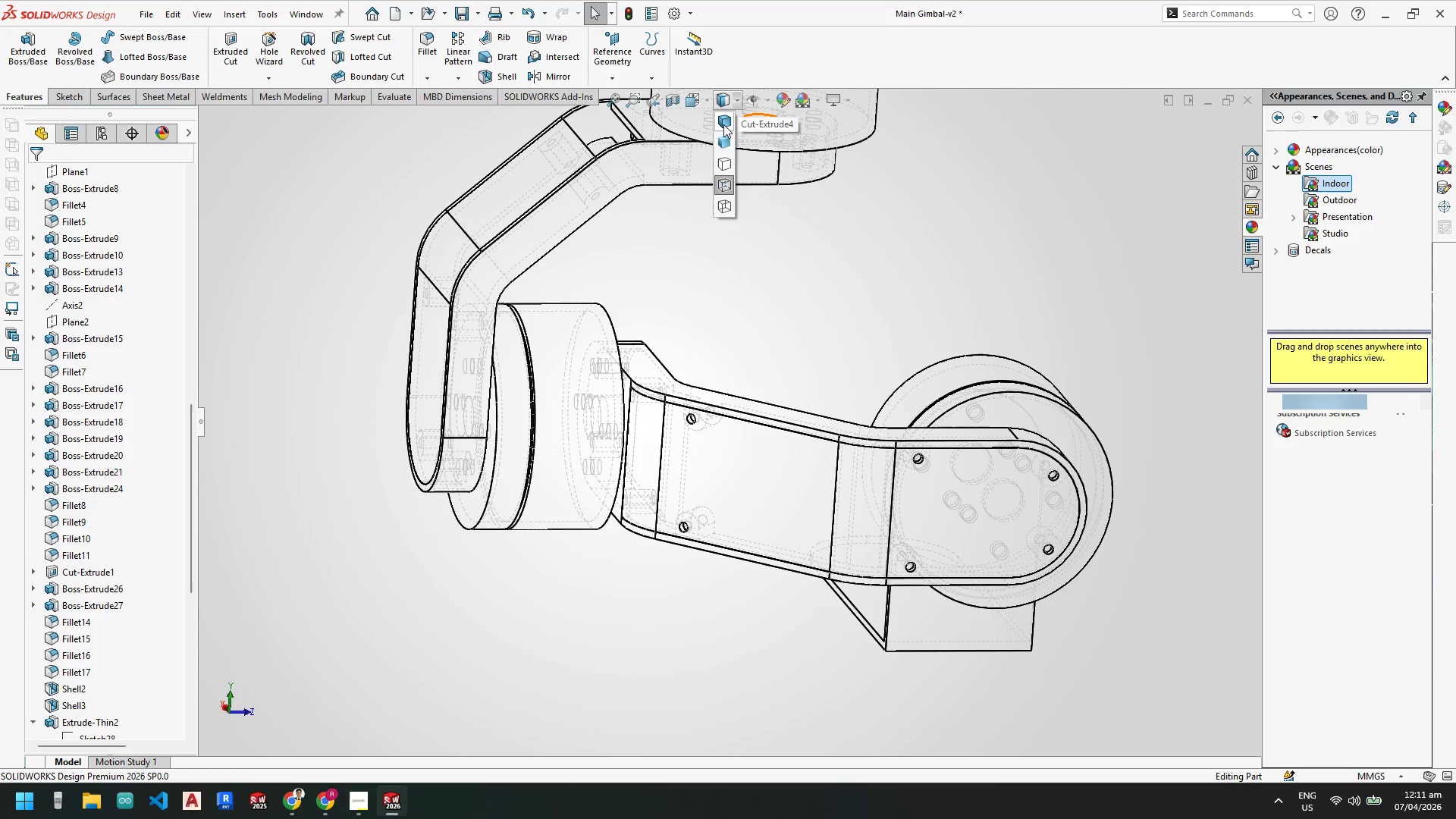 
left_click([723, 124])
 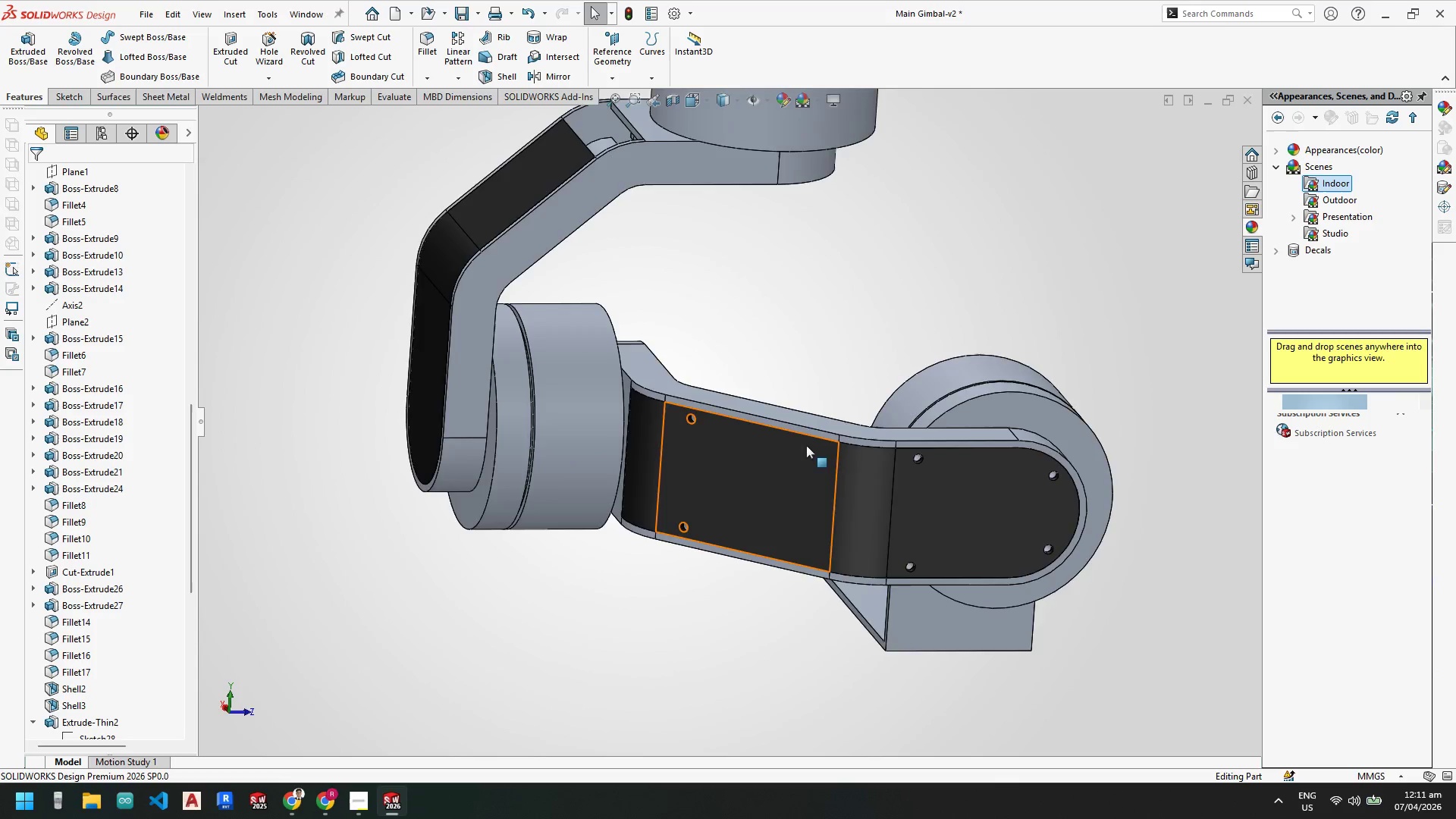 
scroll: coordinate [794, 504], scroll_direction: up, amount: 4.0
 